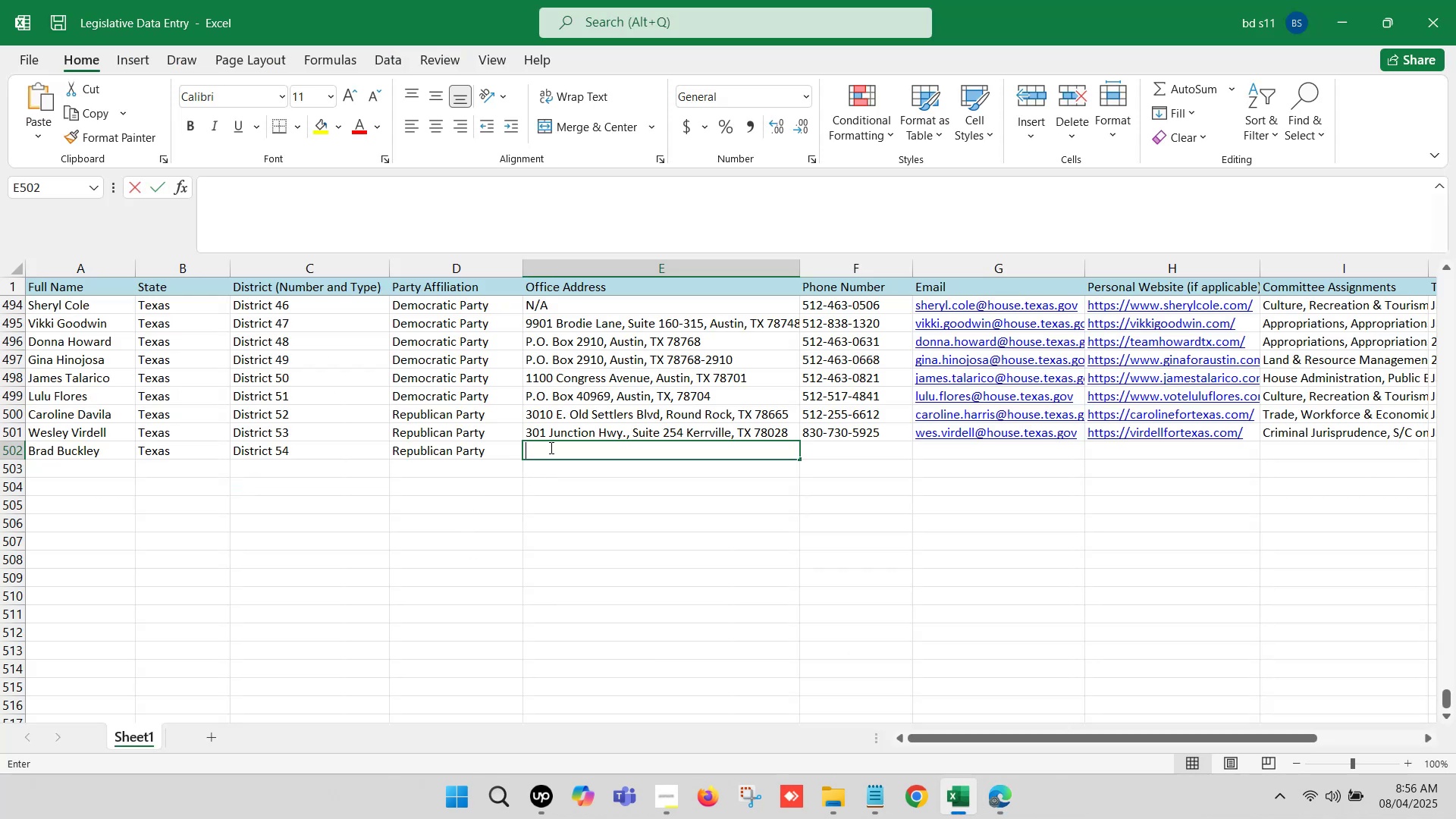 
key(Control+ControlLeft)
 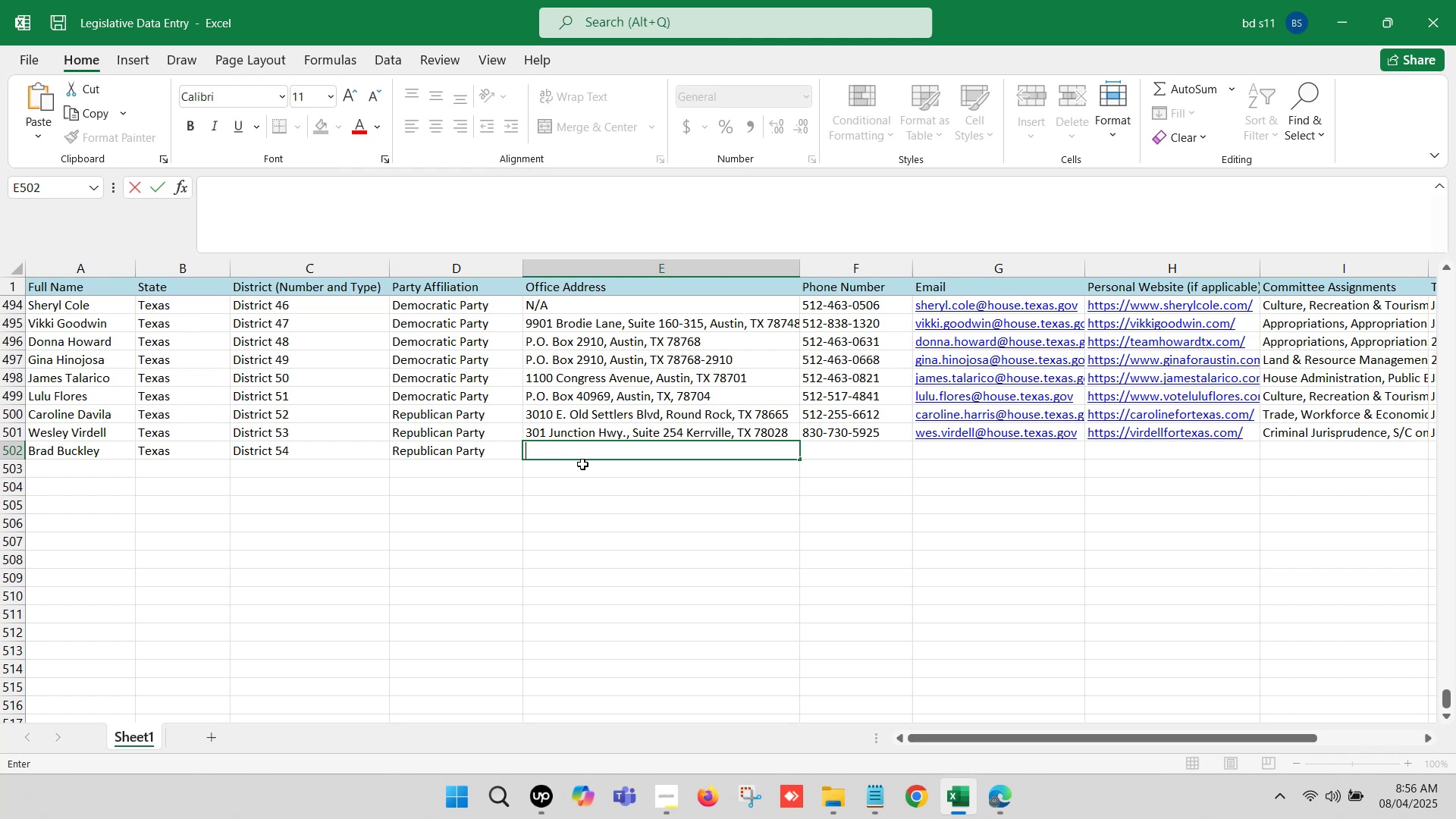 
key(Control+V)
 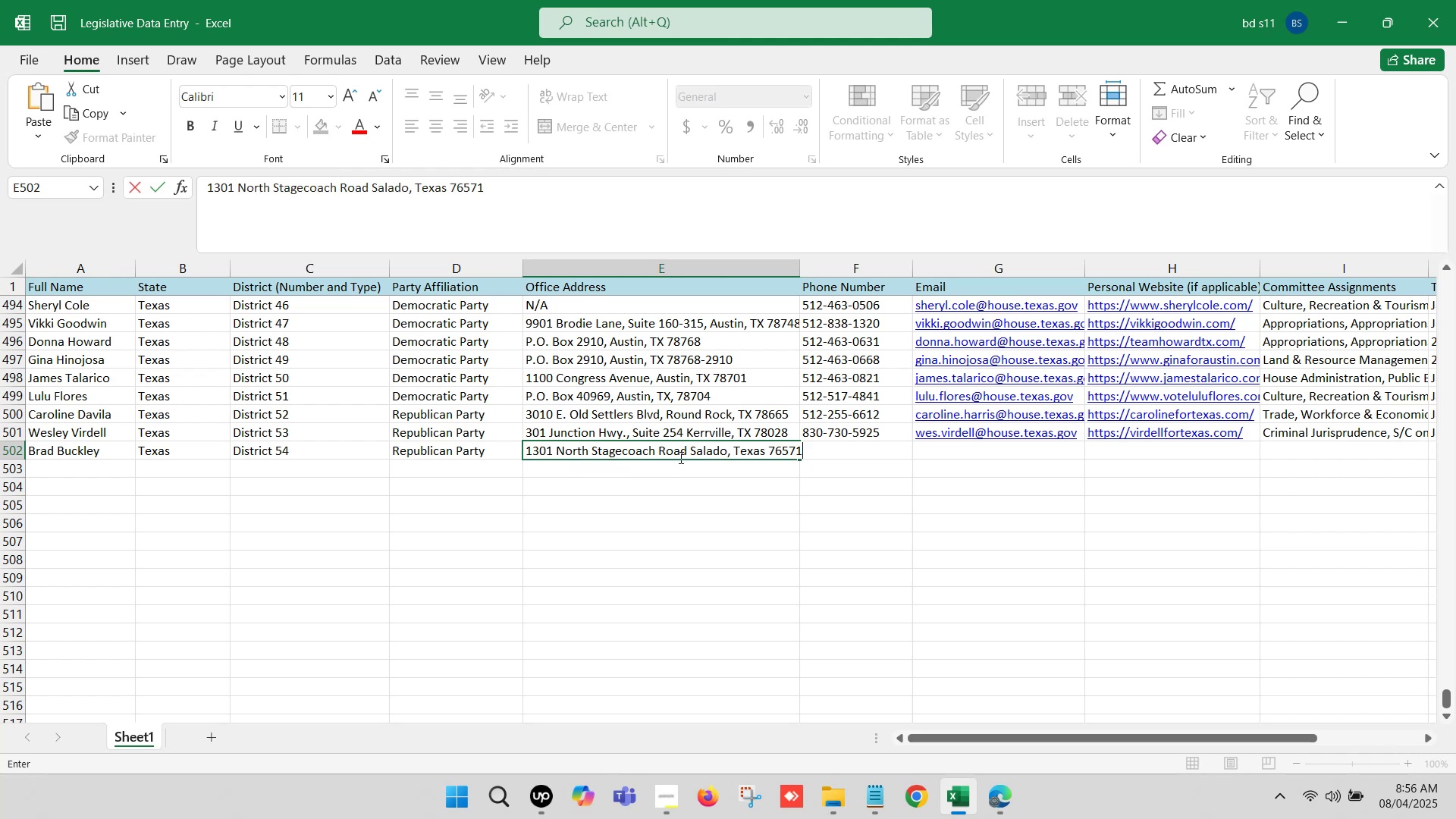 
left_click([686, 448])
 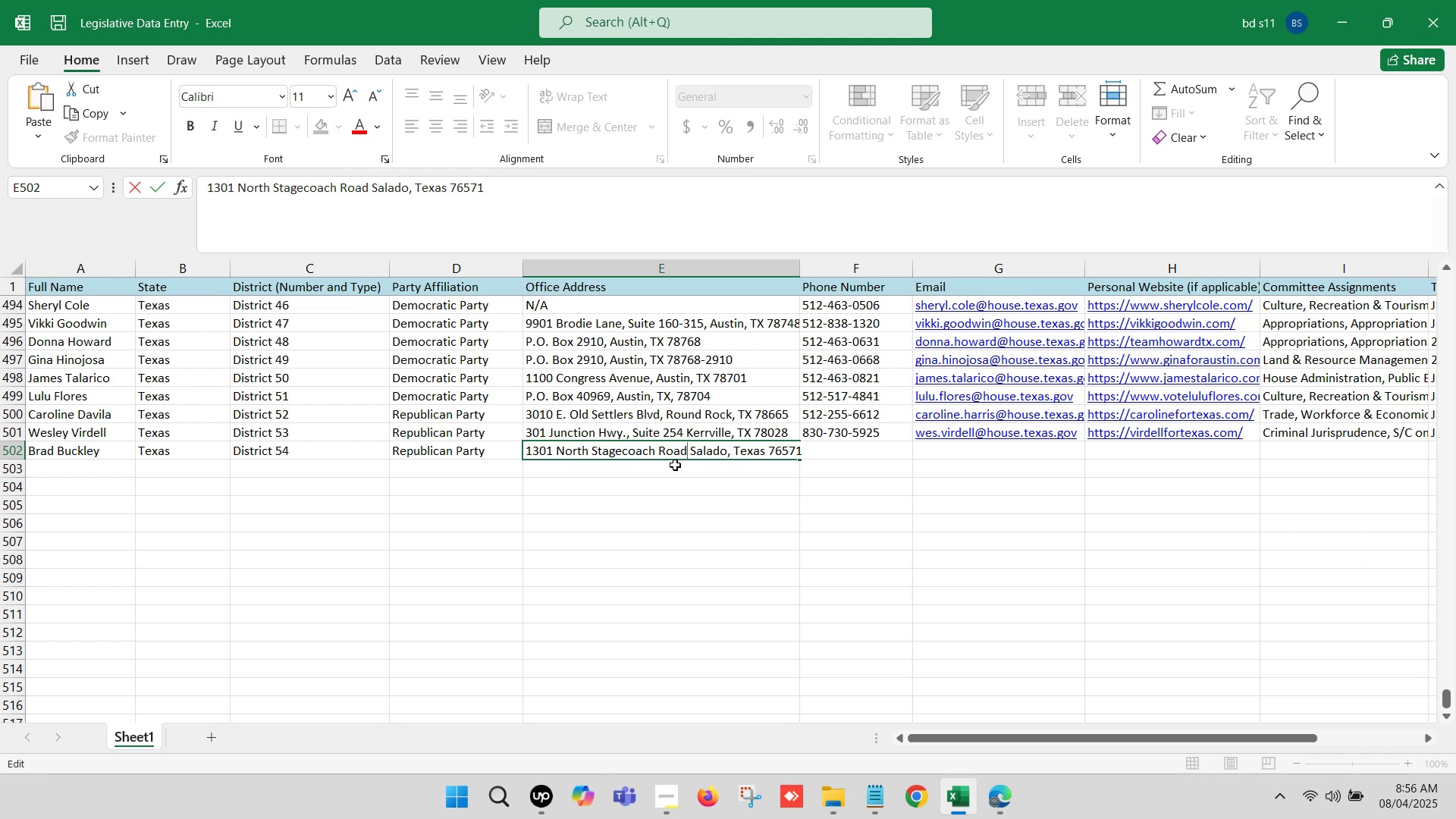 
key(Comma)
 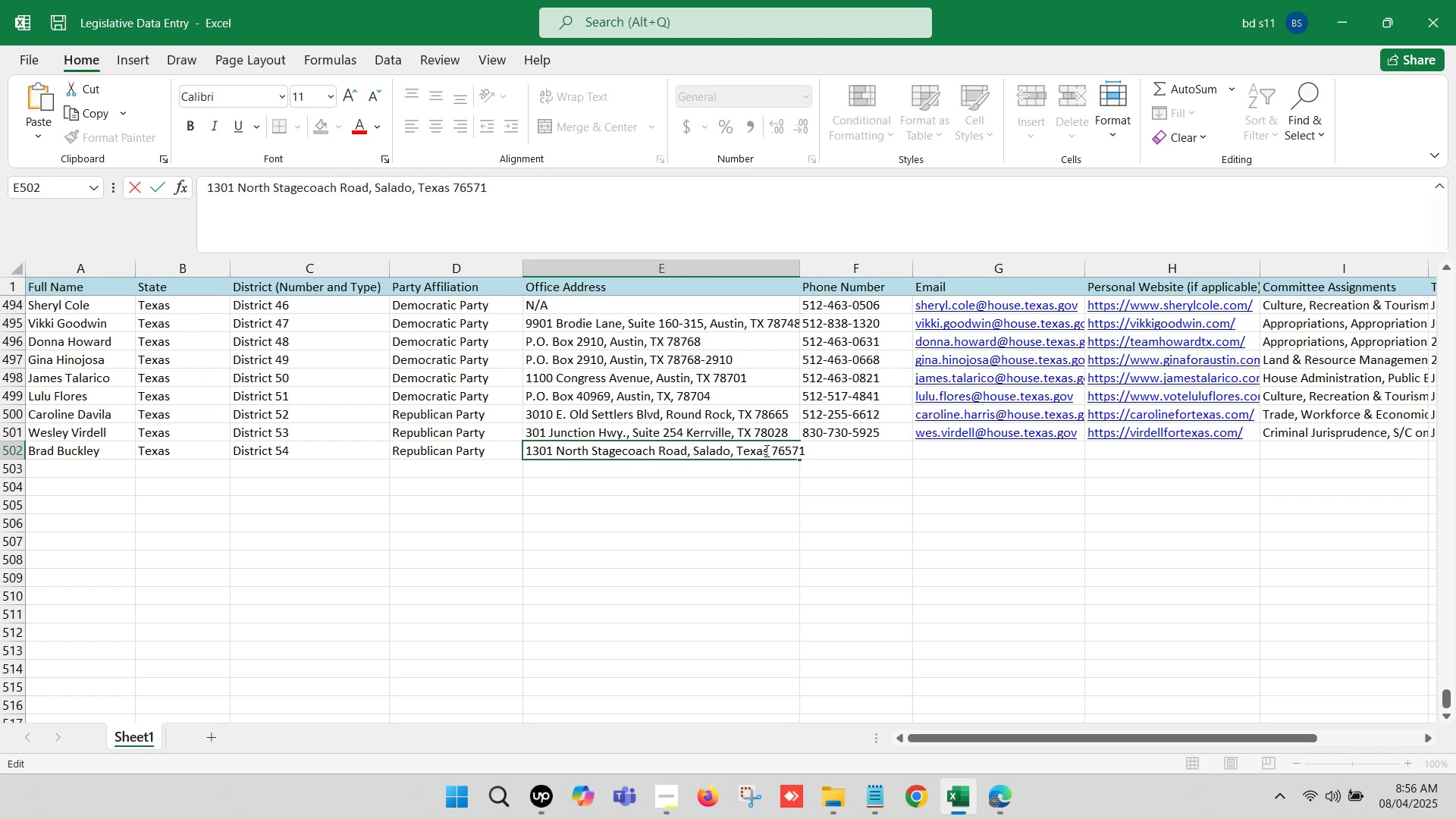 
left_click([767, 449])
 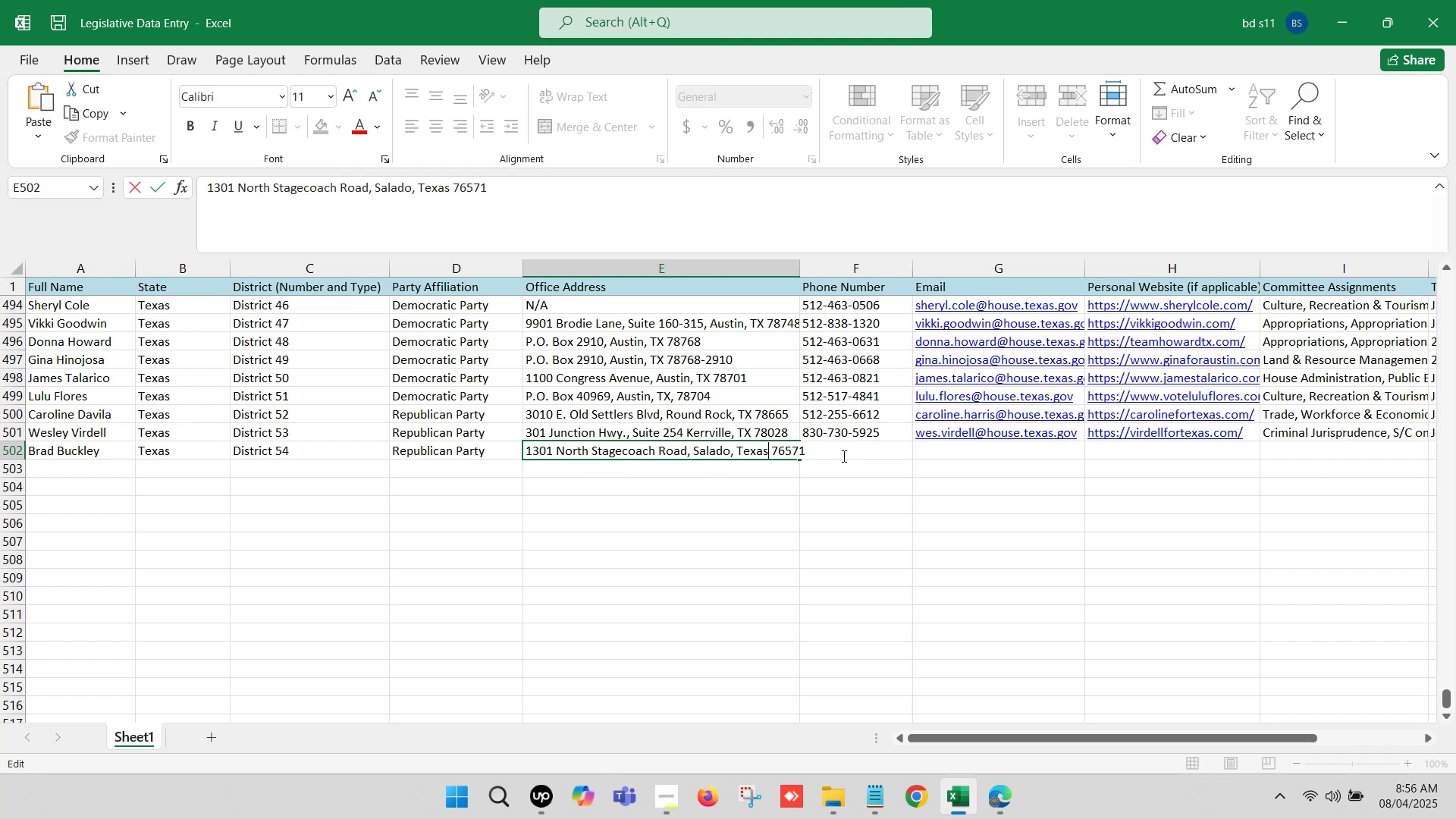 
key(Backspace)
 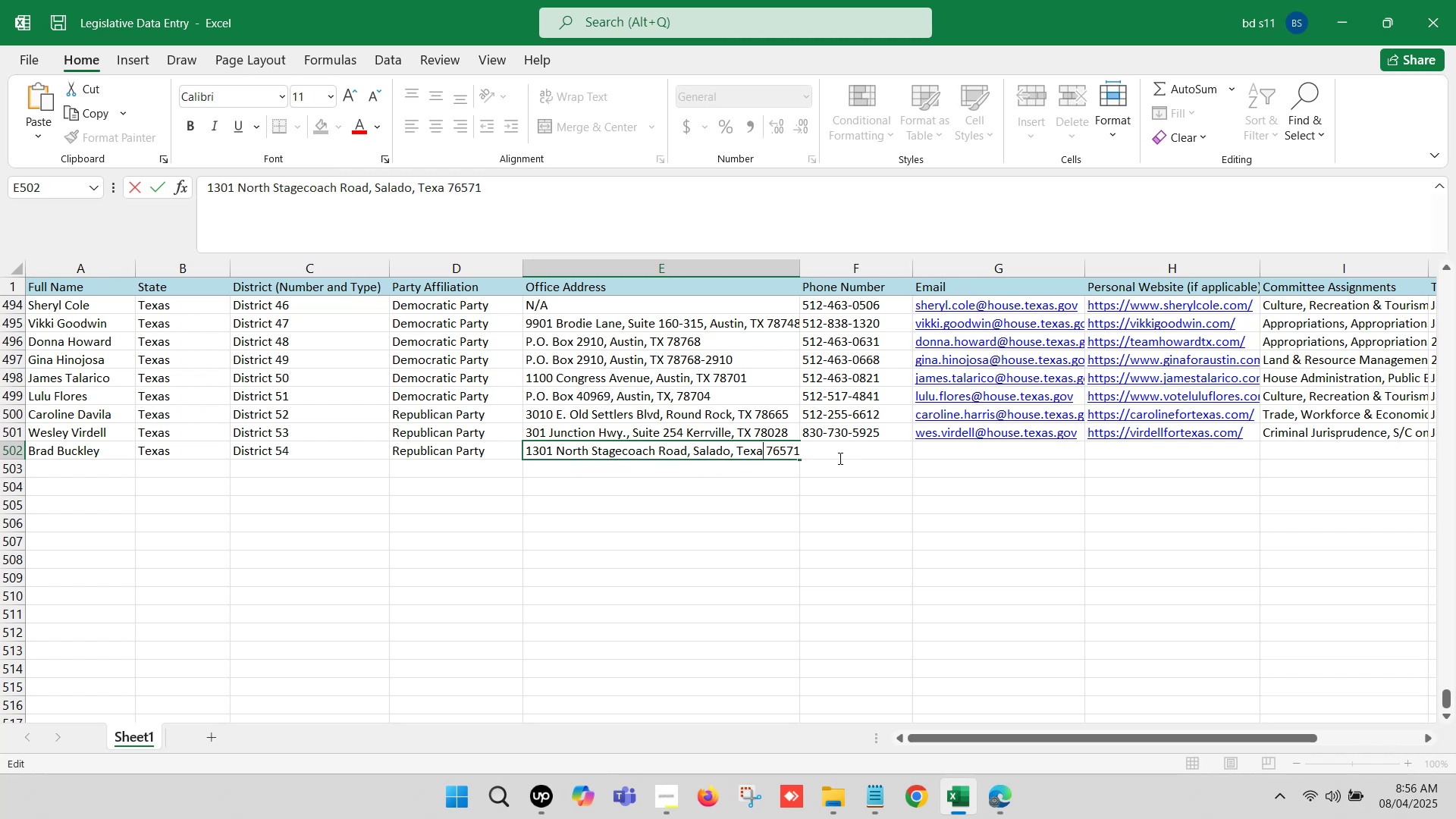 
key(Backspace)
 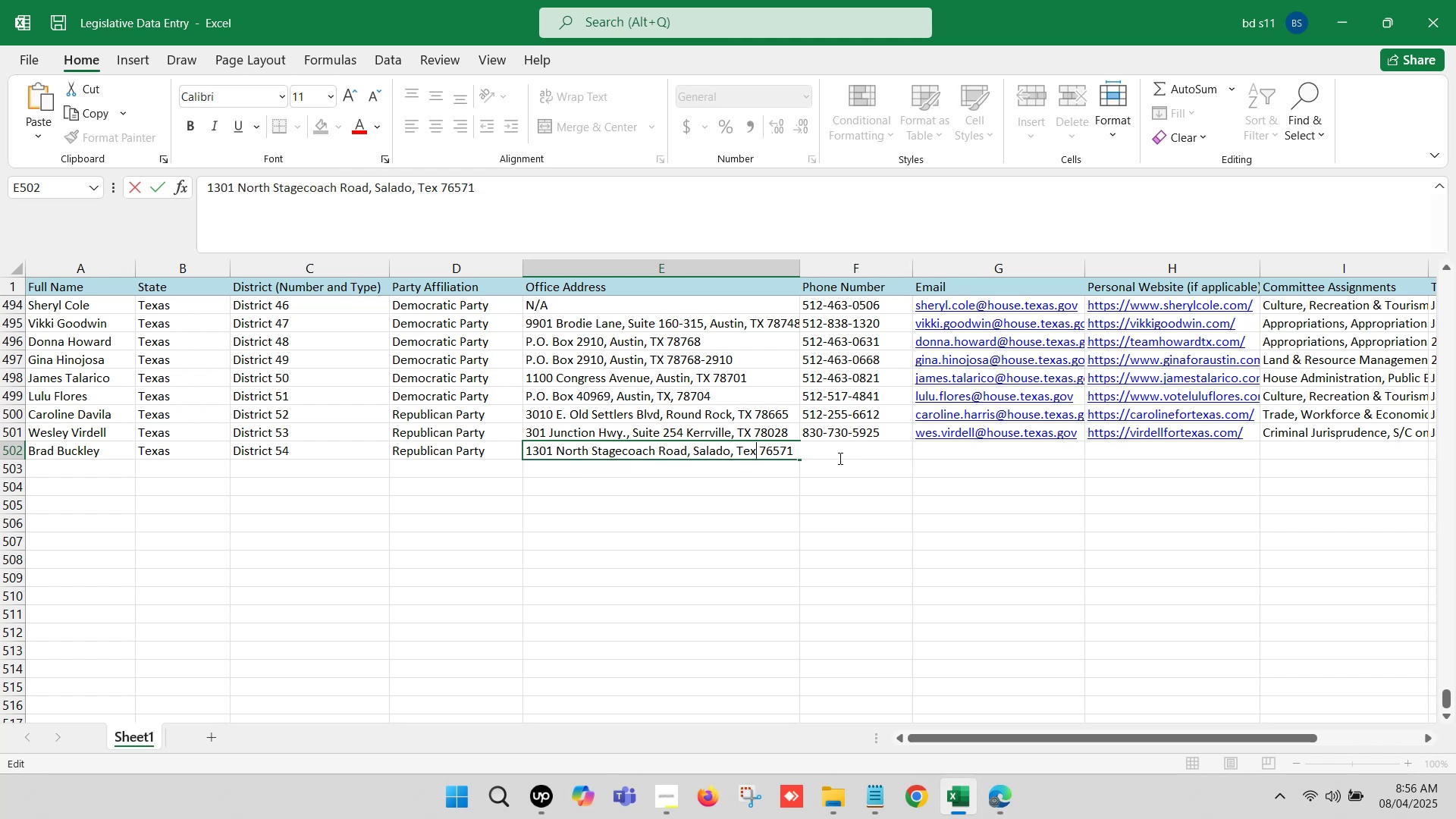 
key(Backspace)
 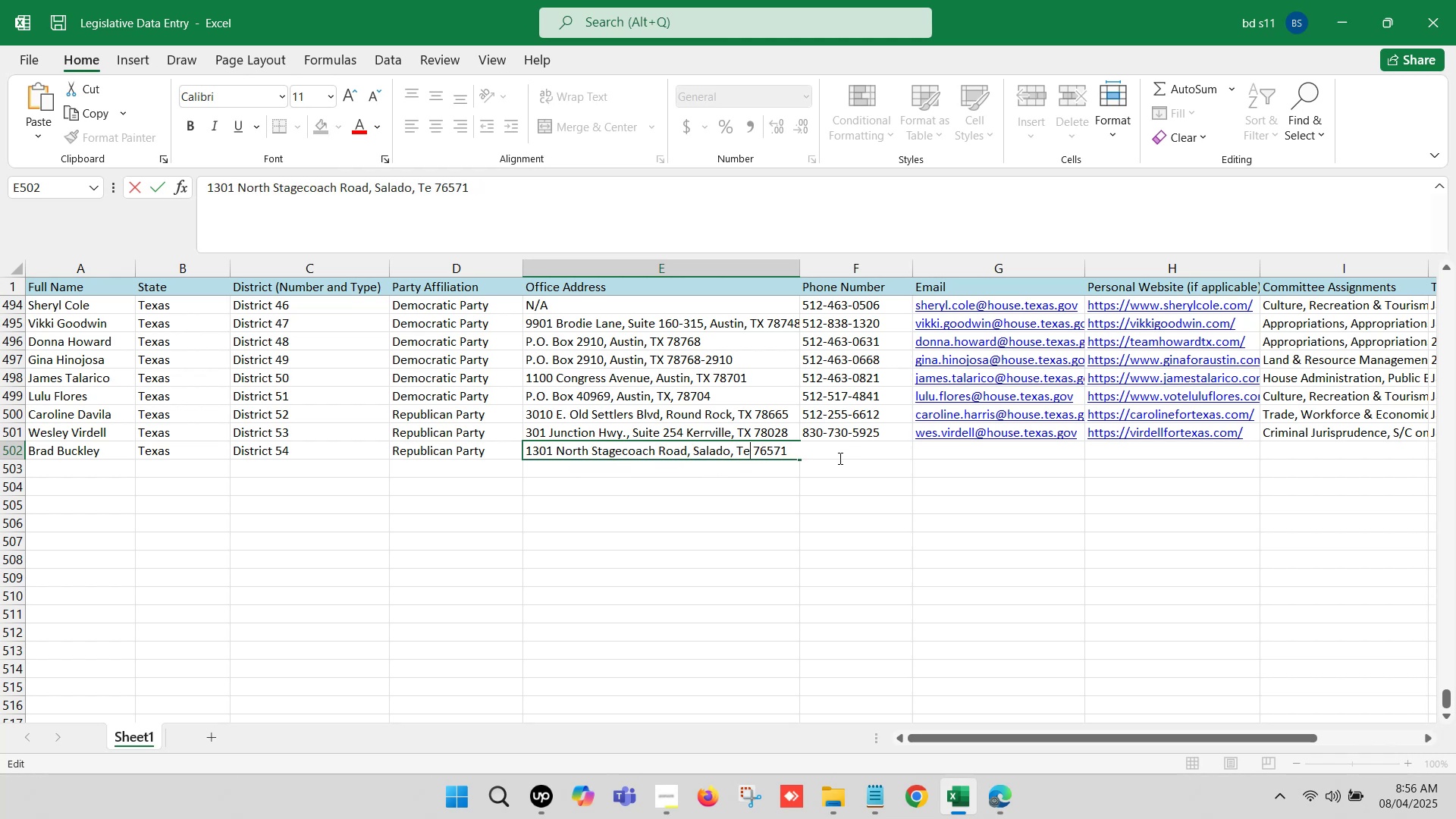 
key(Backspace)
 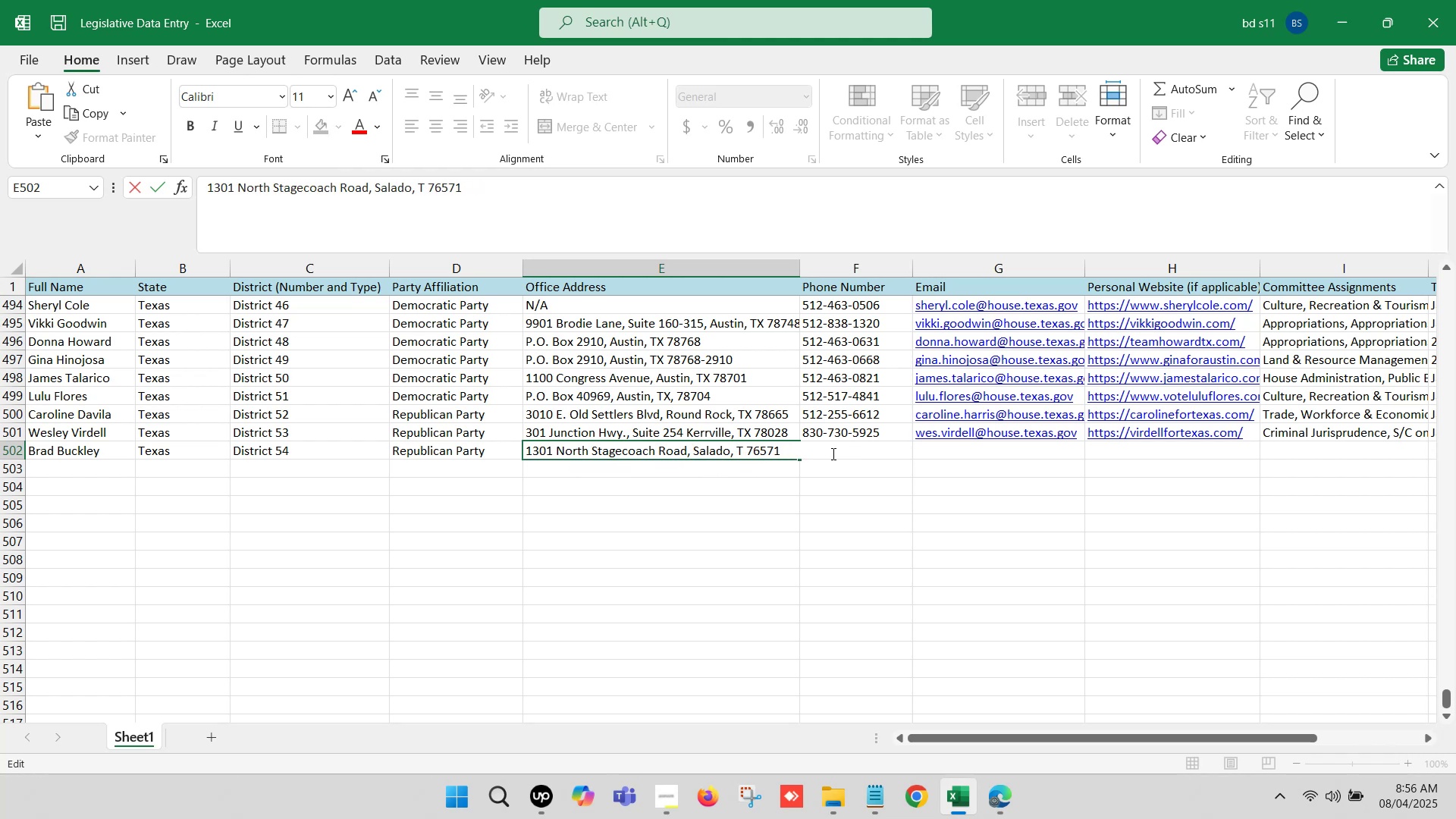 
key(Shift+X)
 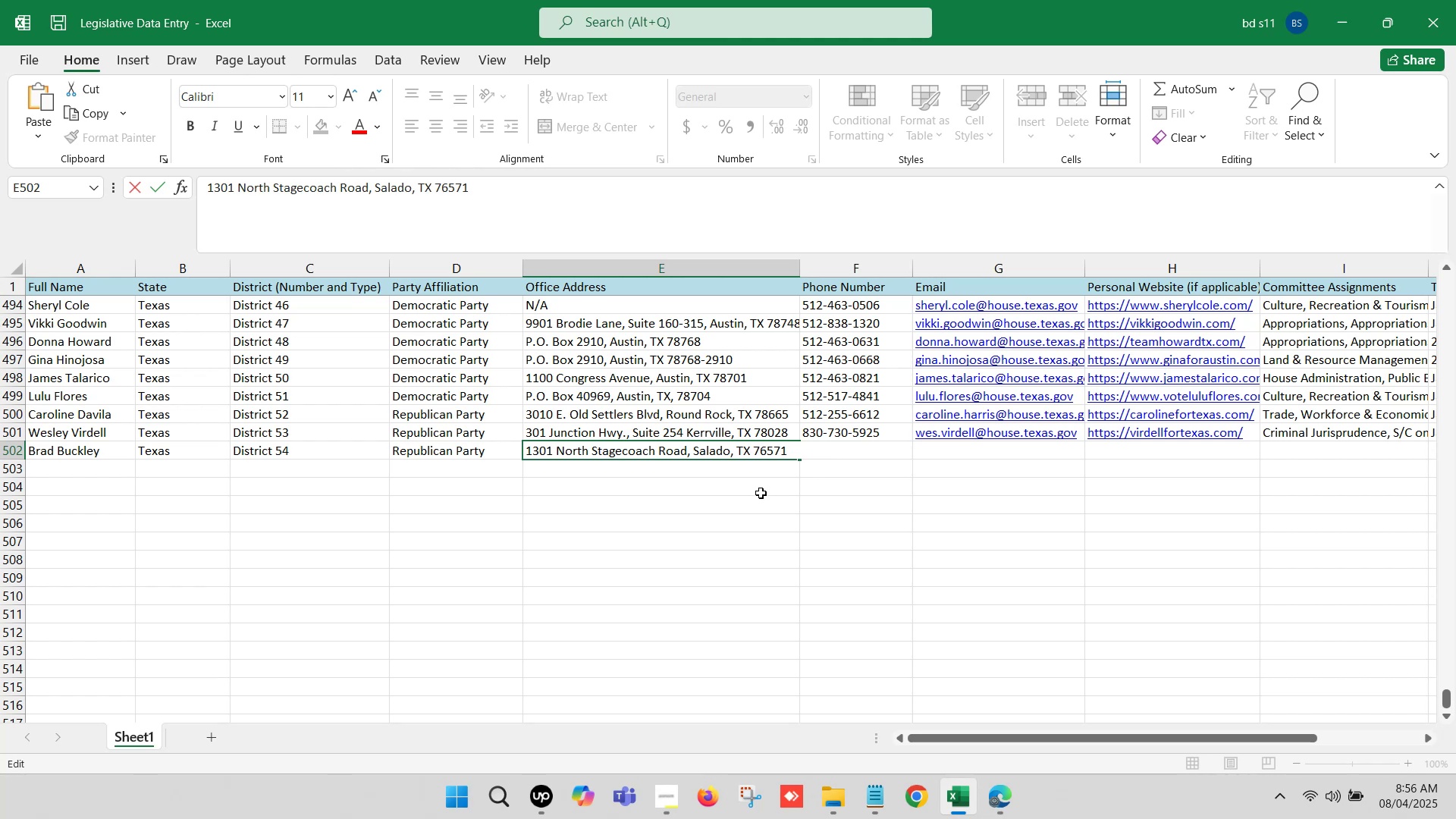 
left_click([757, 493])
 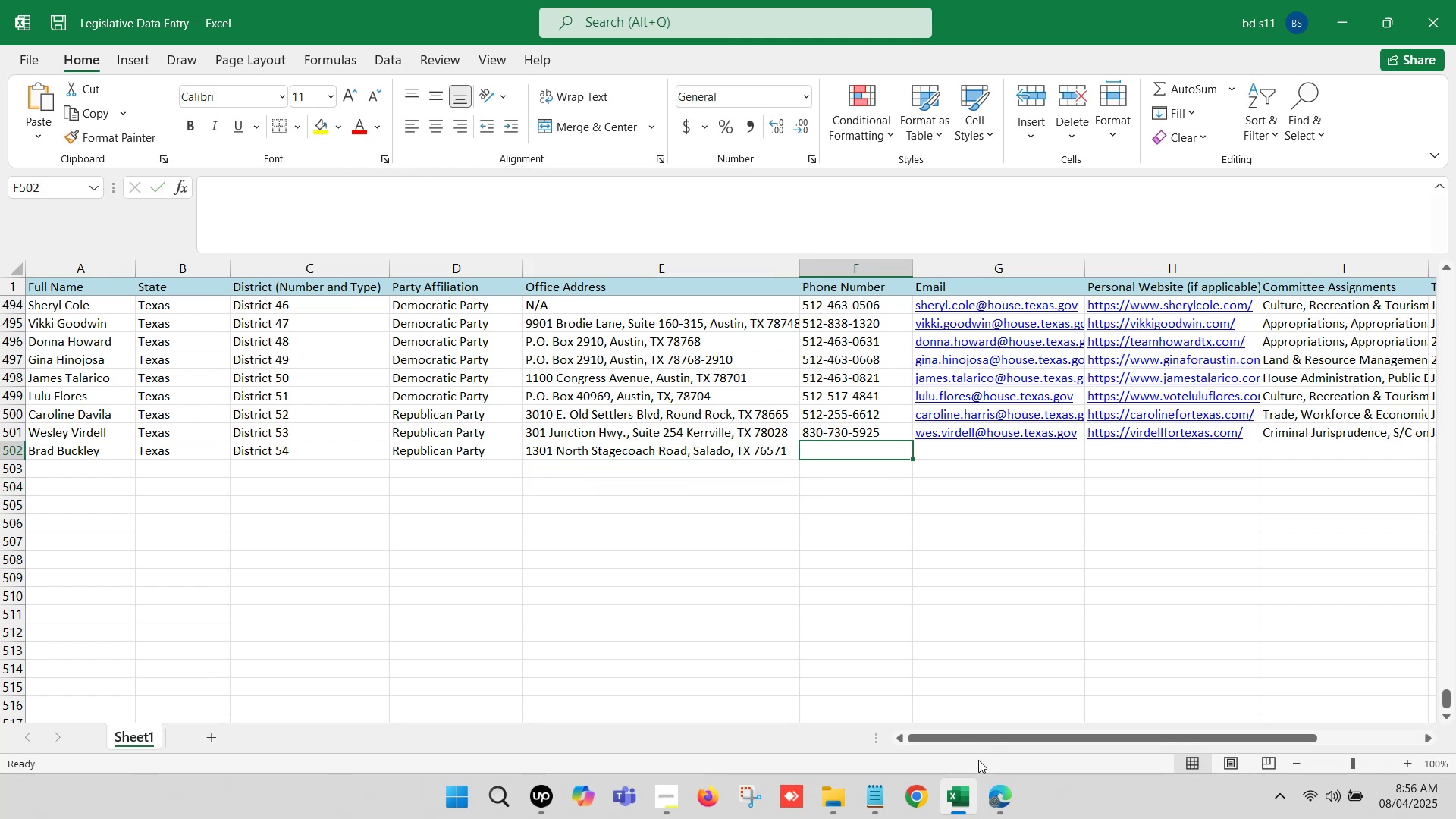 
left_click([999, 792])
 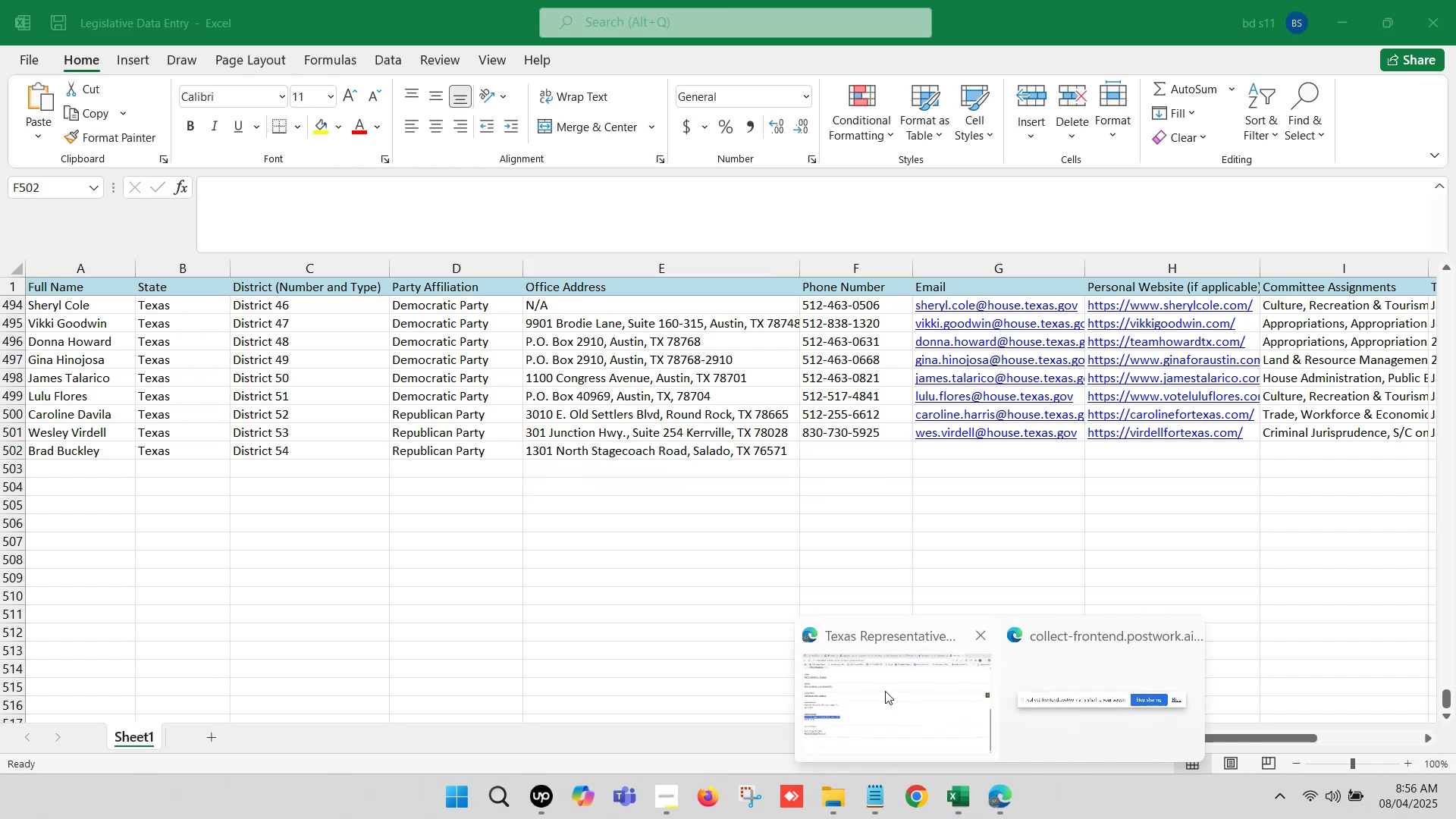 
left_click([880, 688])
 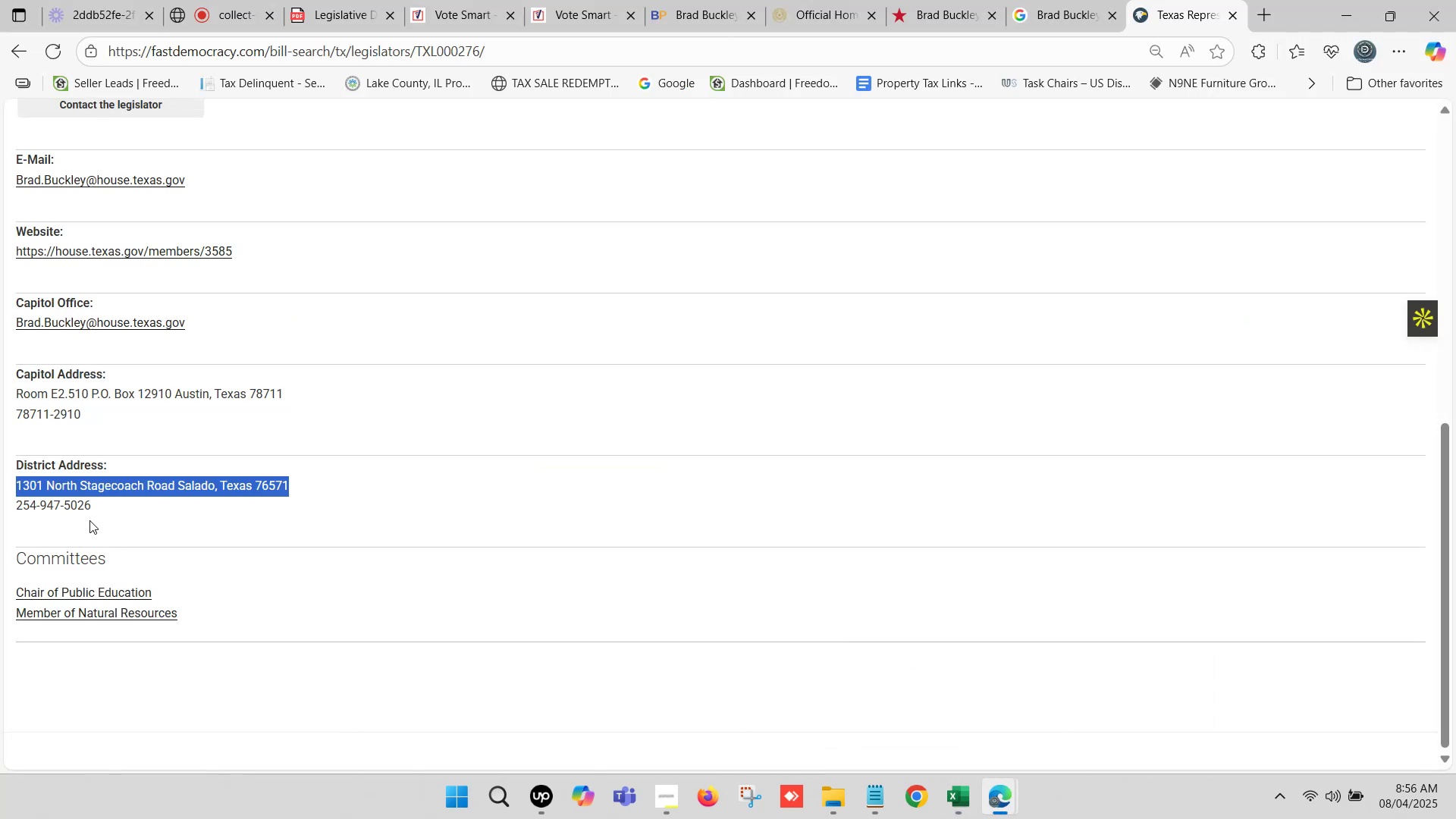 
left_click_drag(start_coordinate=[95, 500], to_coordinate=[17, 504])
 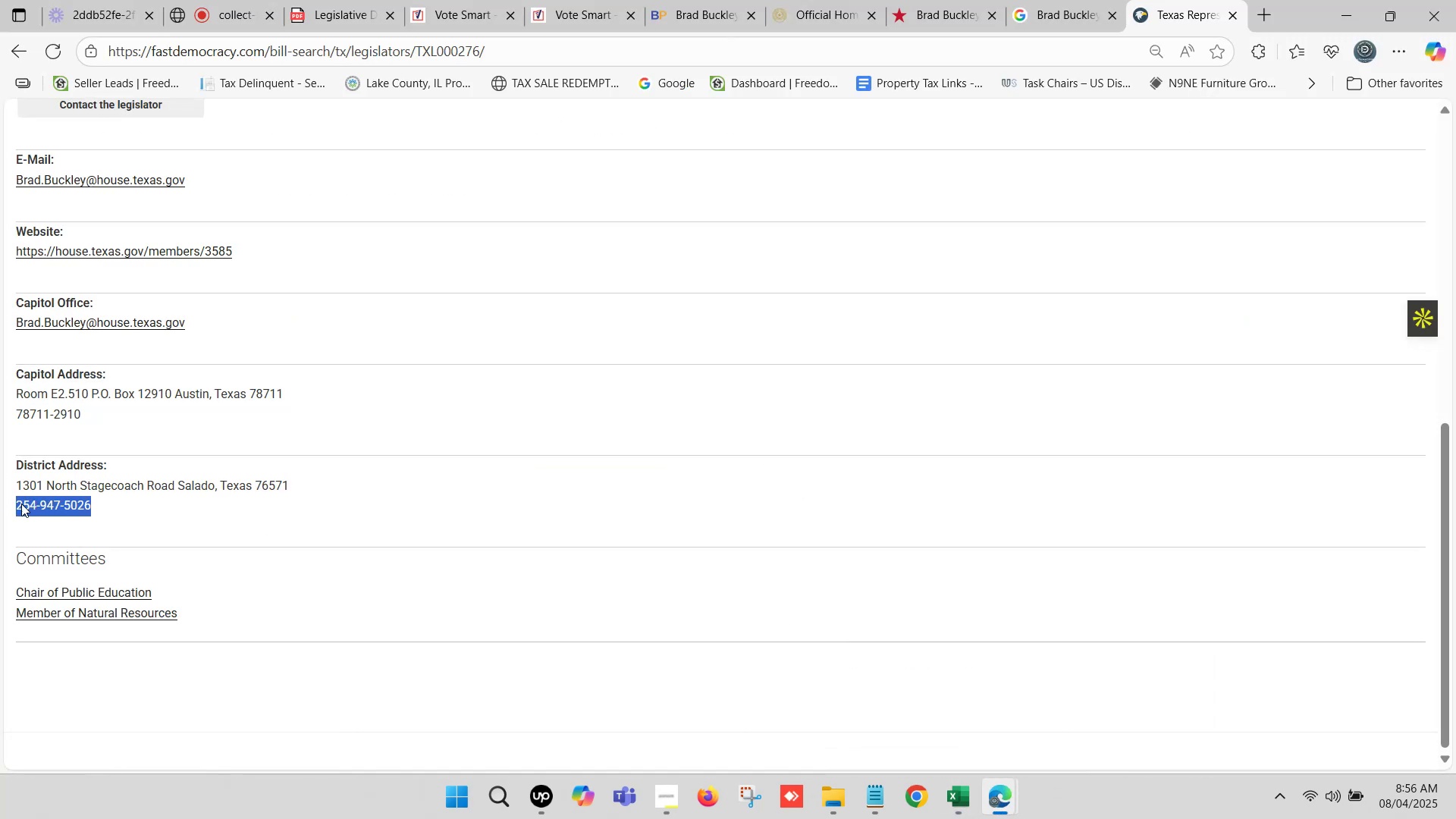 
key(Control+C)
 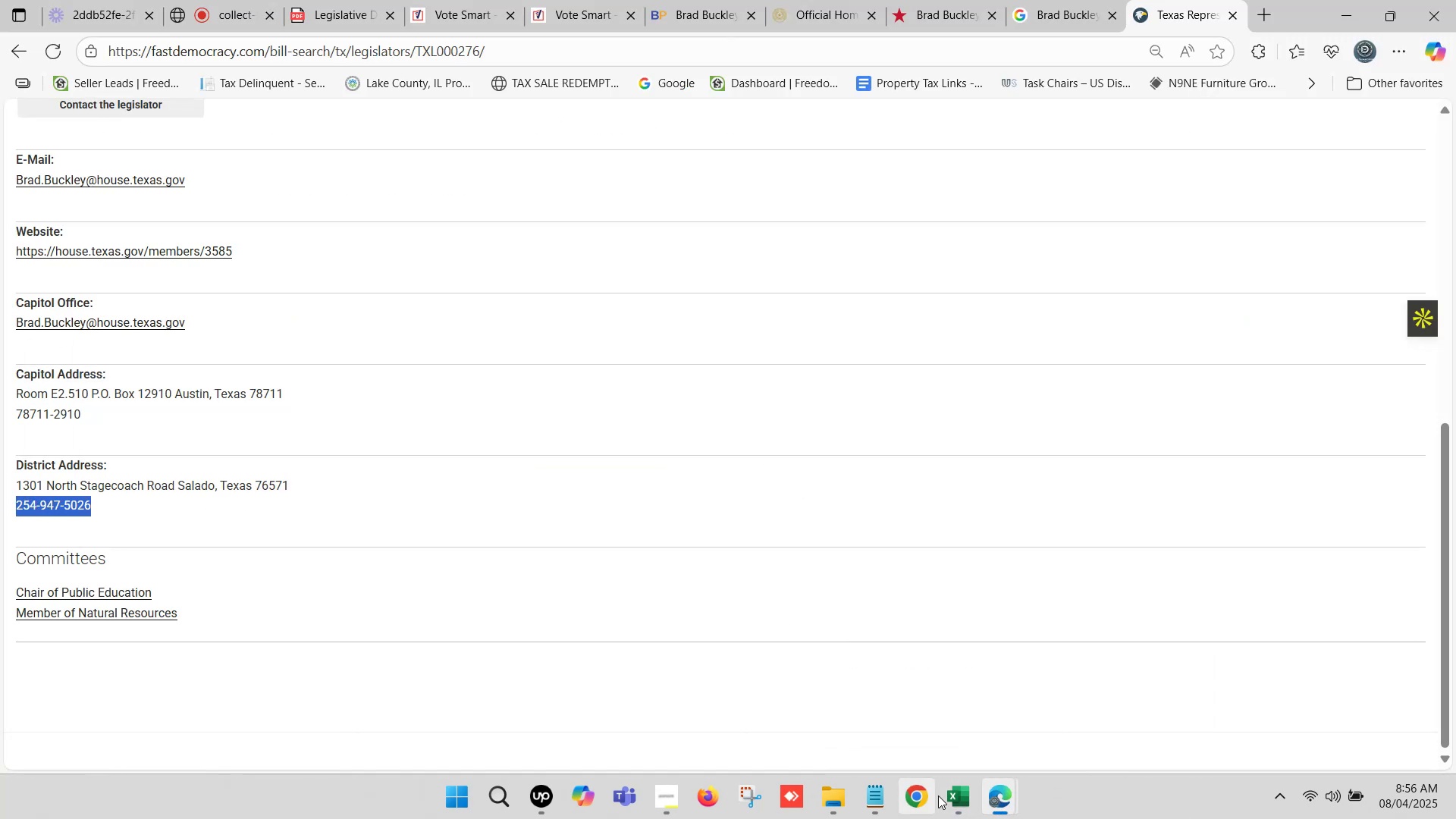 
left_click([959, 795])
 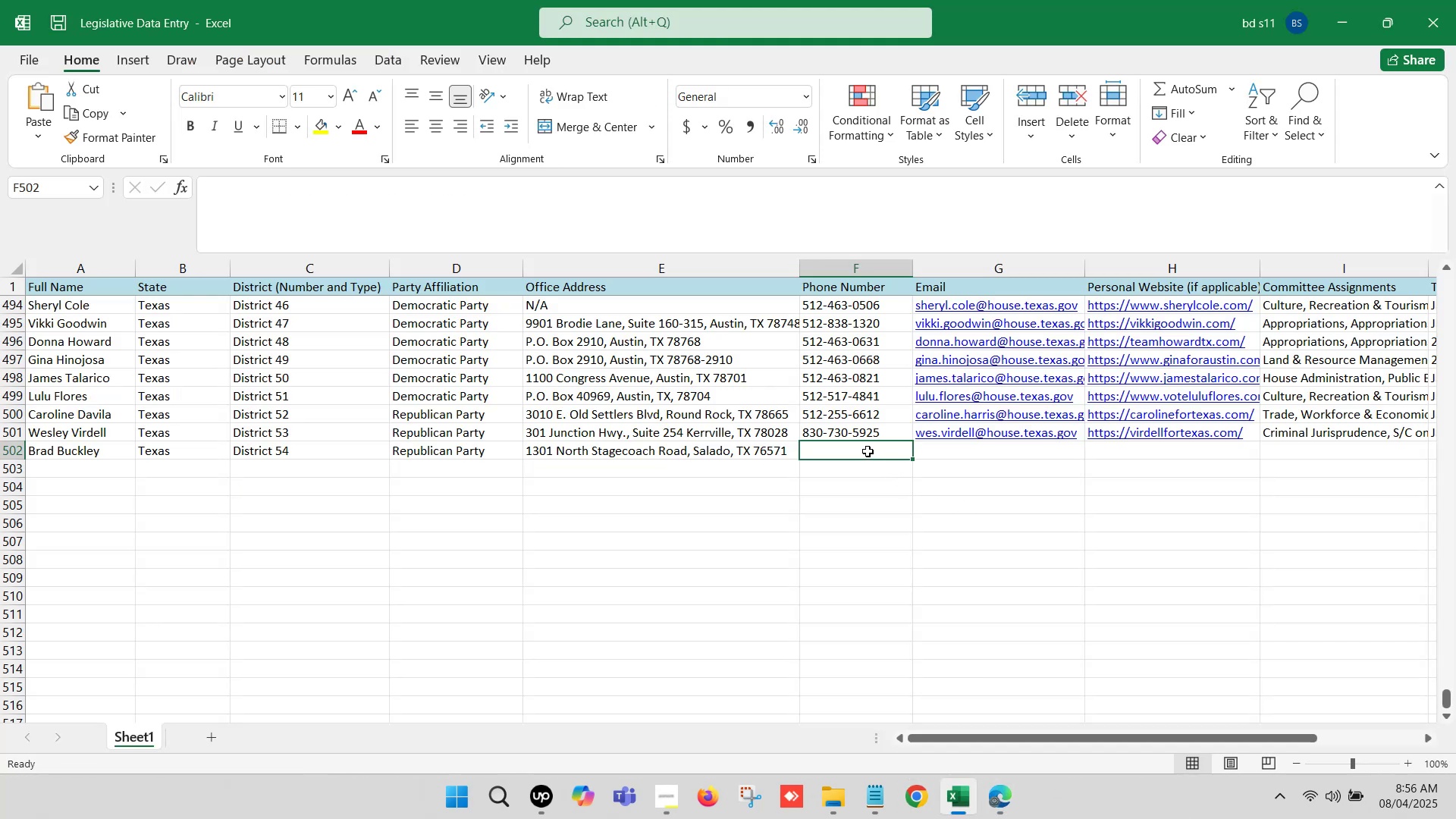 
double_click([868, 450])
 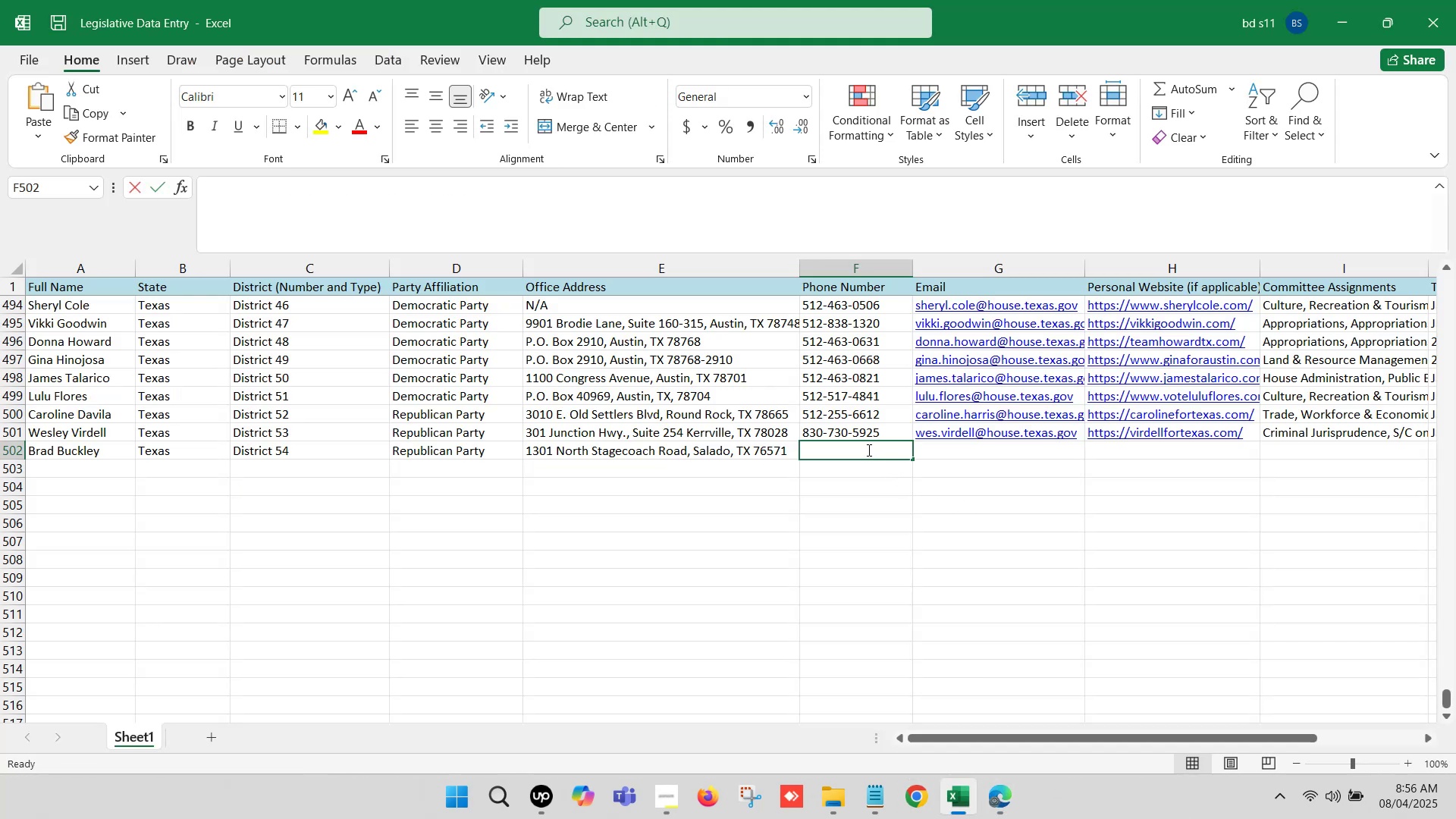 
key(Control+V)
 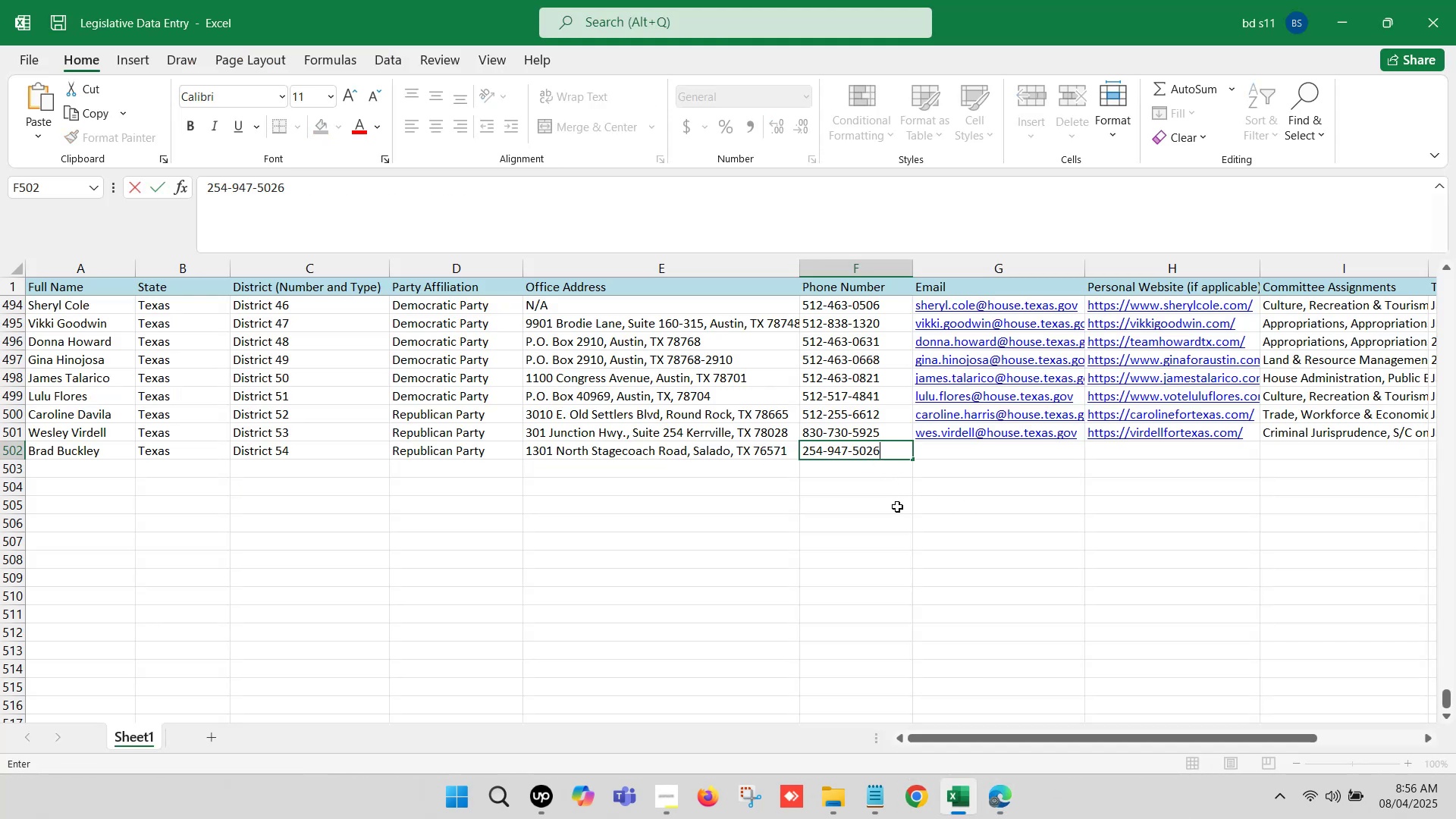 
left_click([919, 544])
 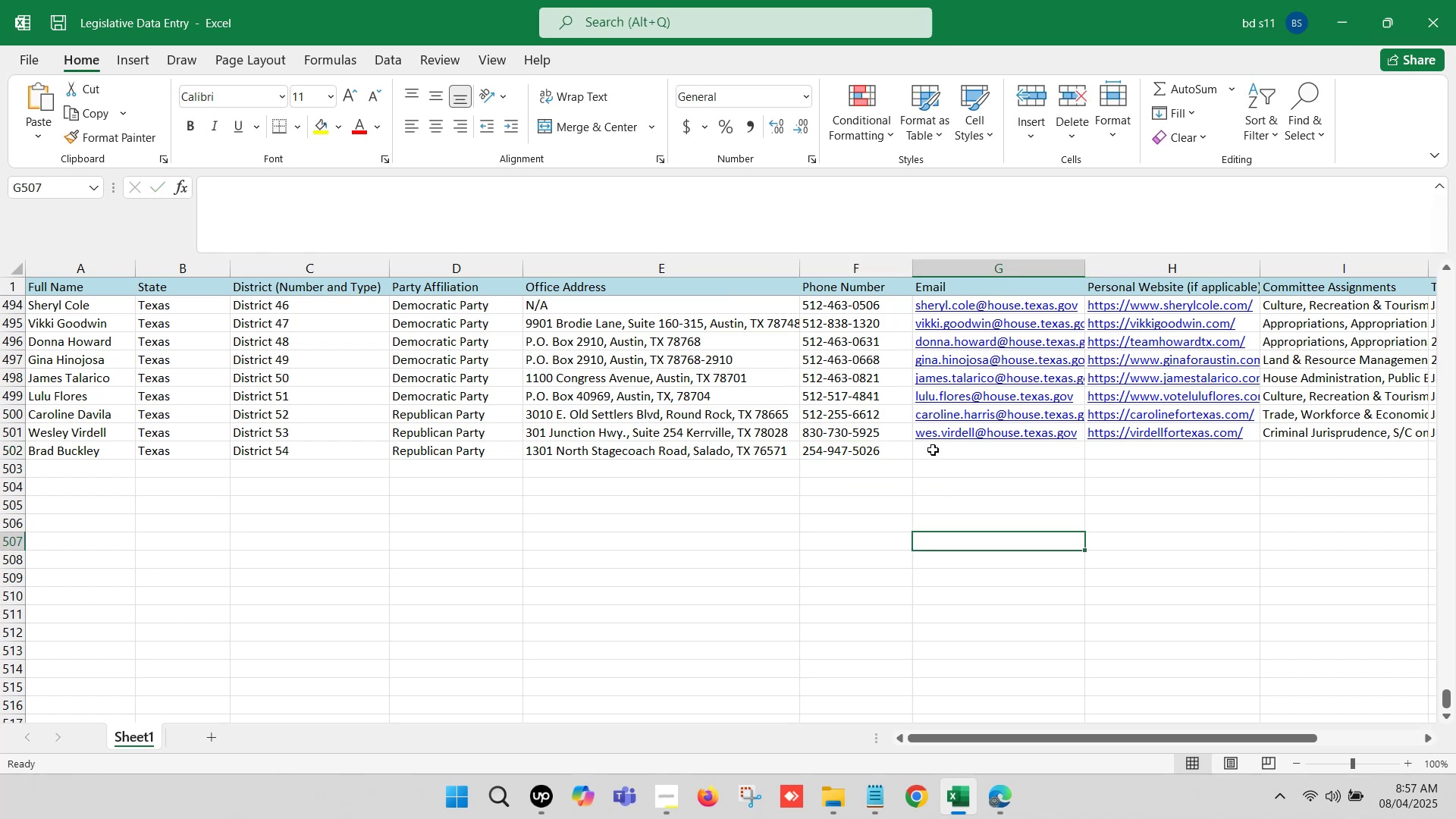 
left_click([934, 450])
 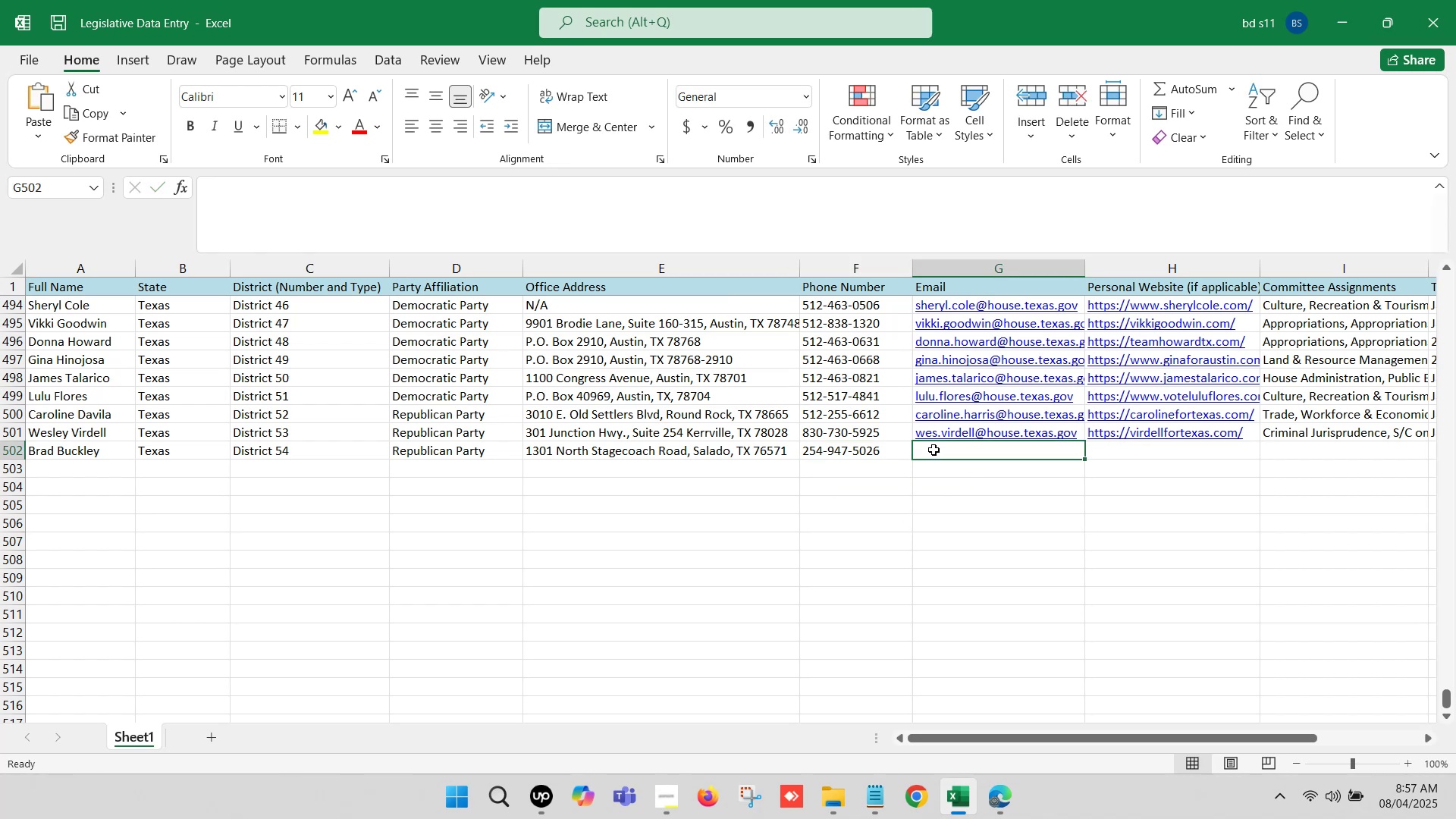 
key(Control+S)
 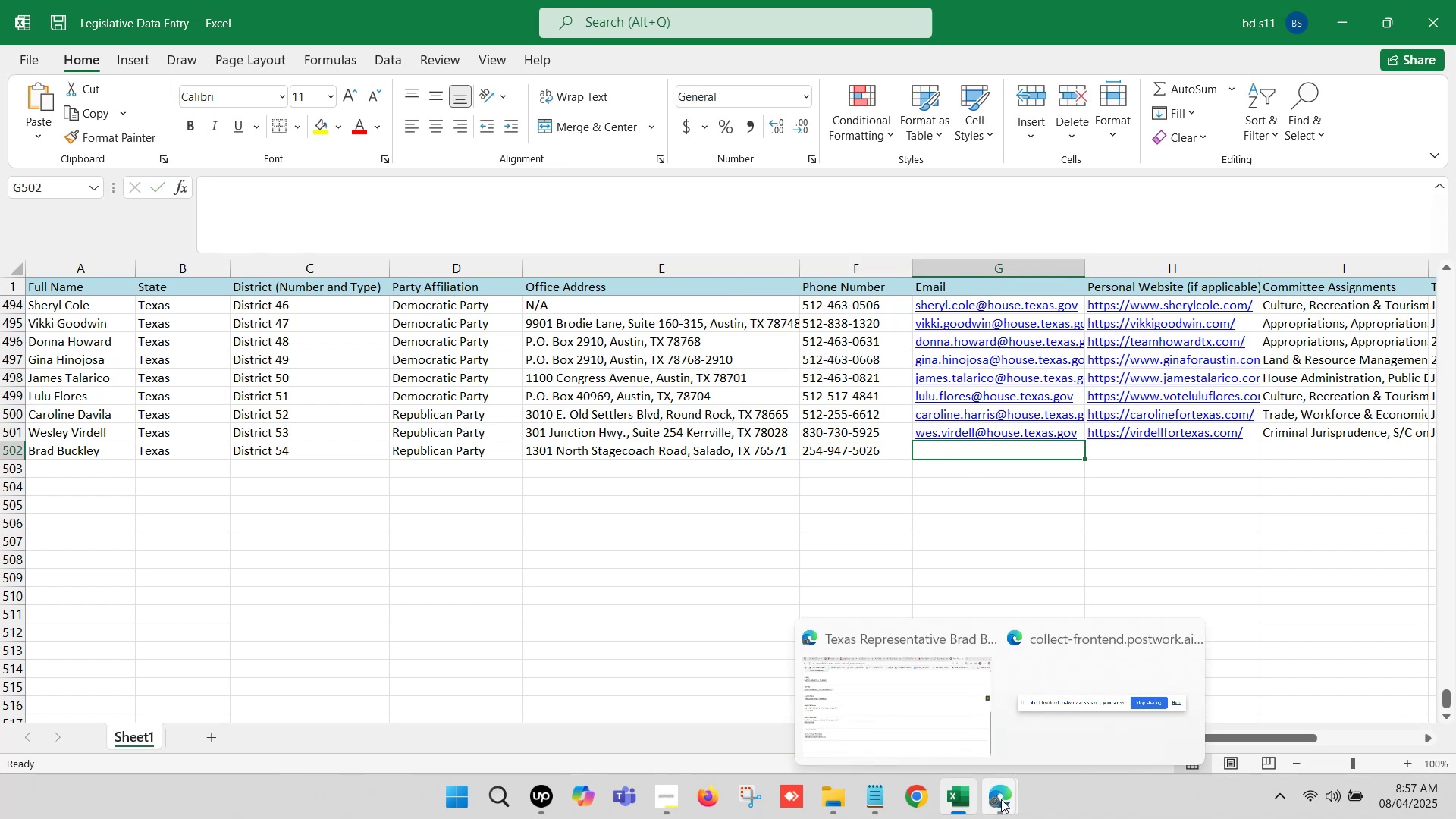 
left_click([909, 700])
 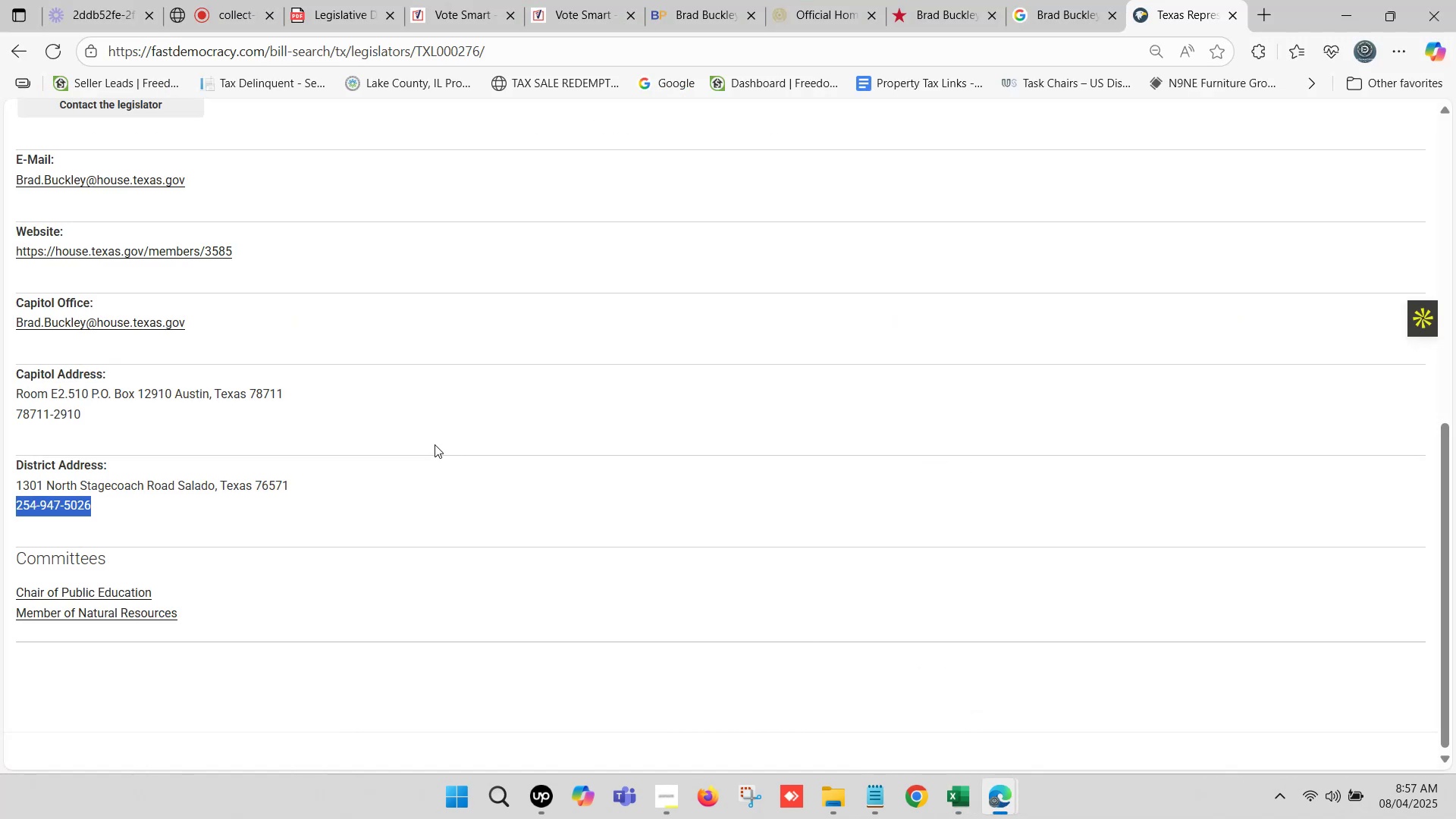 
scroll: coordinate [278, 394], scroll_direction: up, amount: 1.0
 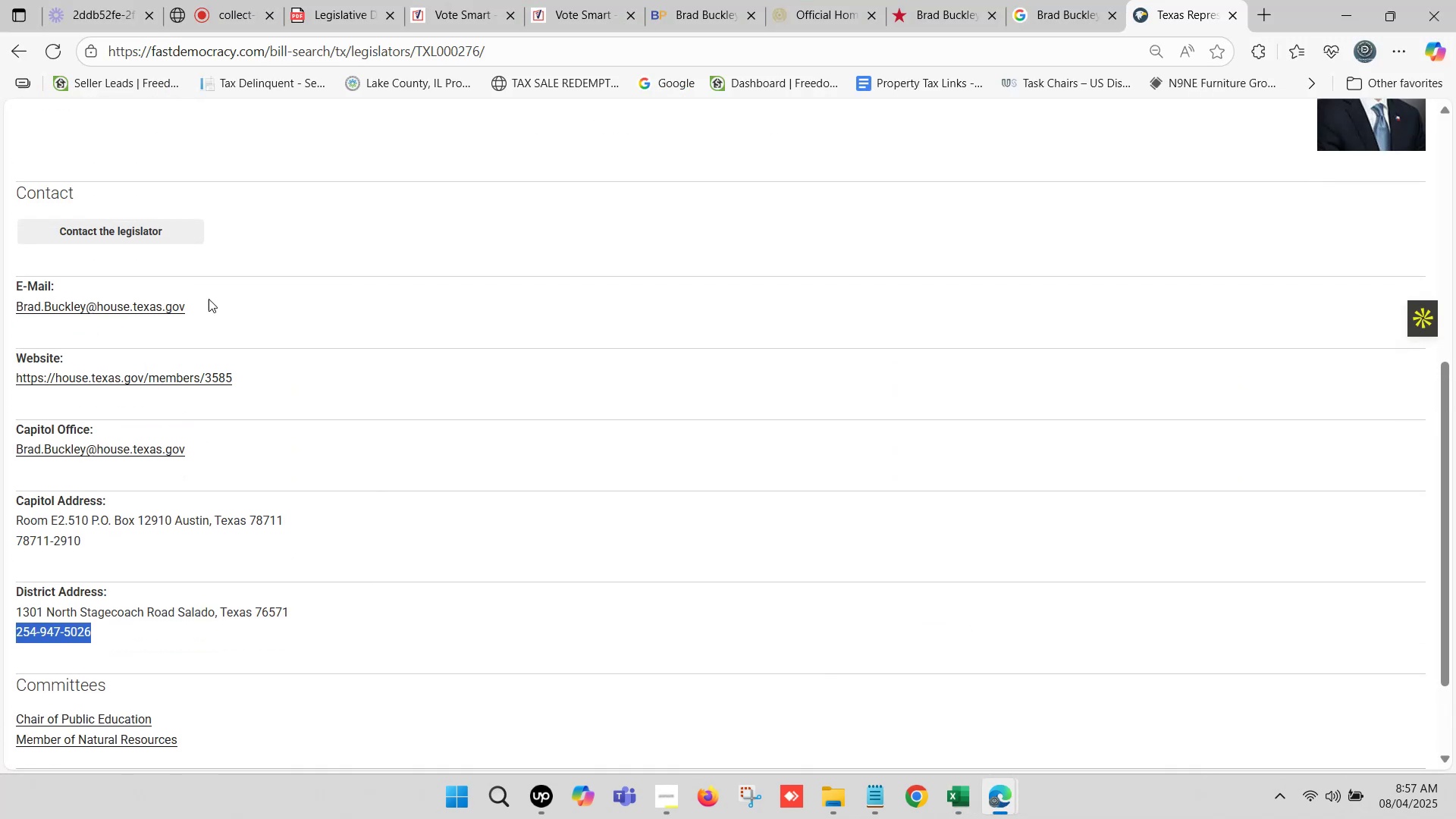 
left_click_drag(start_coordinate=[210, 301], to_coordinate=[17, 303])
 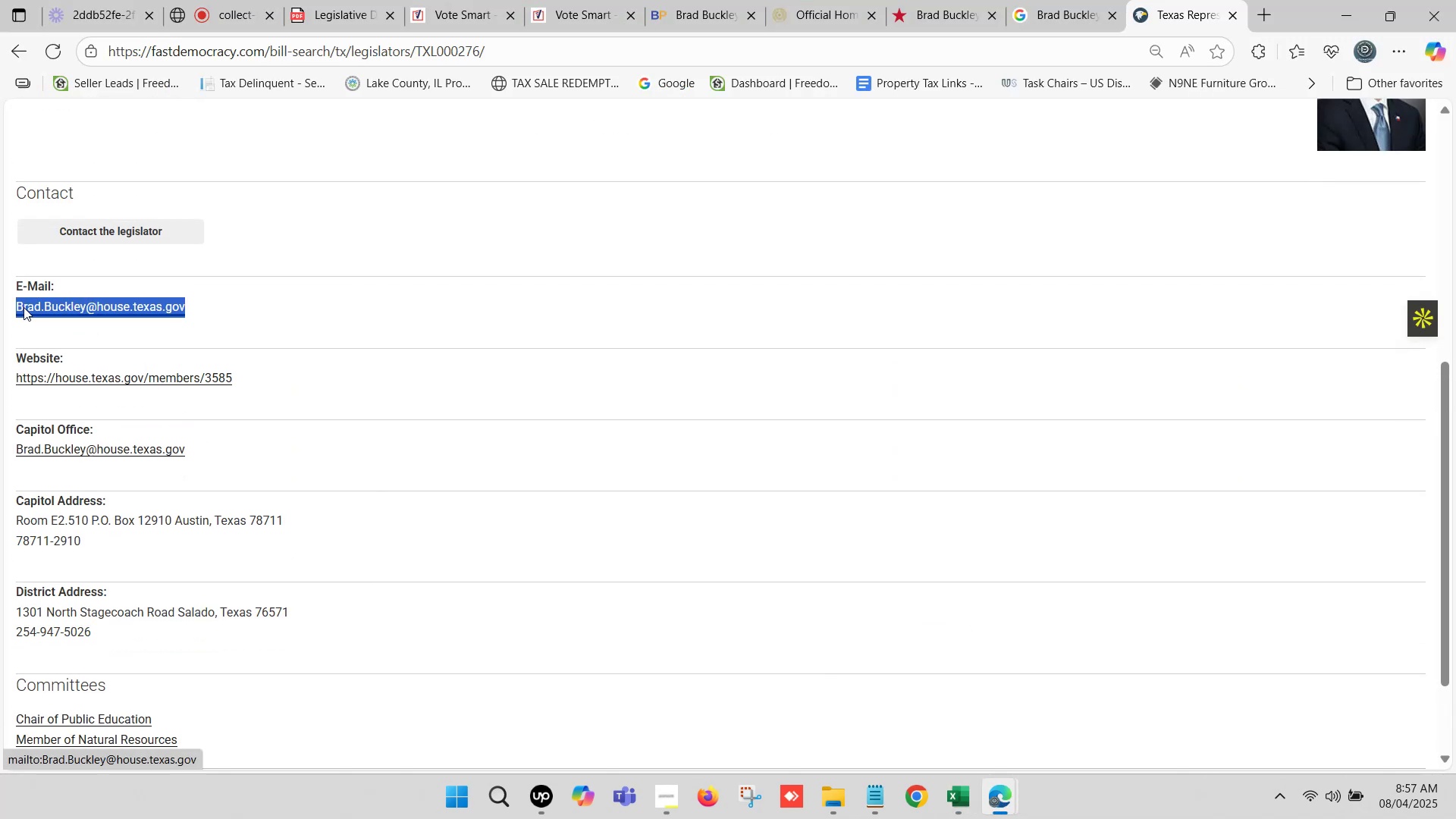 
key(Control+C)
 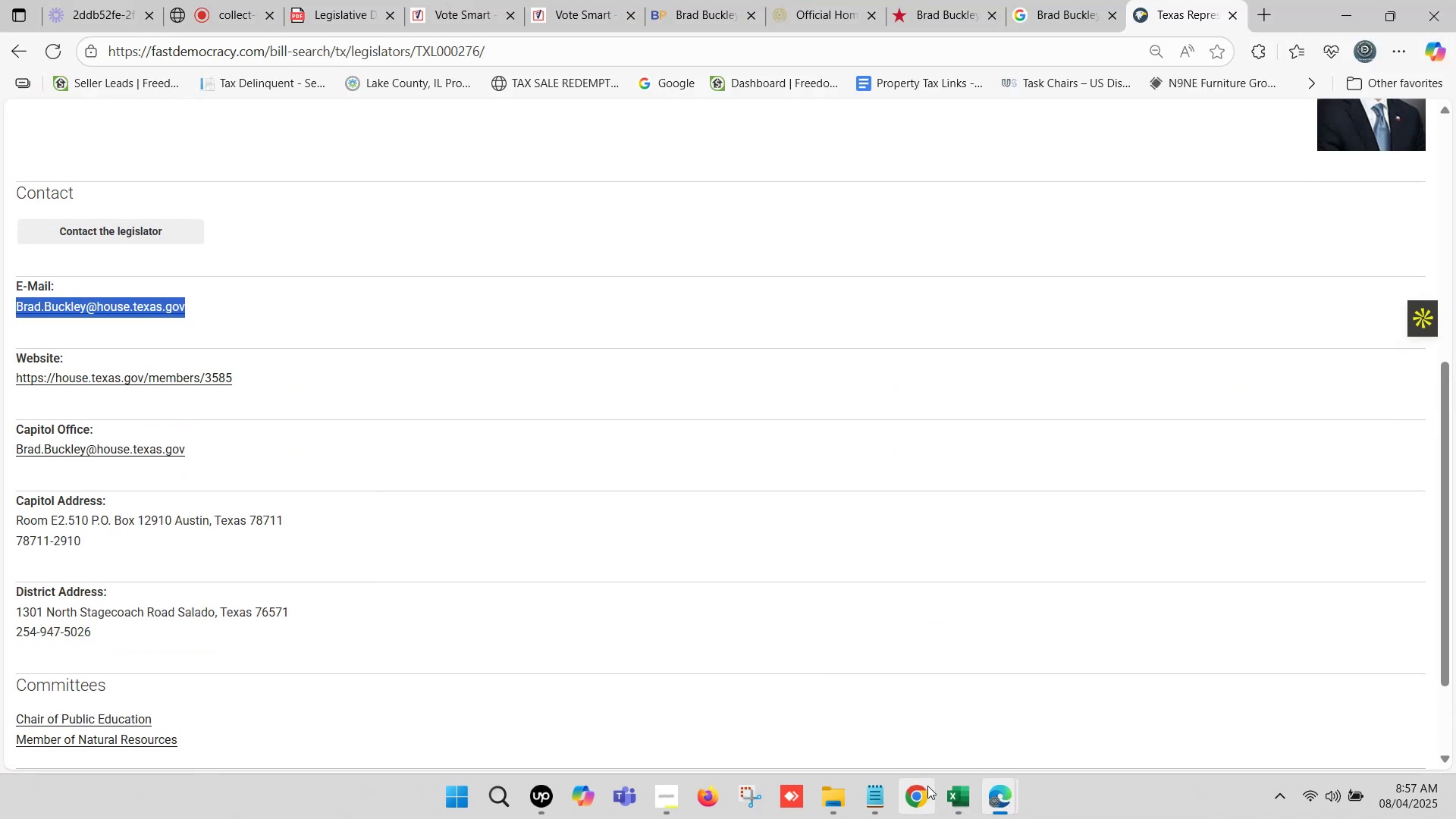 
left_click([952, 786])
 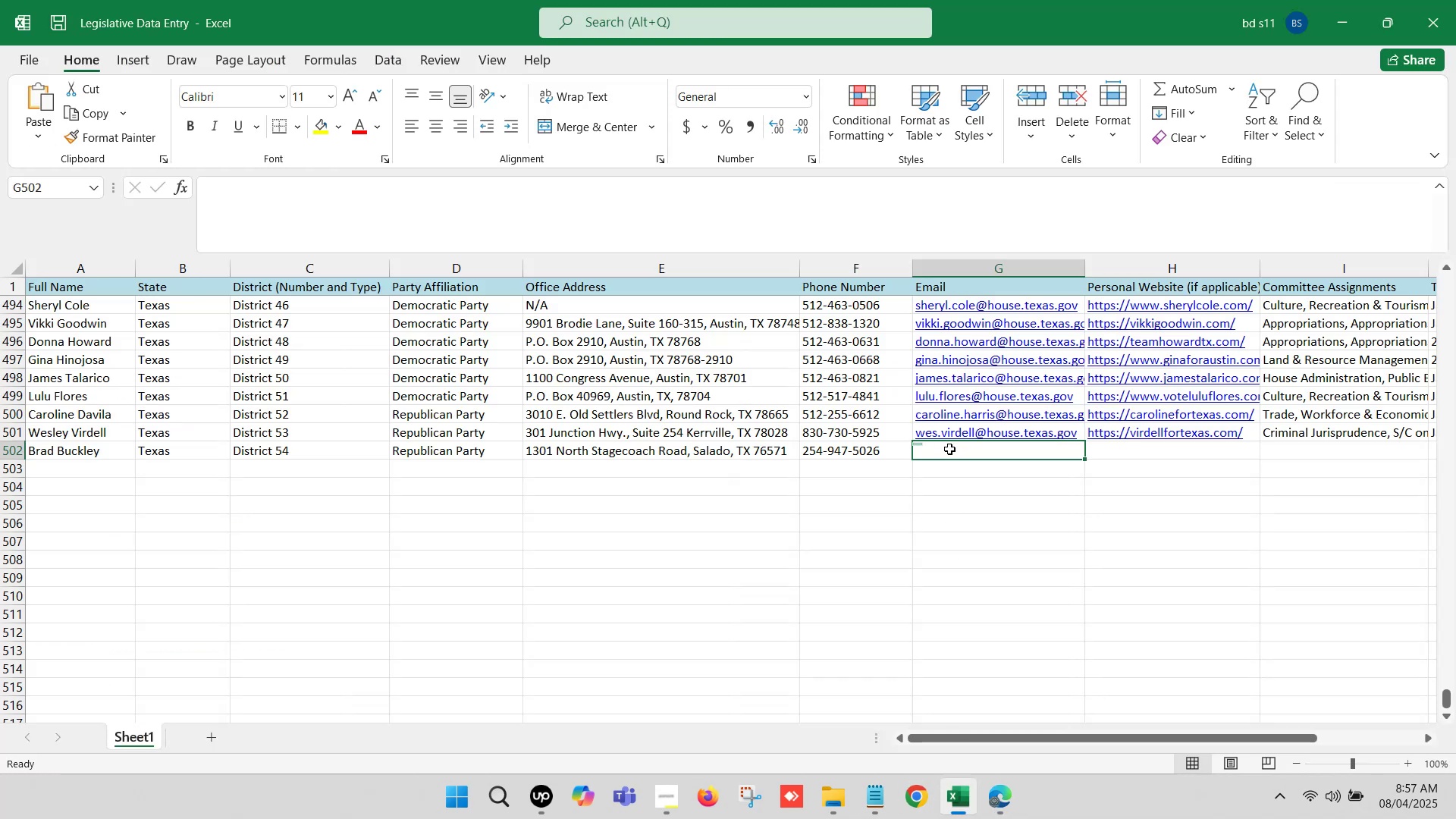 
left_click([946, 459])
 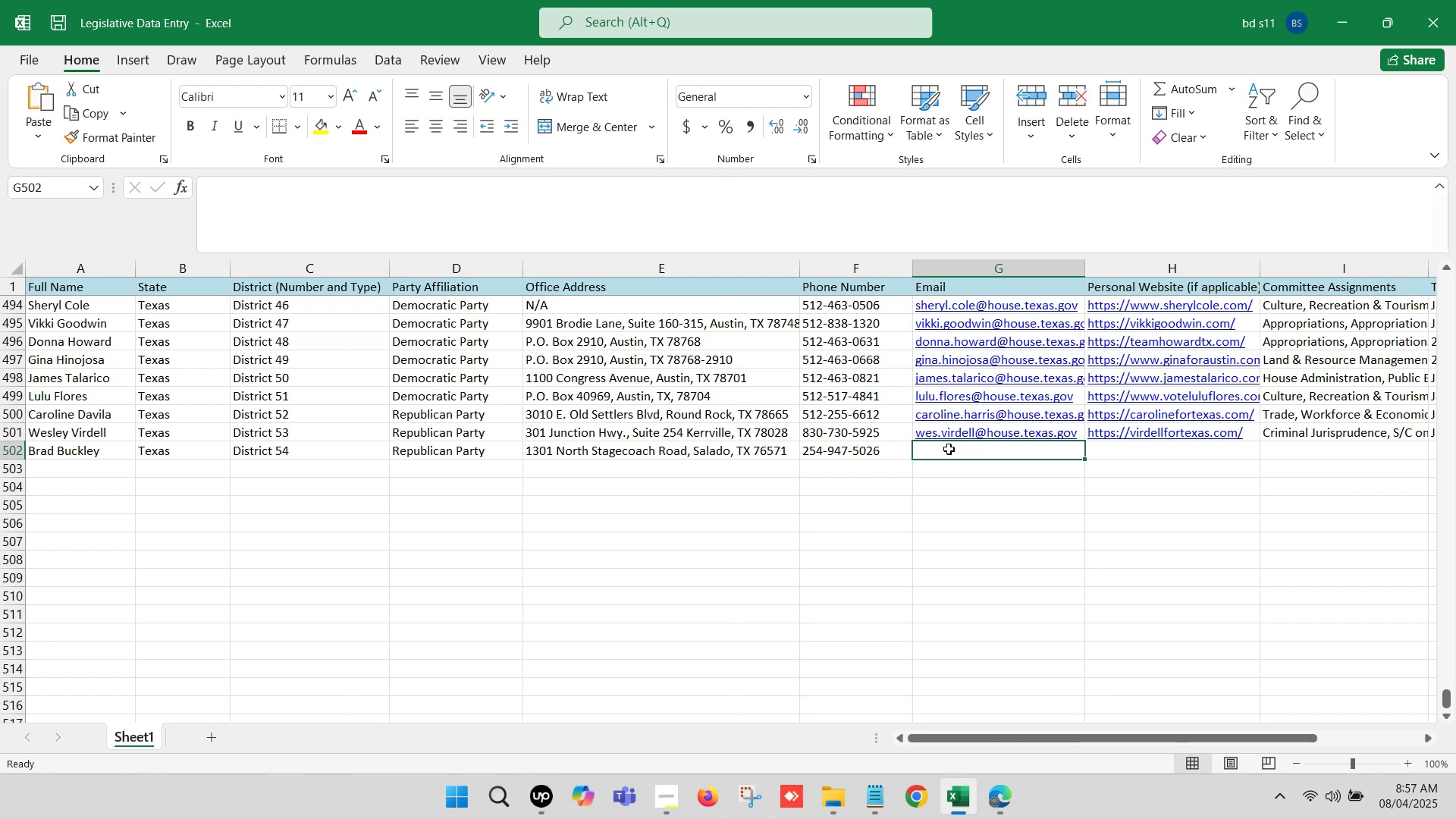 
double_click([949, 449])
 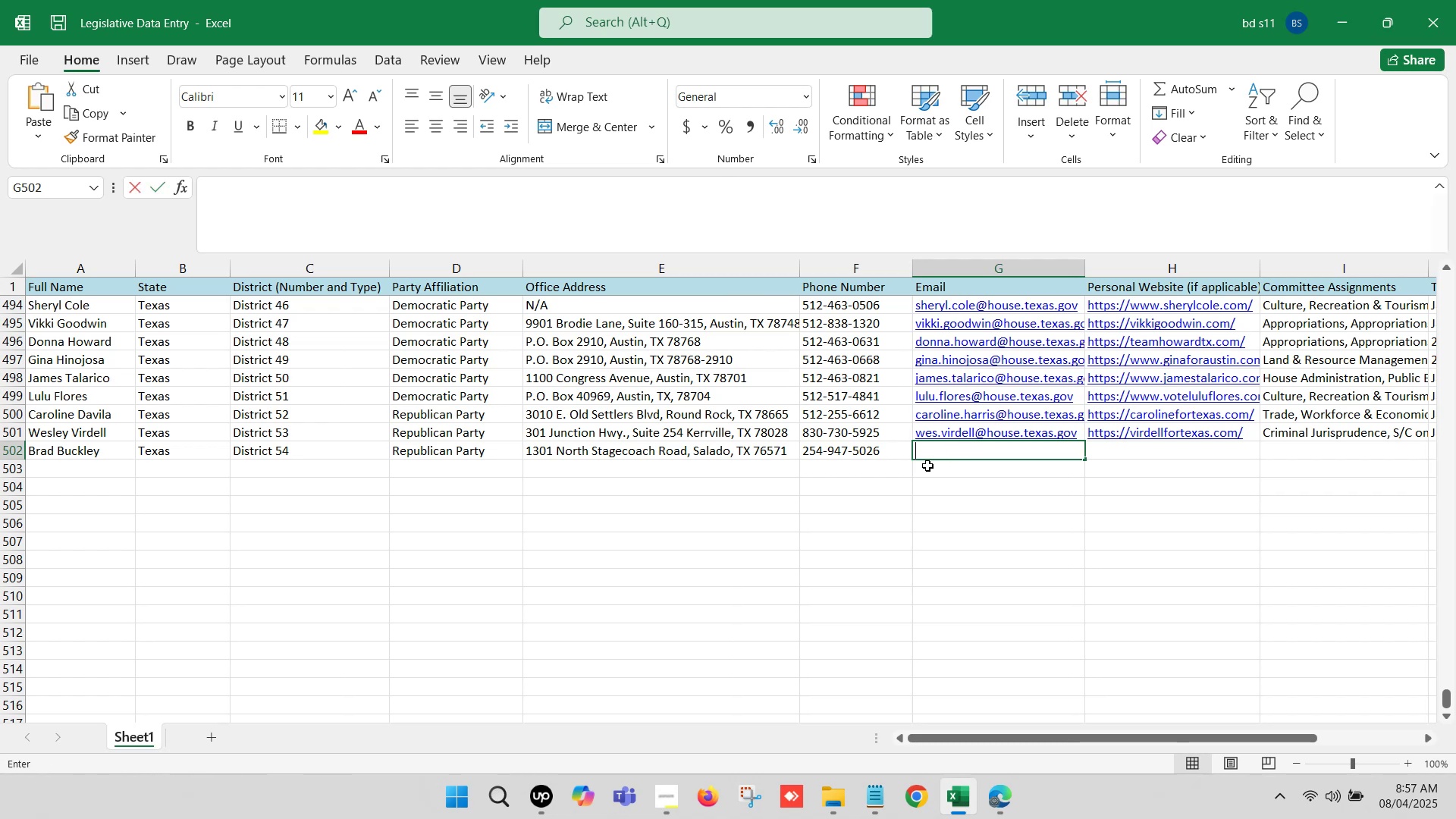 
key(Control+V)
 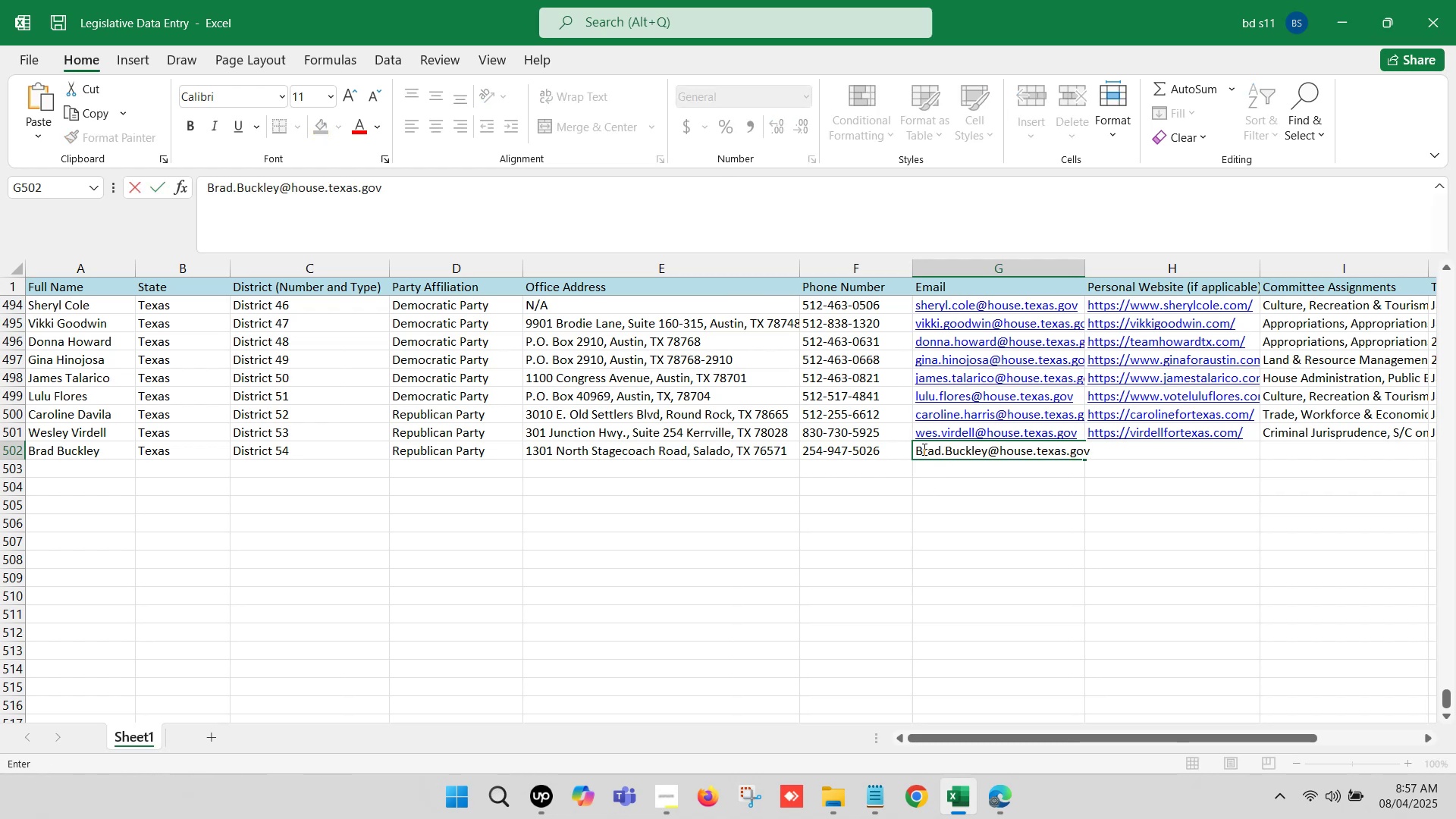 
left_click([923, 449])
 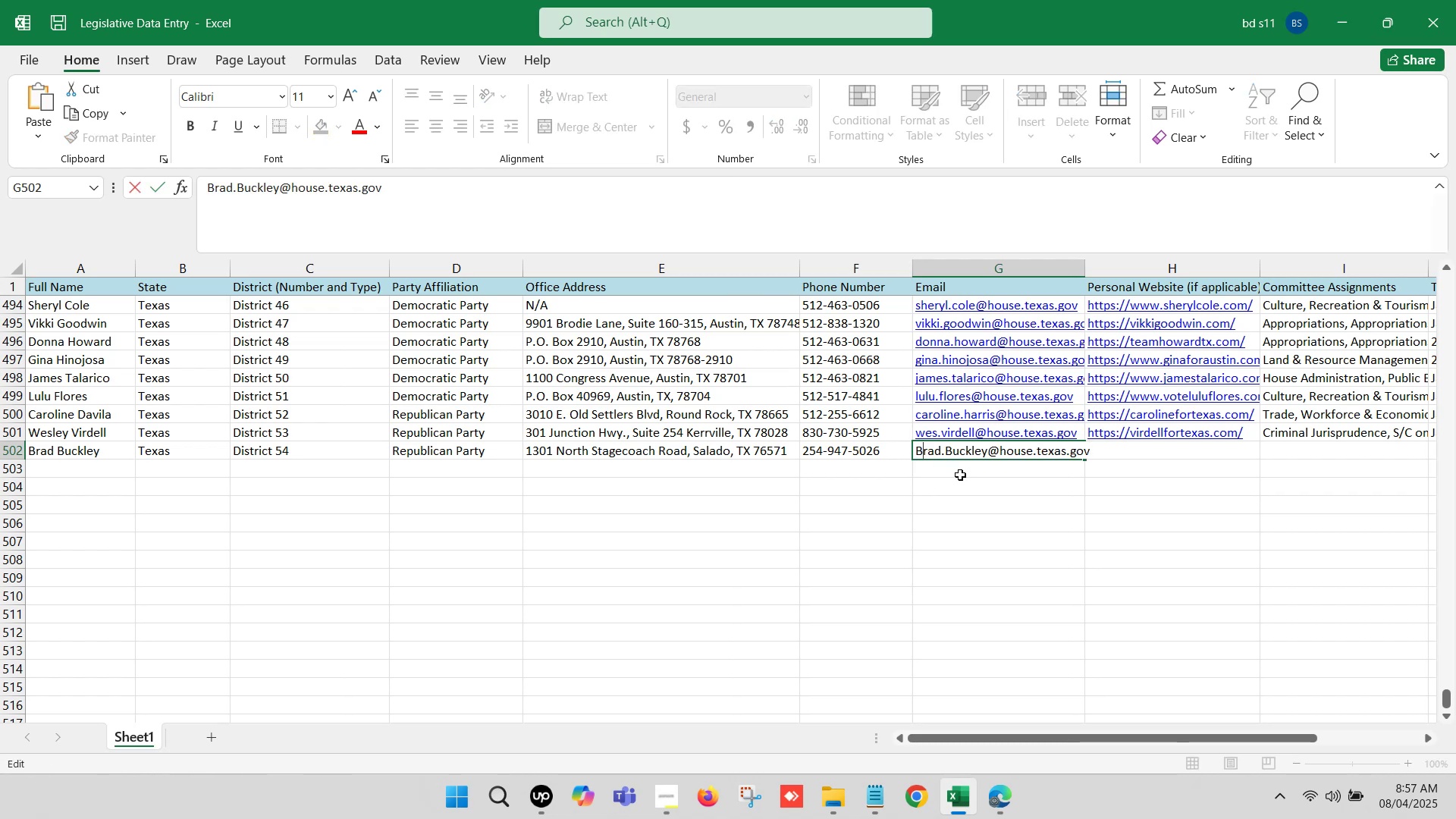 
key(Backspace)
 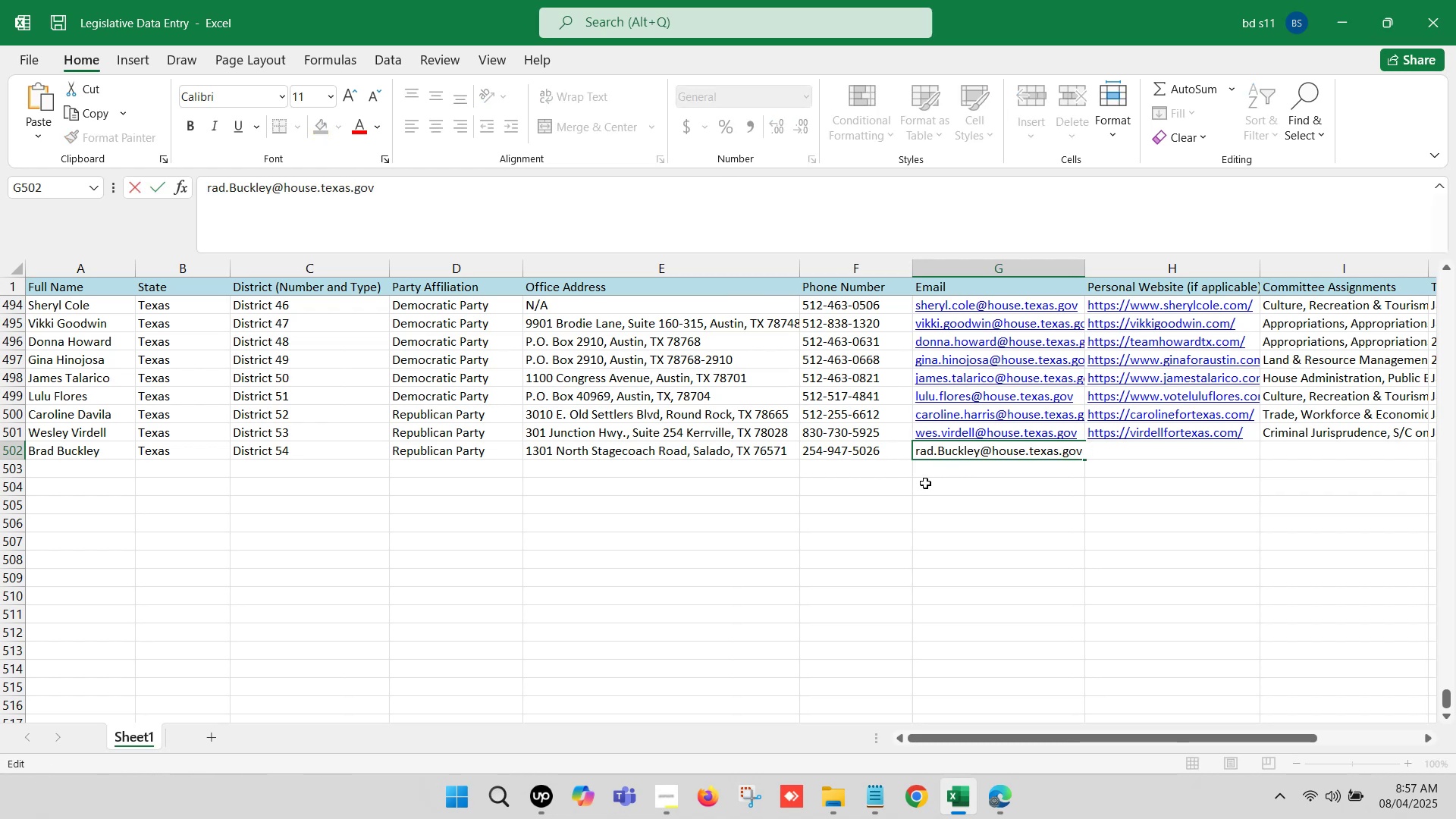 
key(B)
 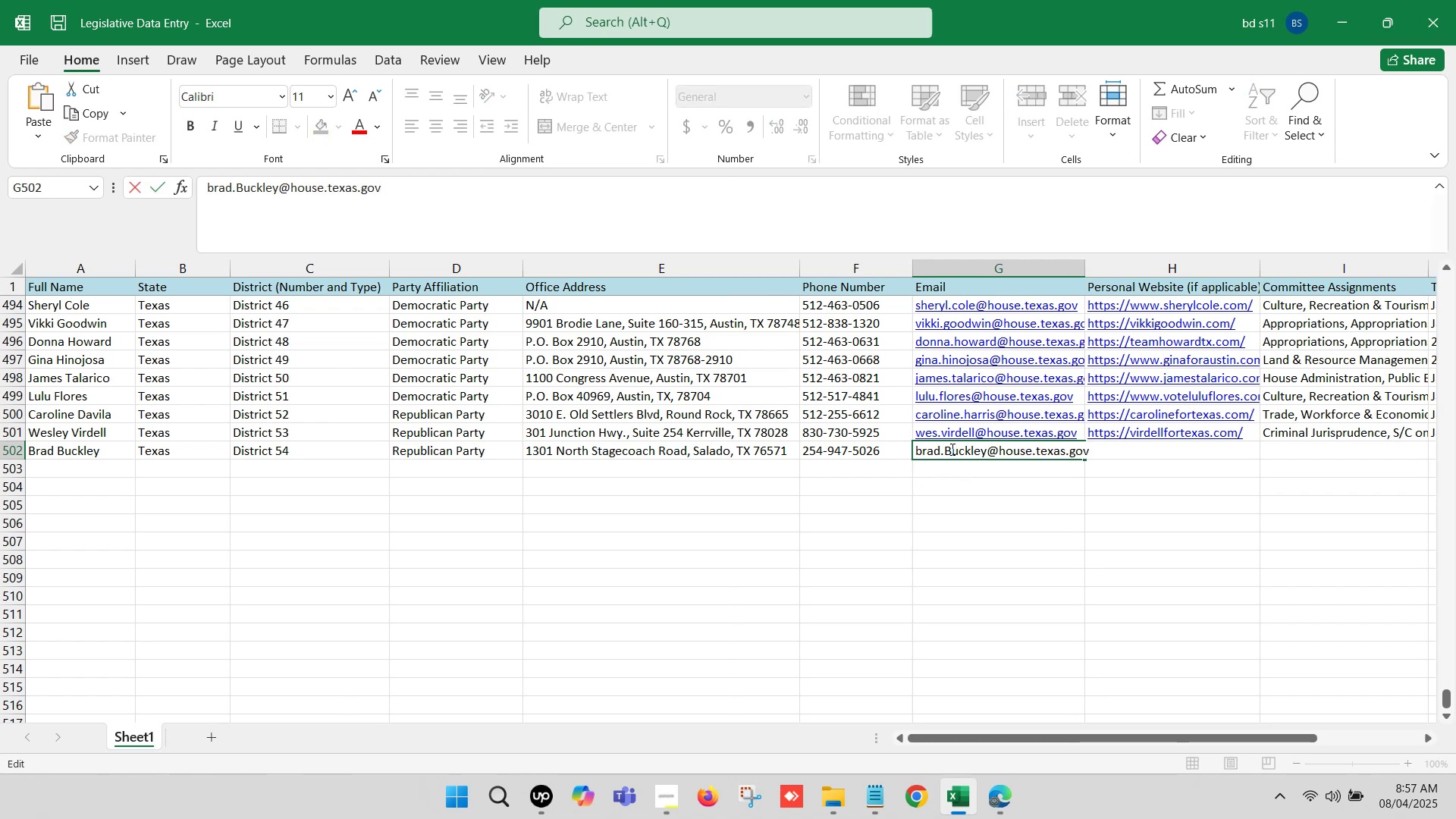 
left_click([950, 447])
 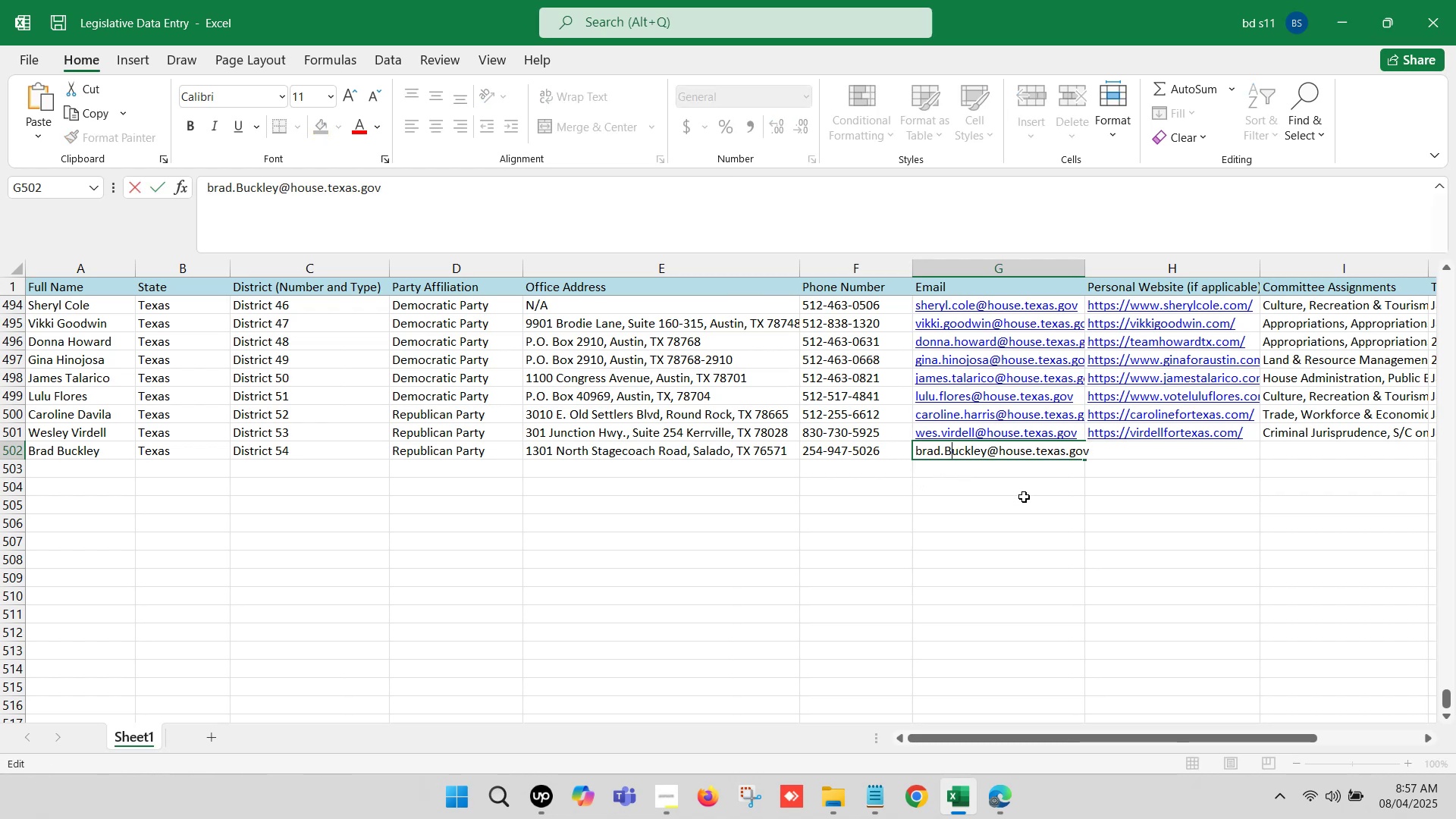 
key(Backspace)
 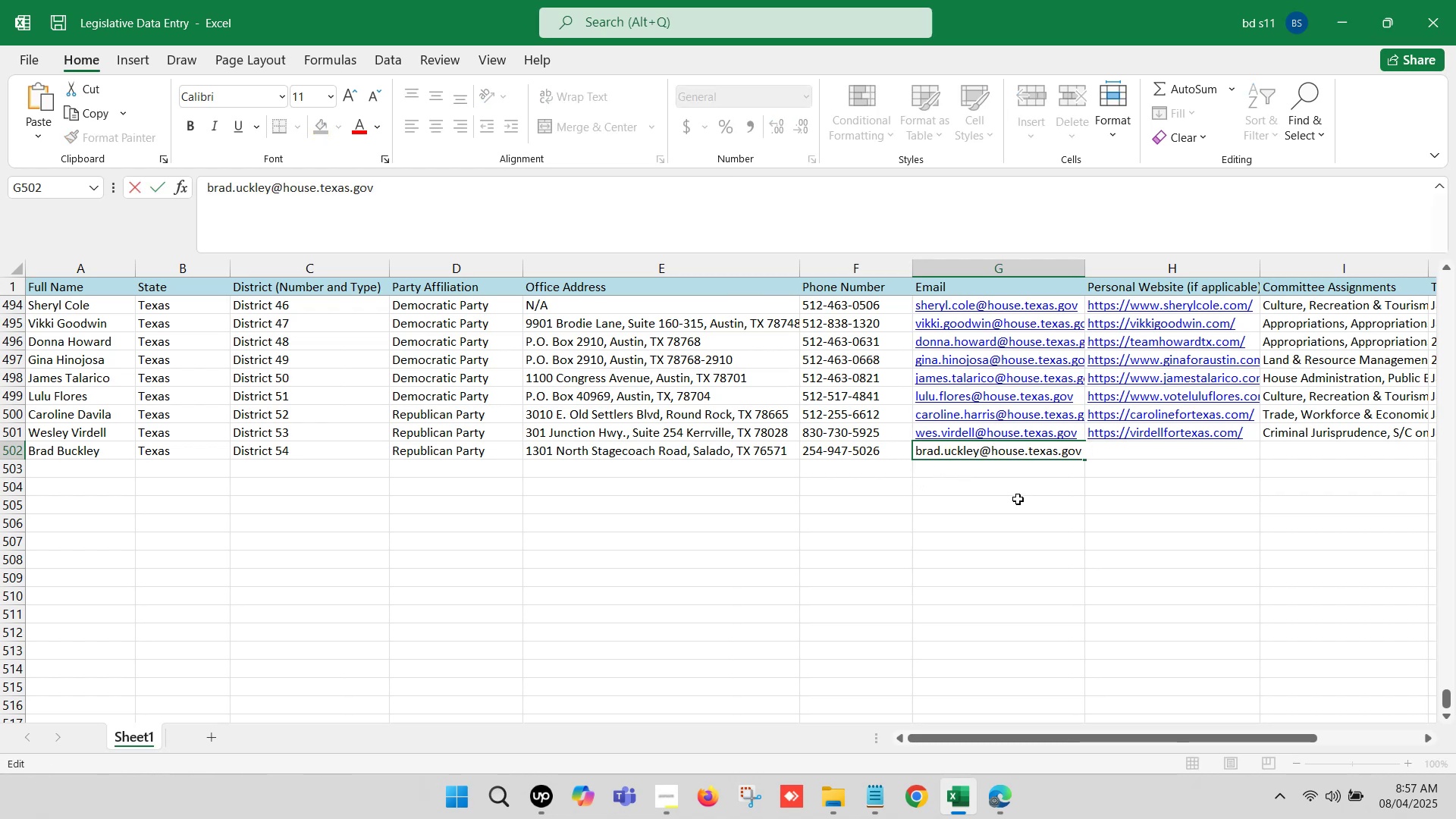 
key(B)
 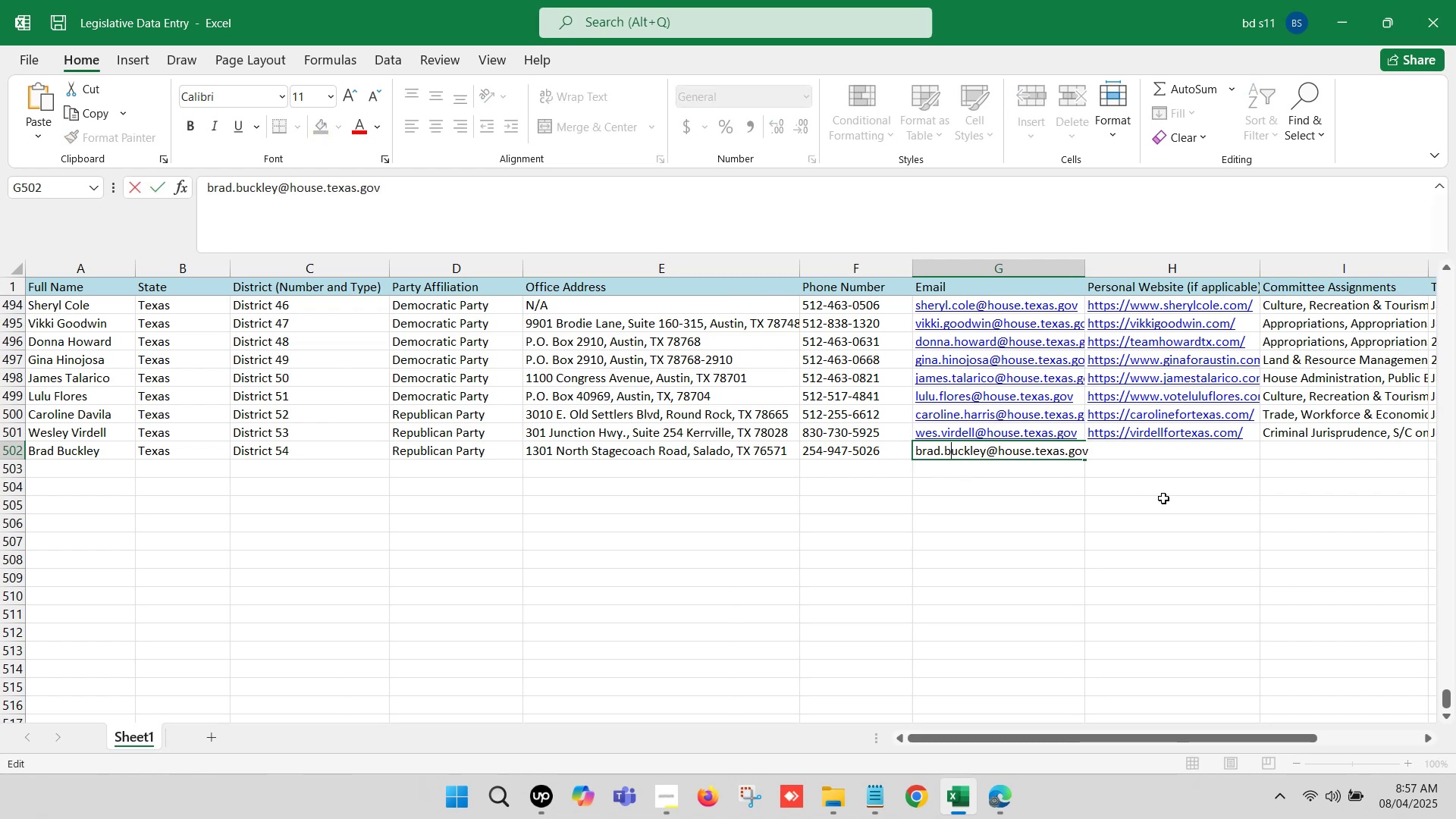 
left_click([1164, 497])
 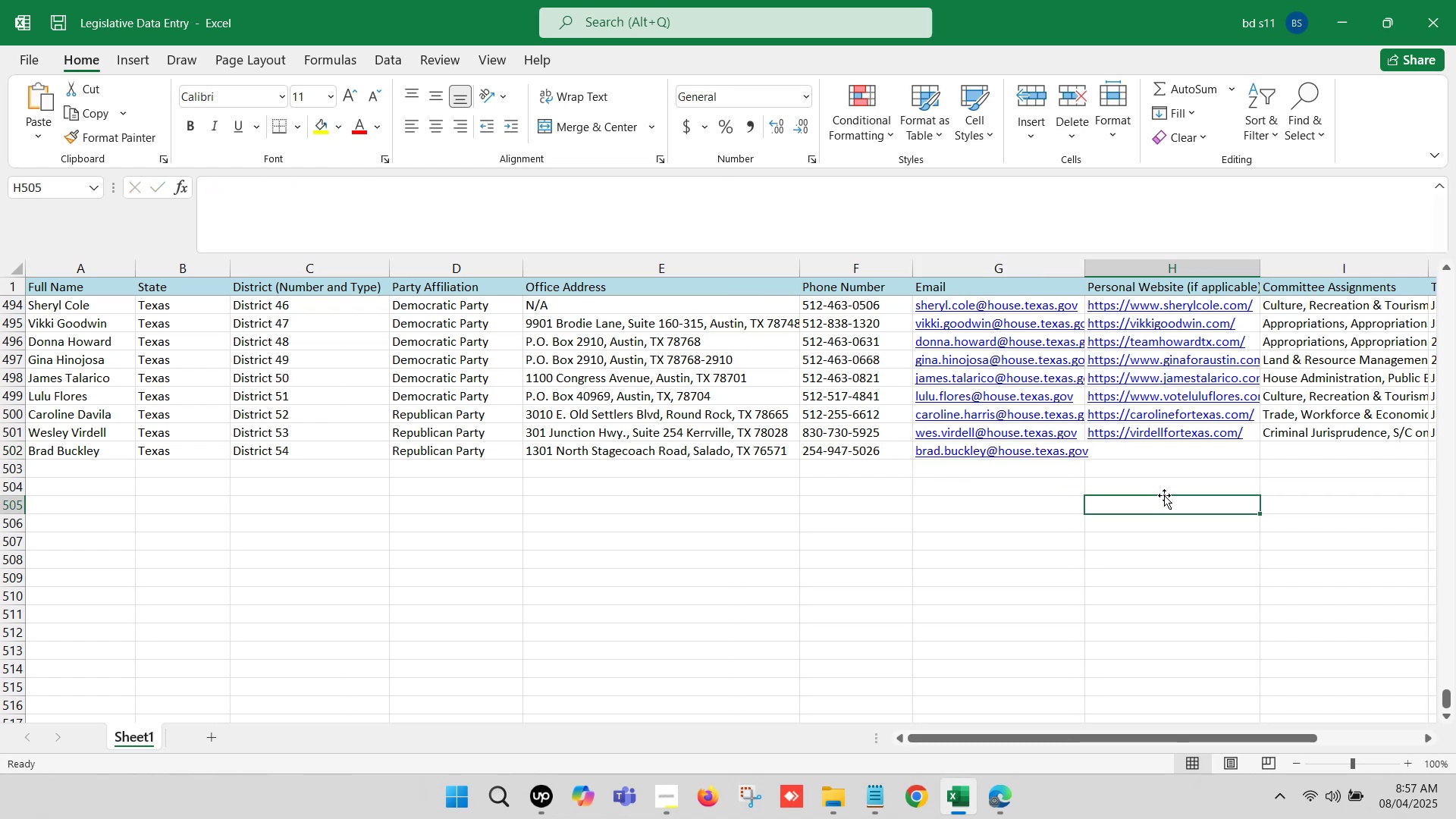 
key(ArrowRight)
 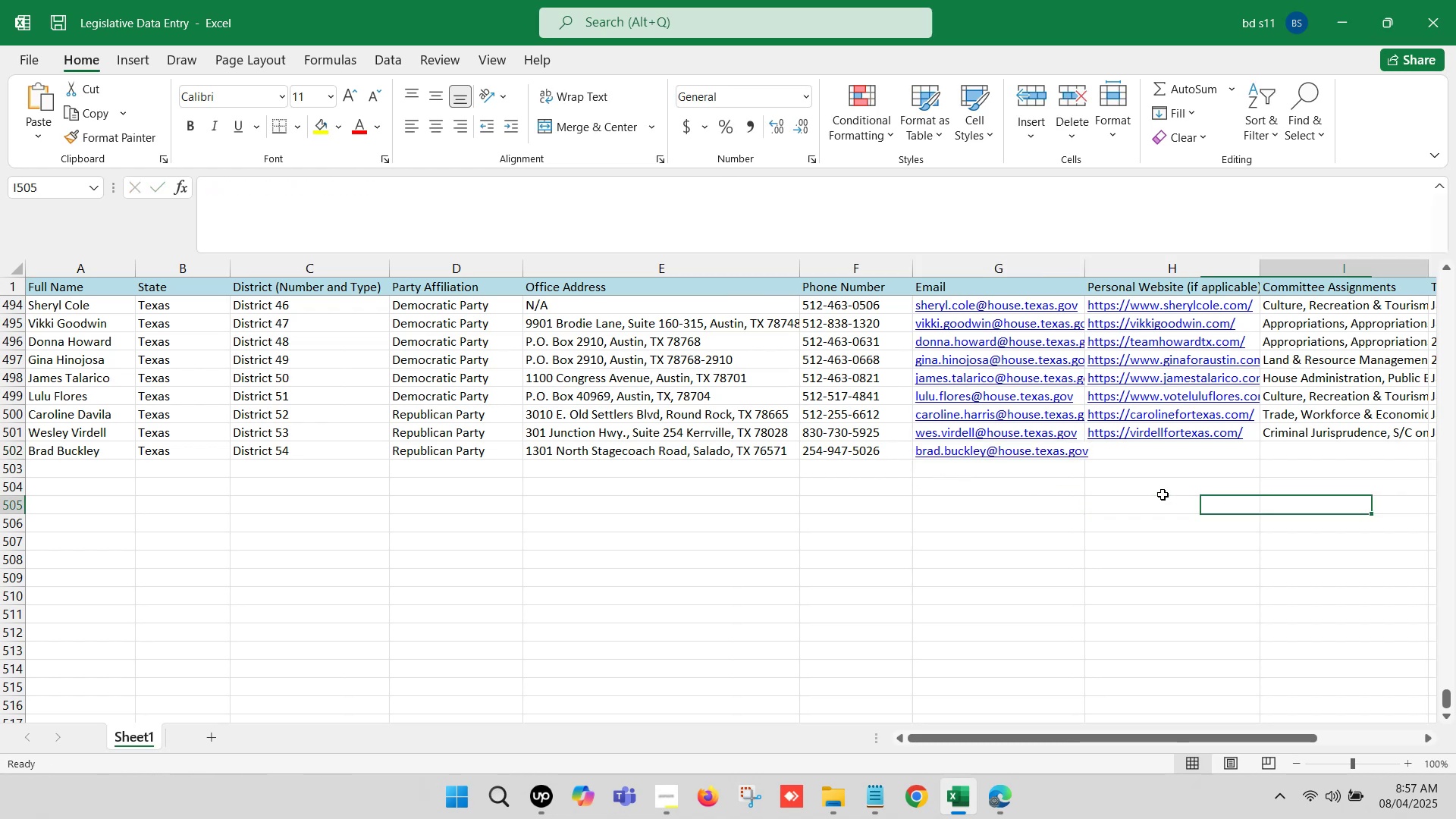 
key(ArrowRight)
 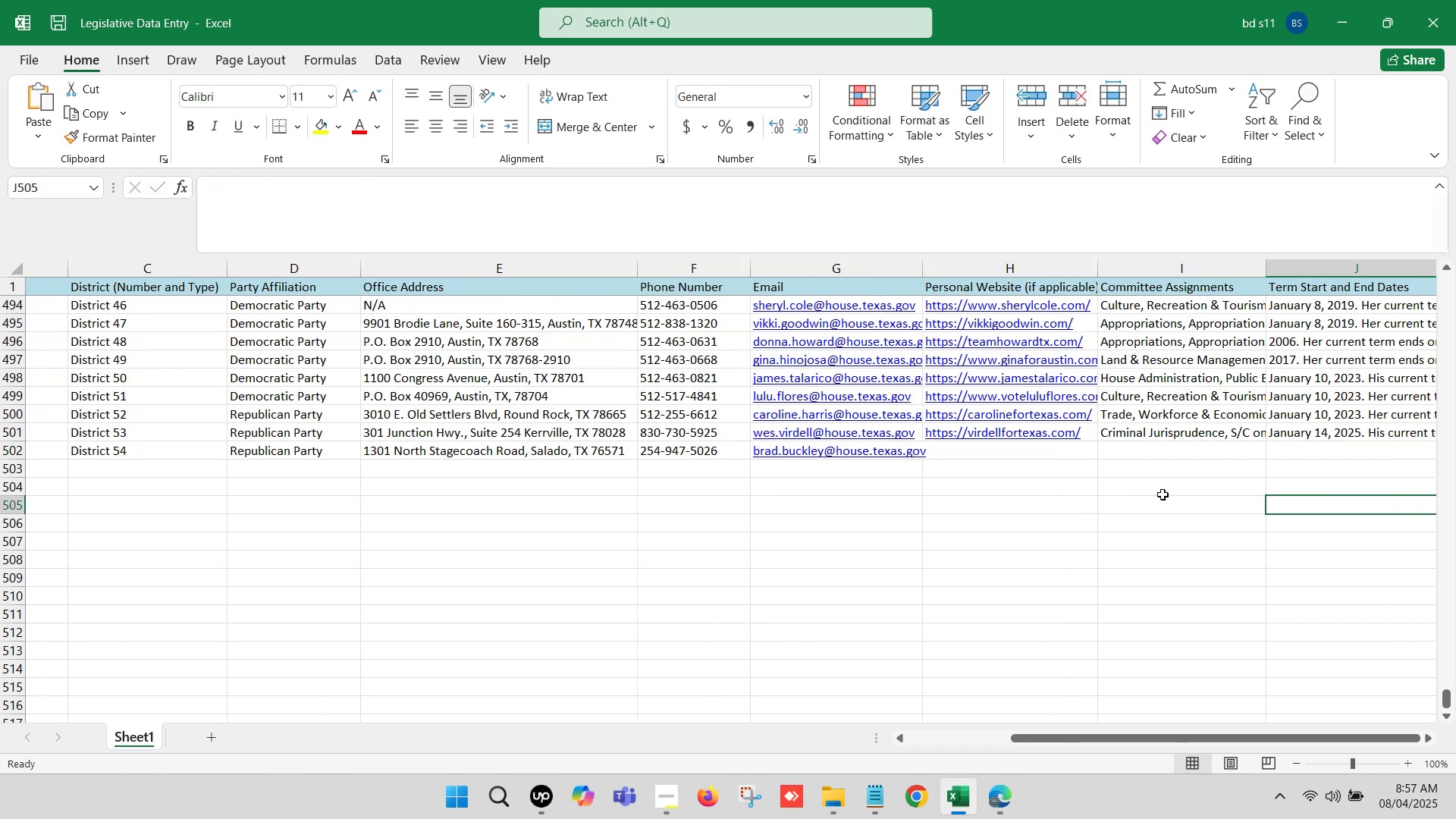 
key(ArrowRight)
 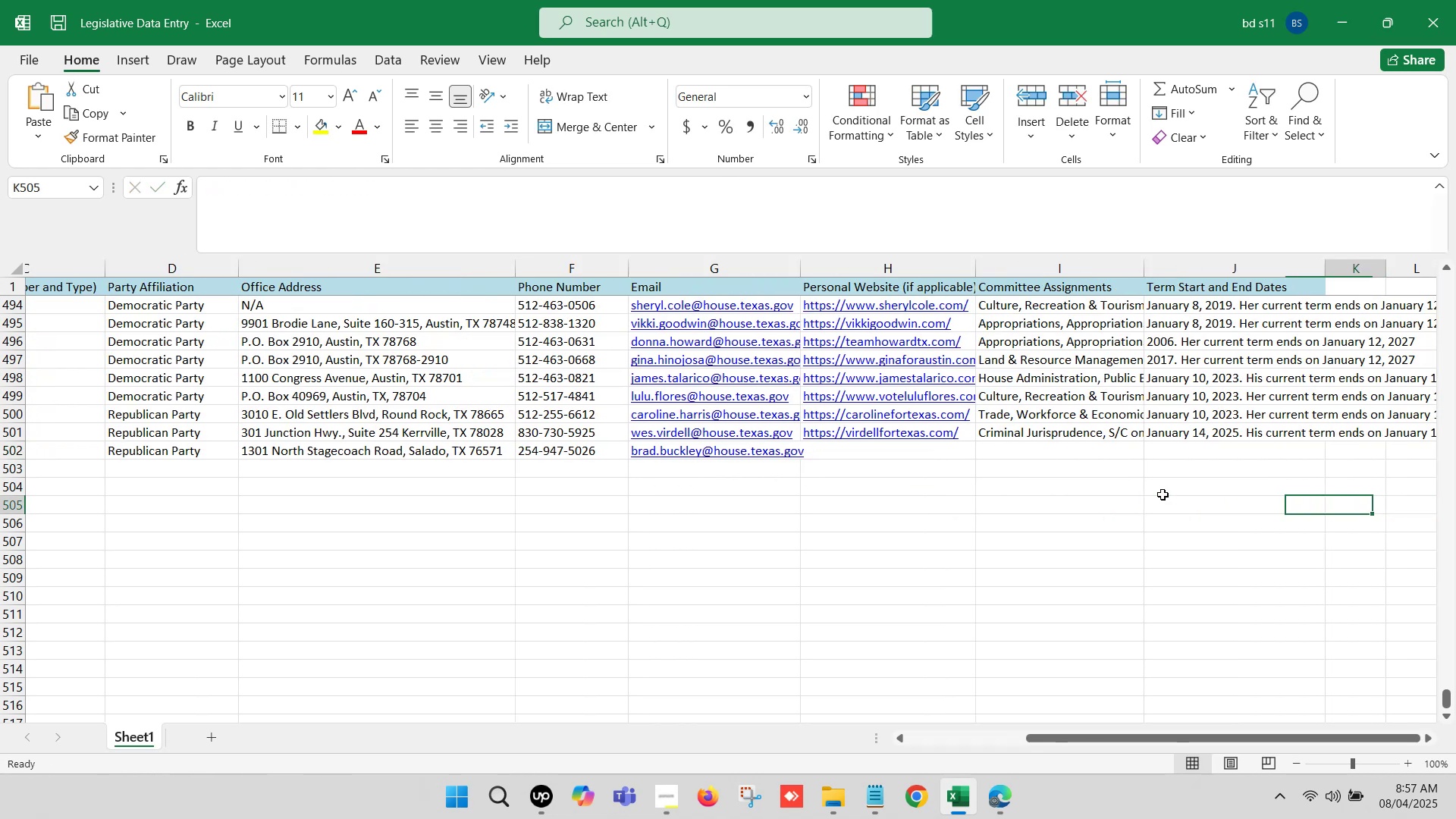 
key(ArrowRight)
 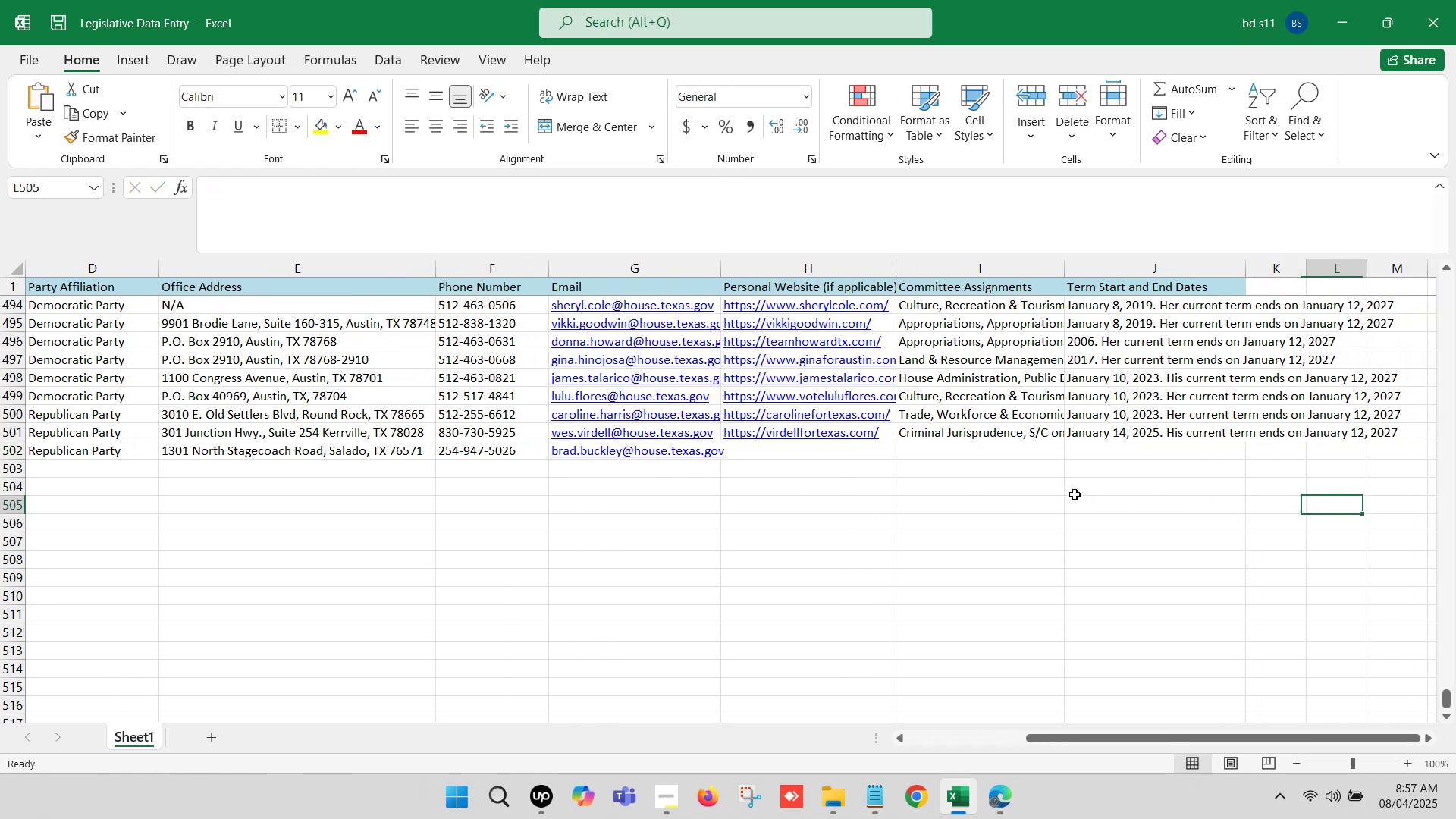 
key(ArrowRight)
 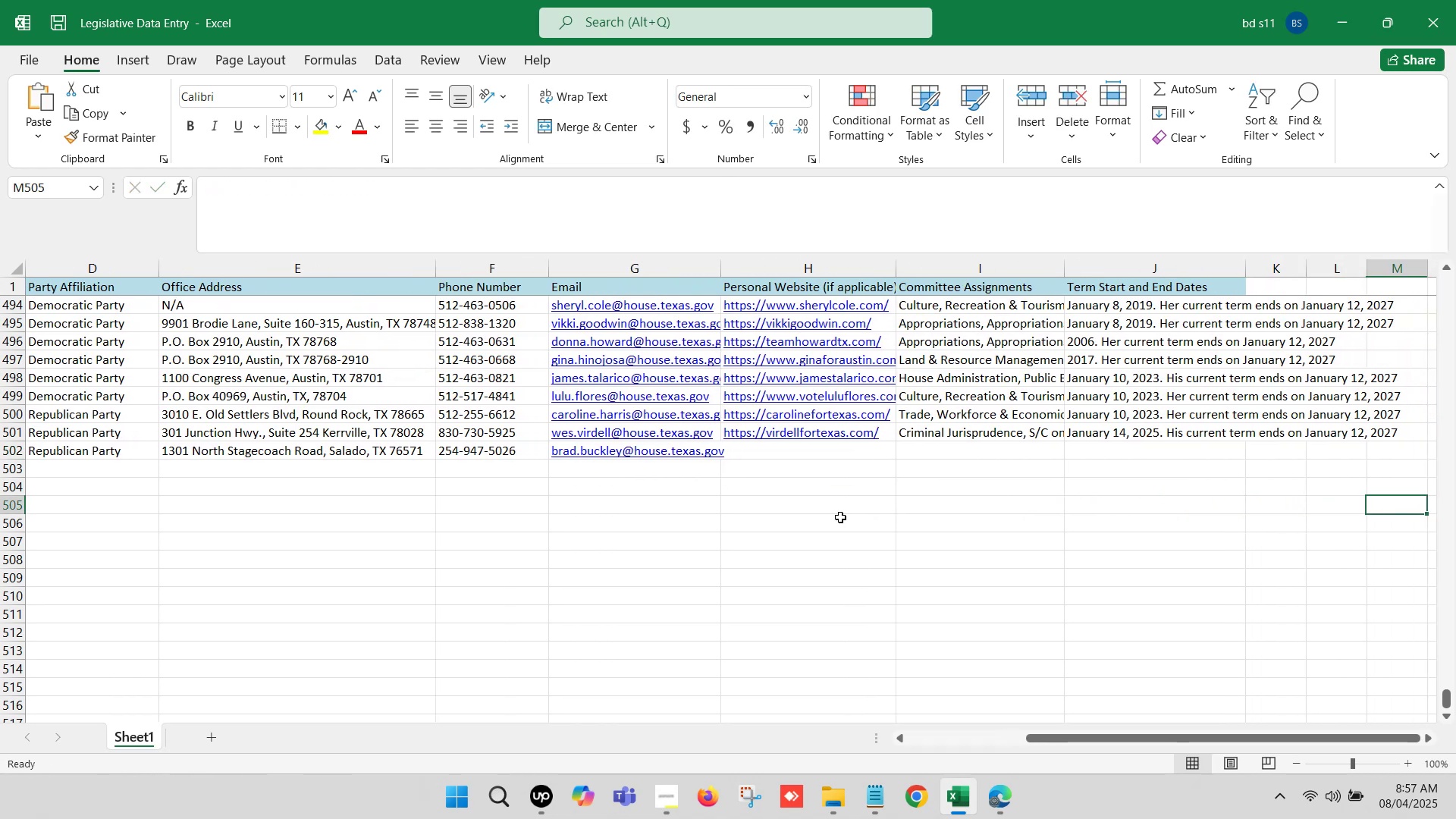 
key(ArrowRight)
 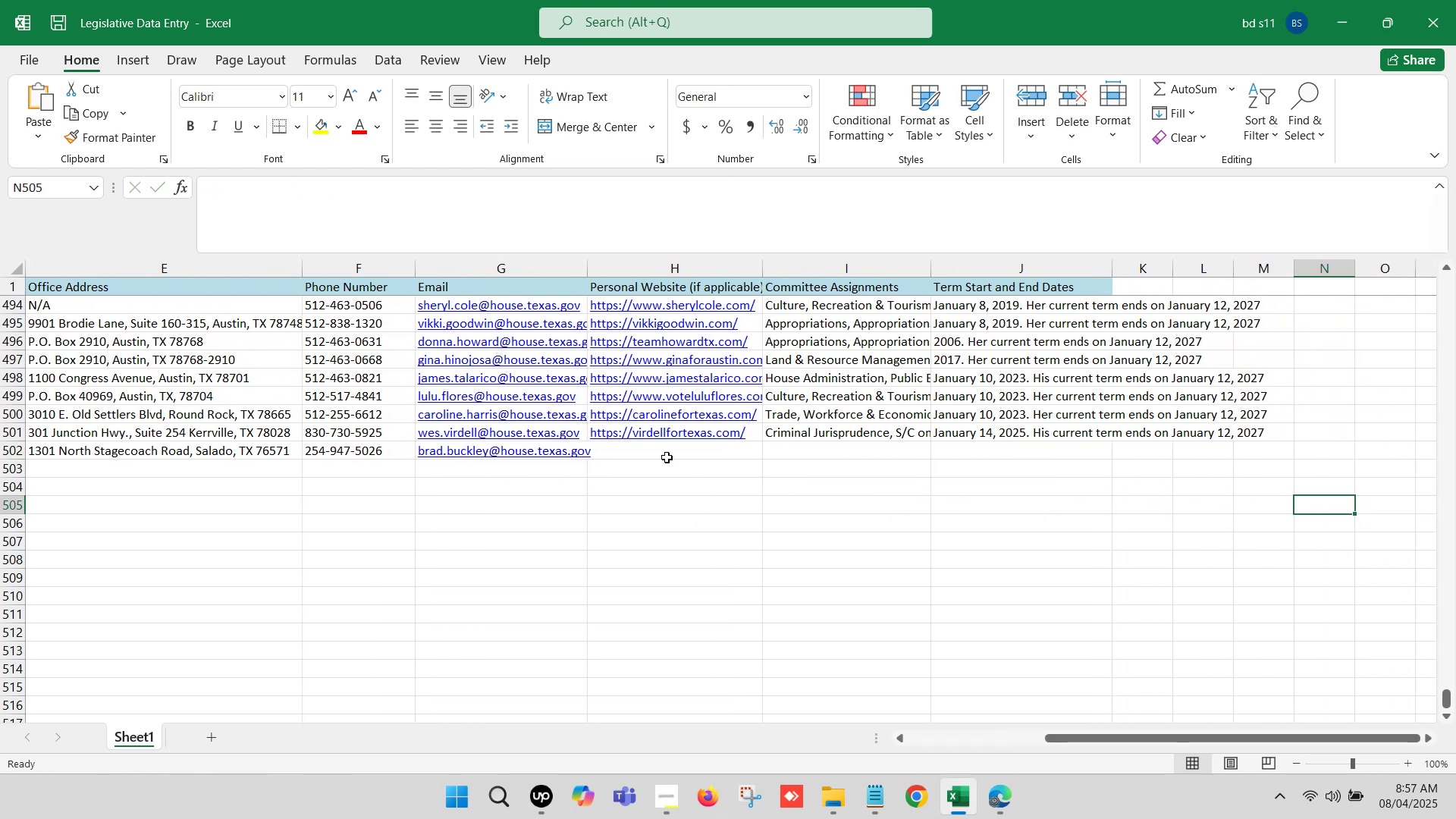 
left_click([658, 452])
 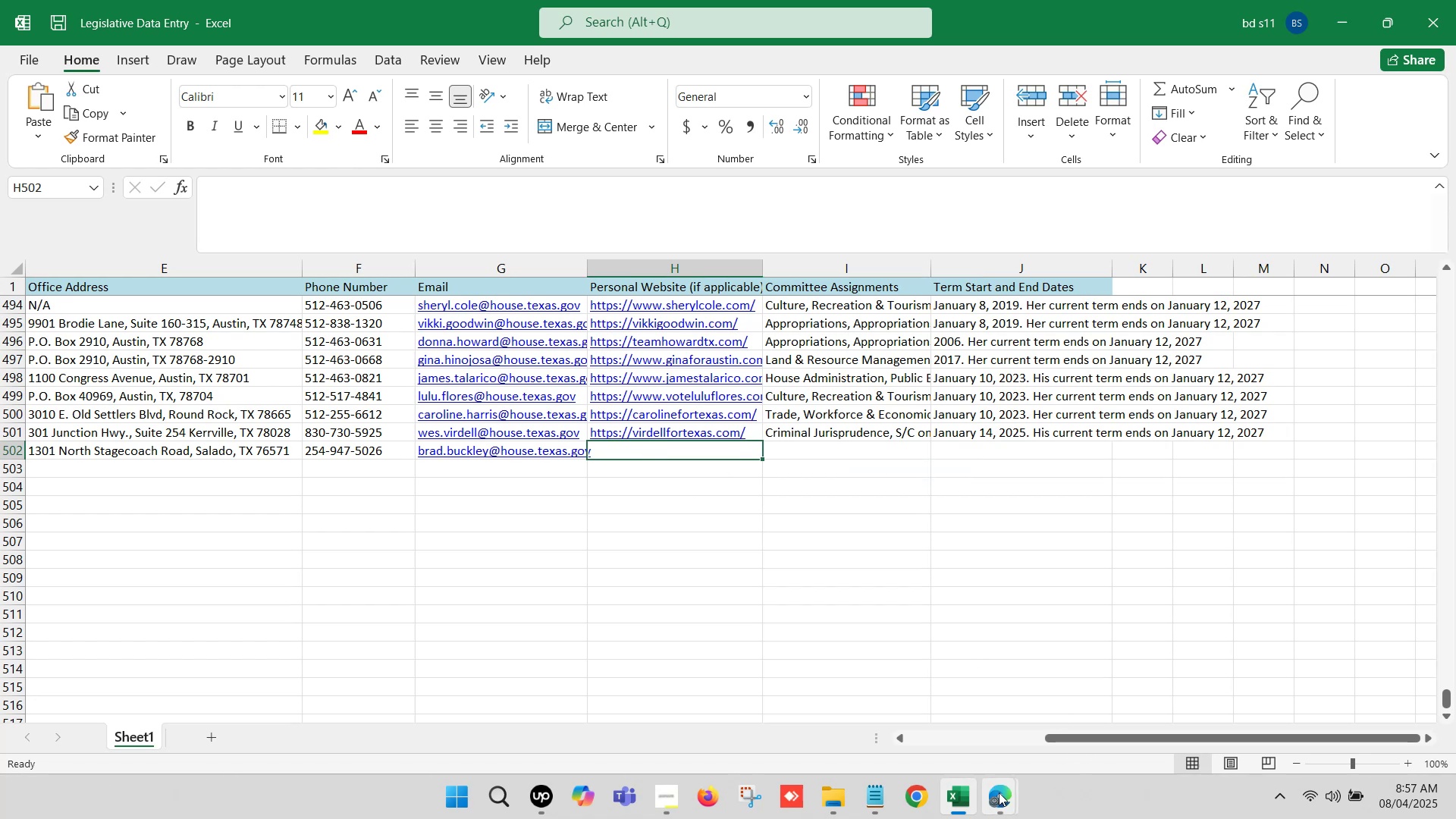 
left_click([996, 802])
 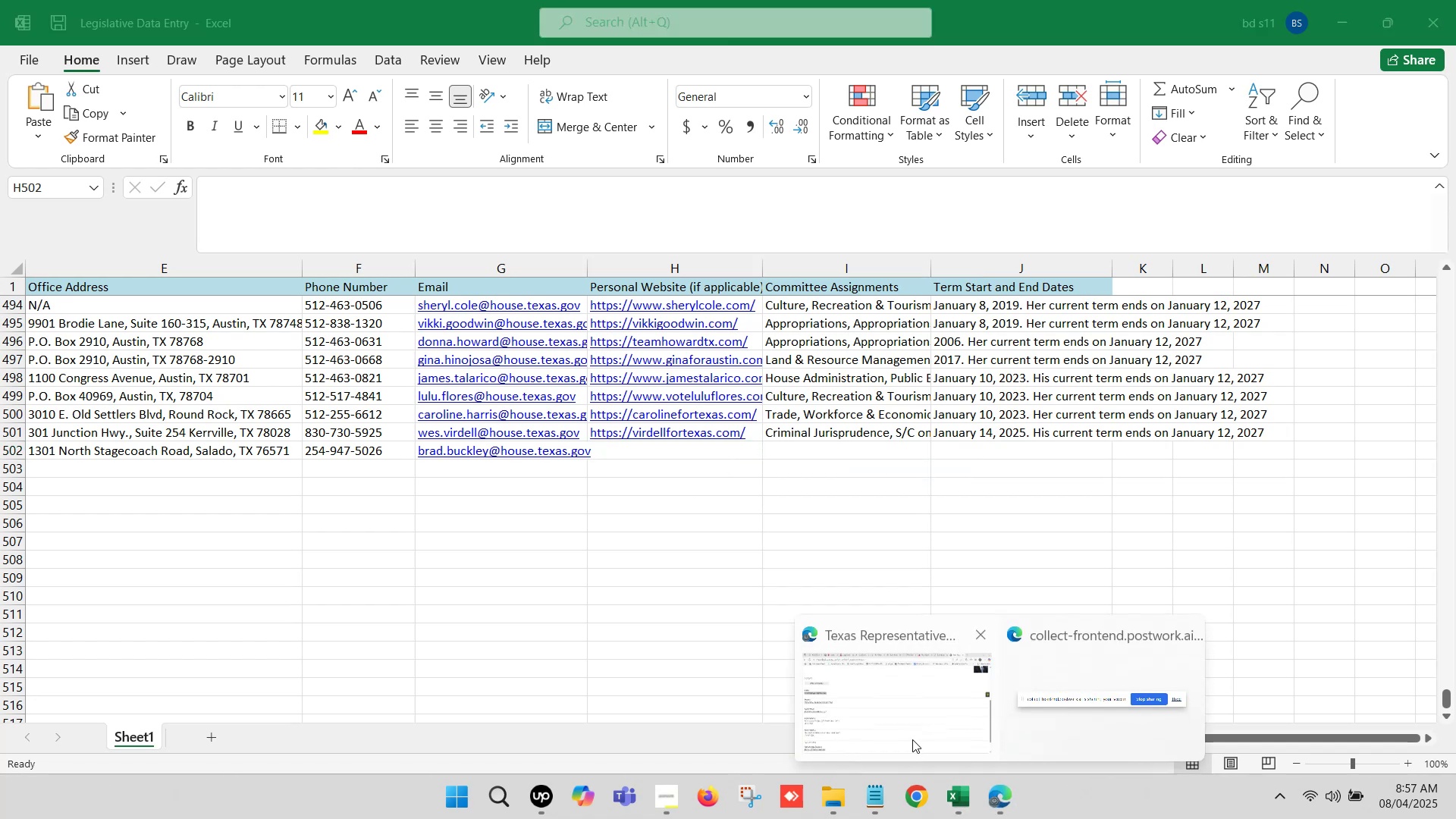 
left_click([906, 732])
 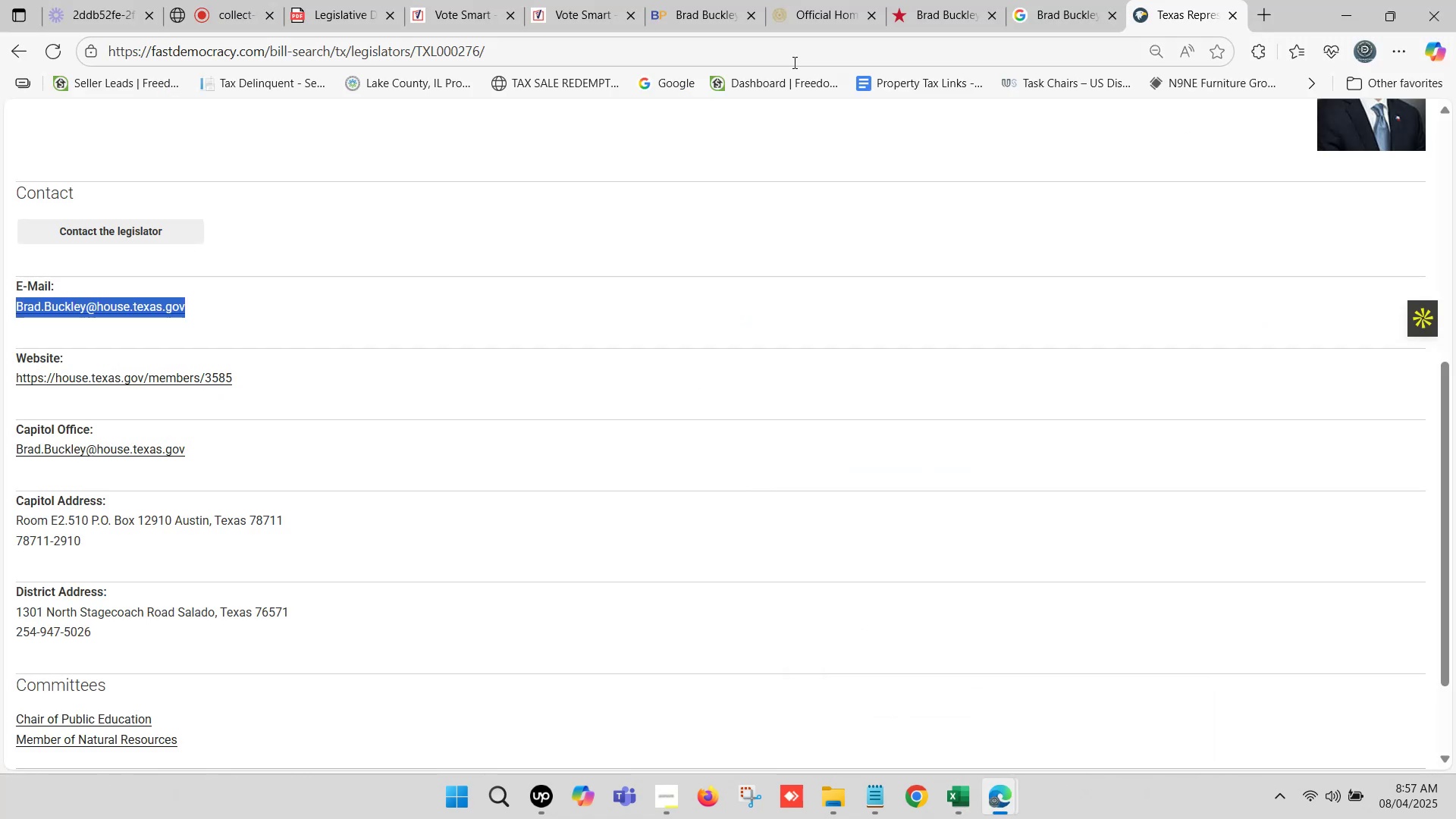 
left_click([839, 0])
 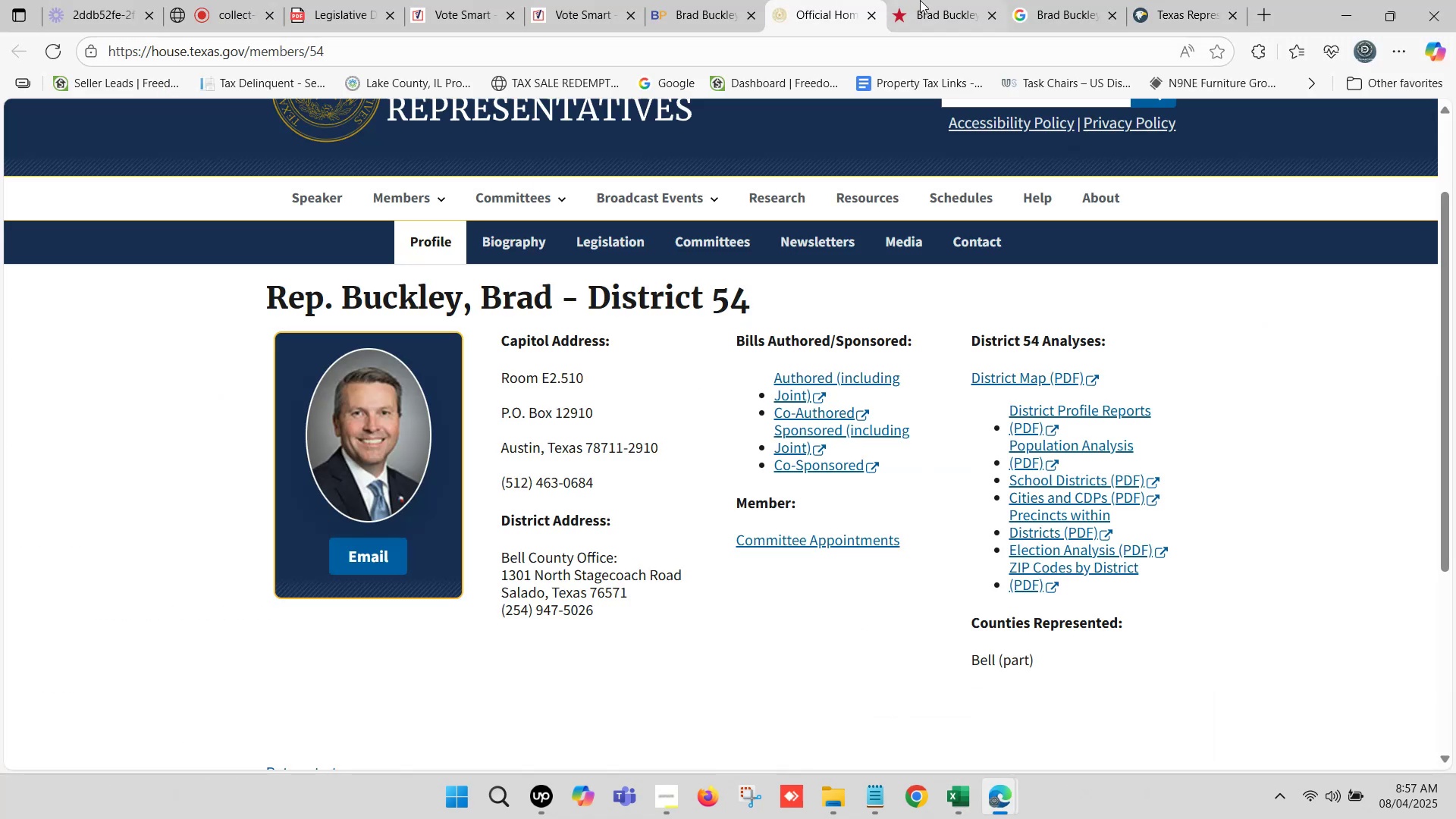 
left_click([924, 0])
 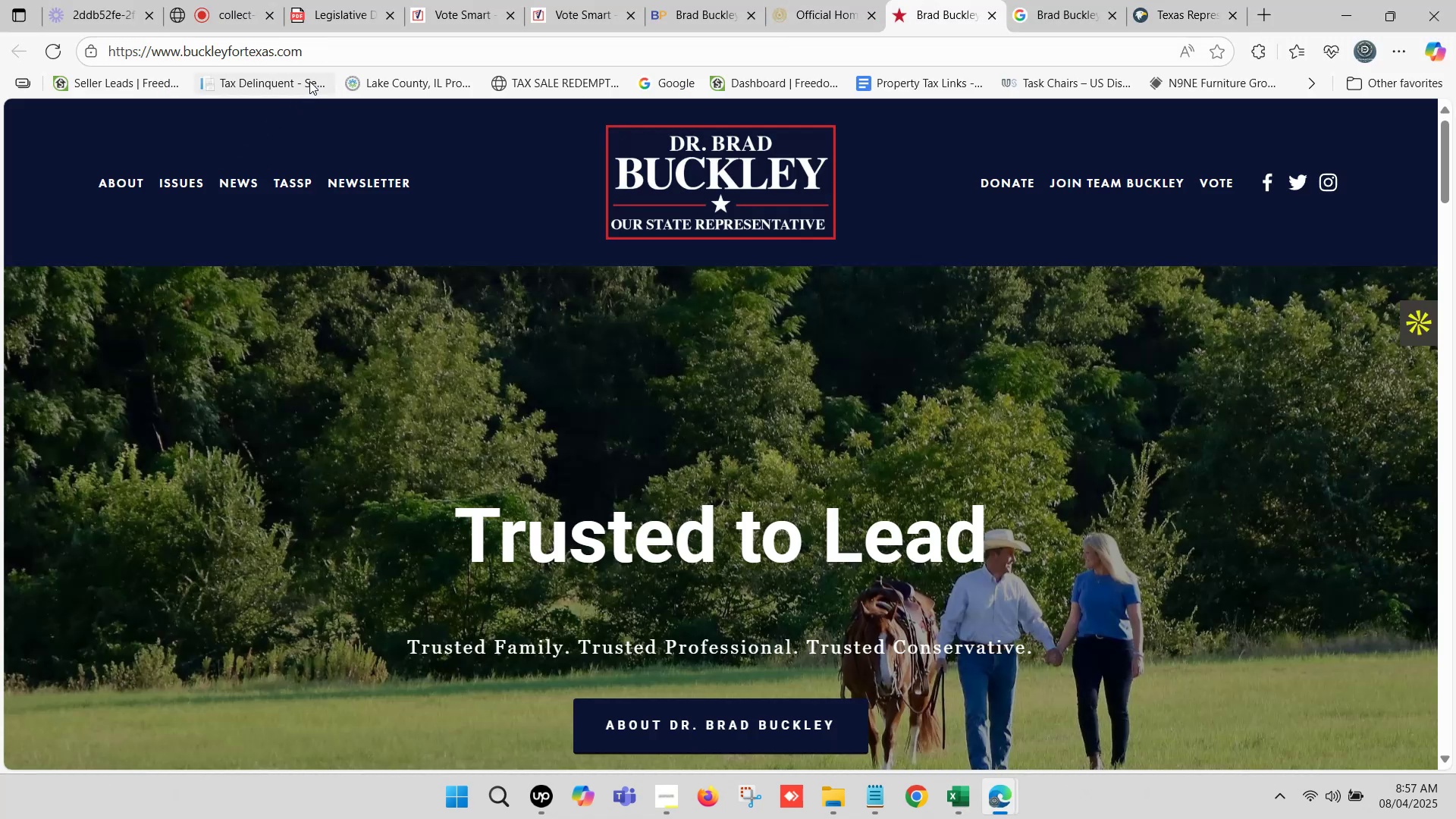 
left_click([318, 64])
 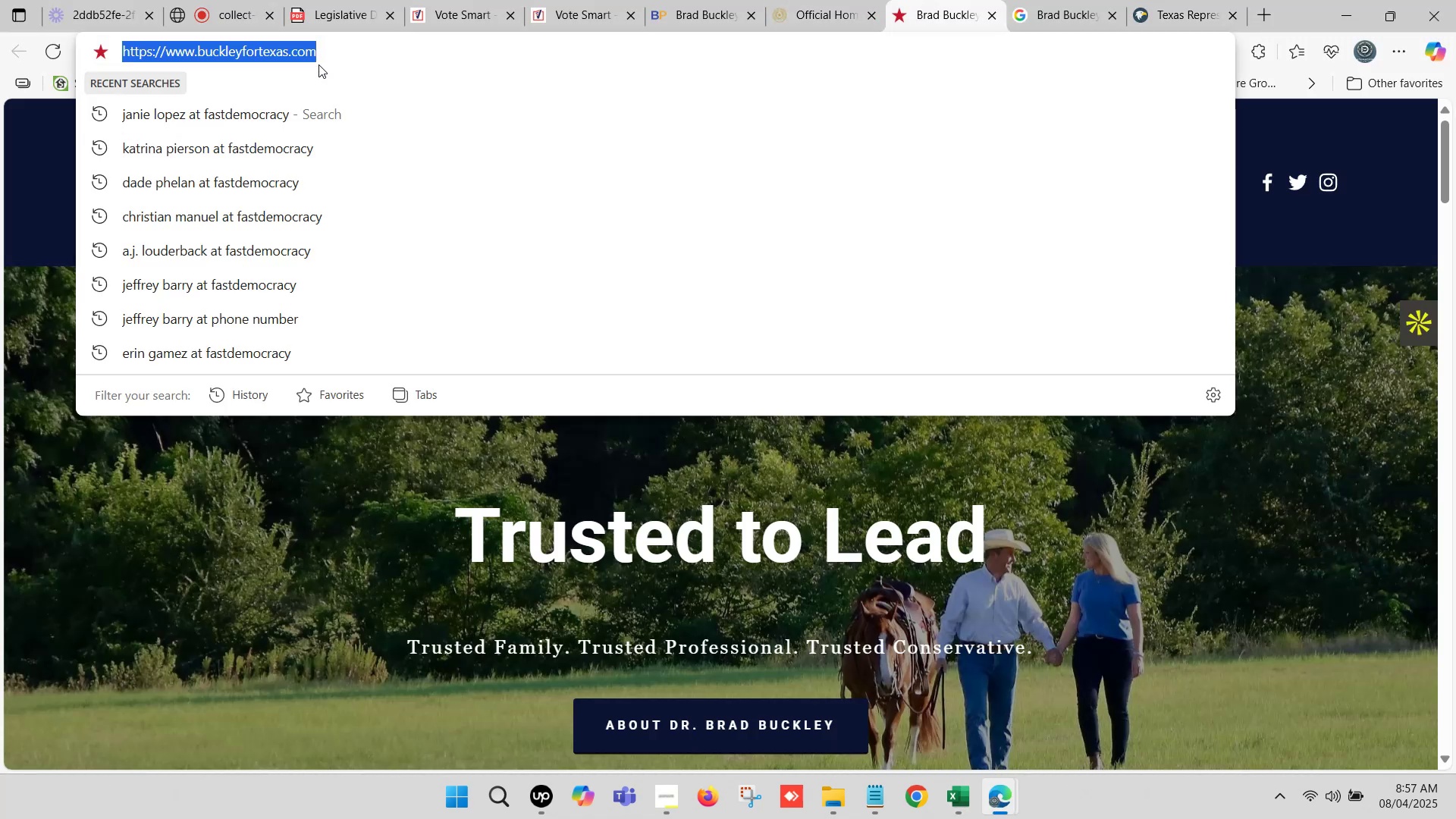 
key(Control+C)
 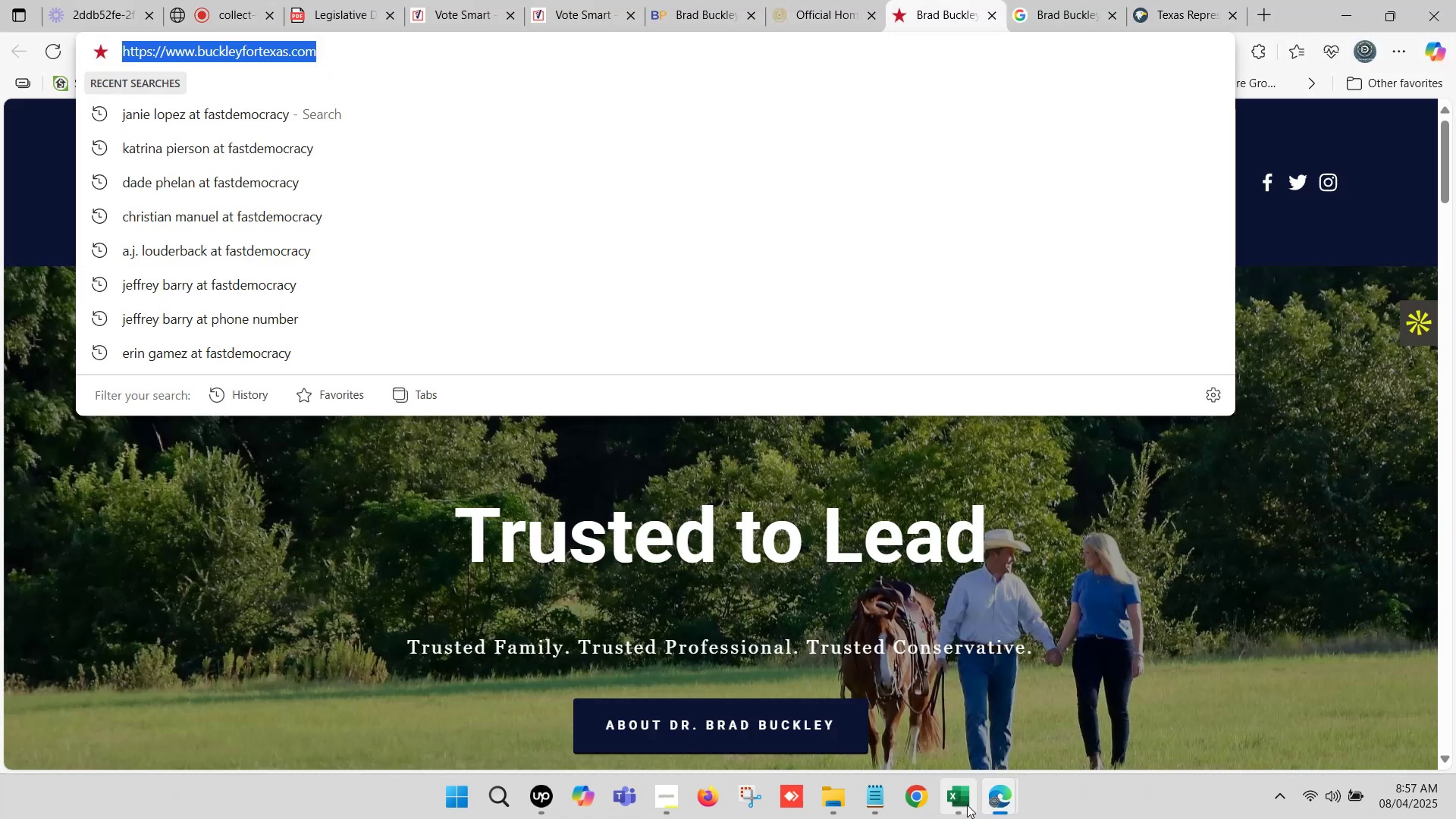 
left_click([959, 803])
 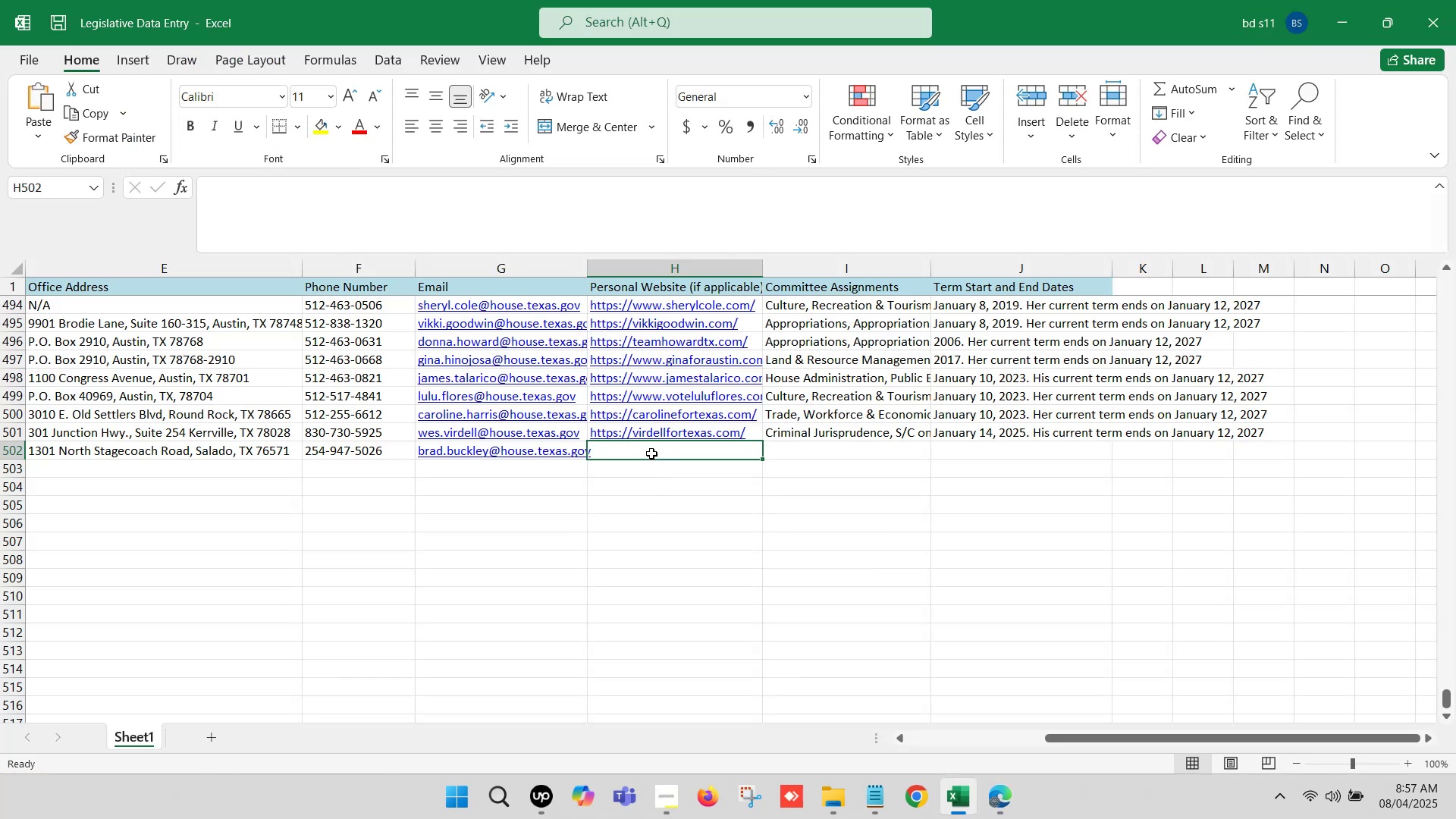 
double_click([651, 453])
 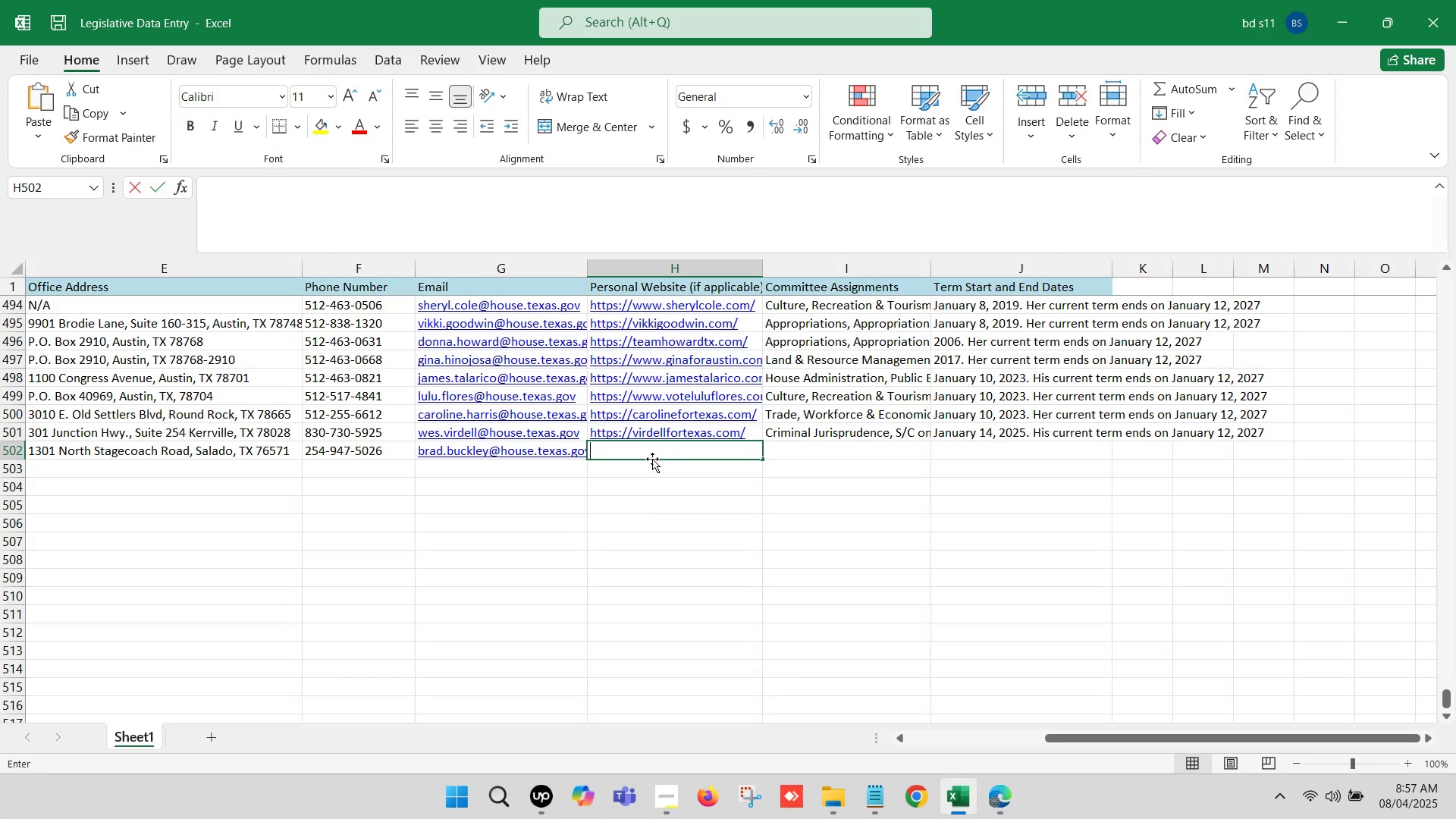 
key(Control+V)
 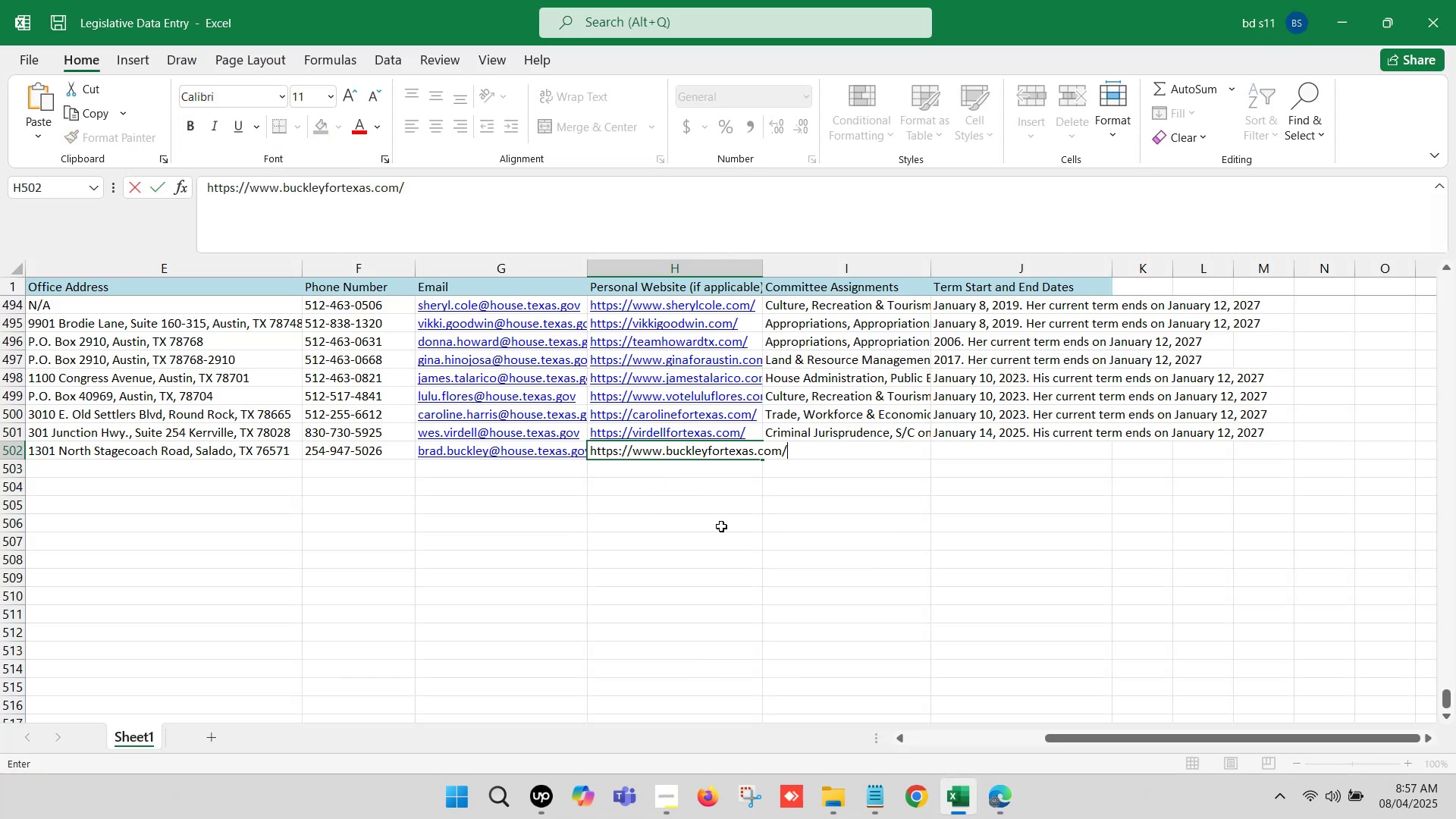 
left_click([720, 532])
 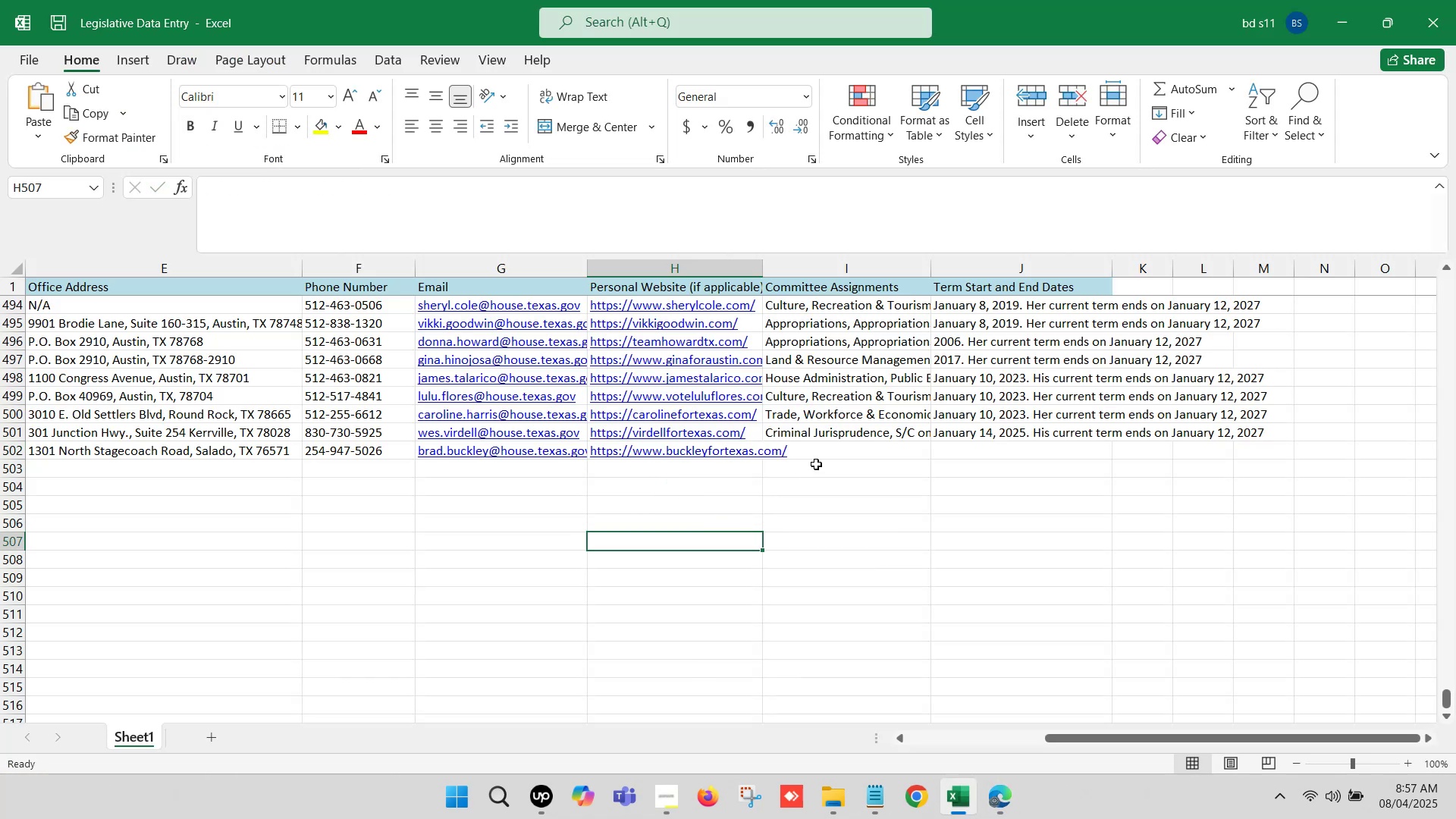 
left_click_drag(start_coordinate=[820, 457], to_coordinate=[820, 453])
 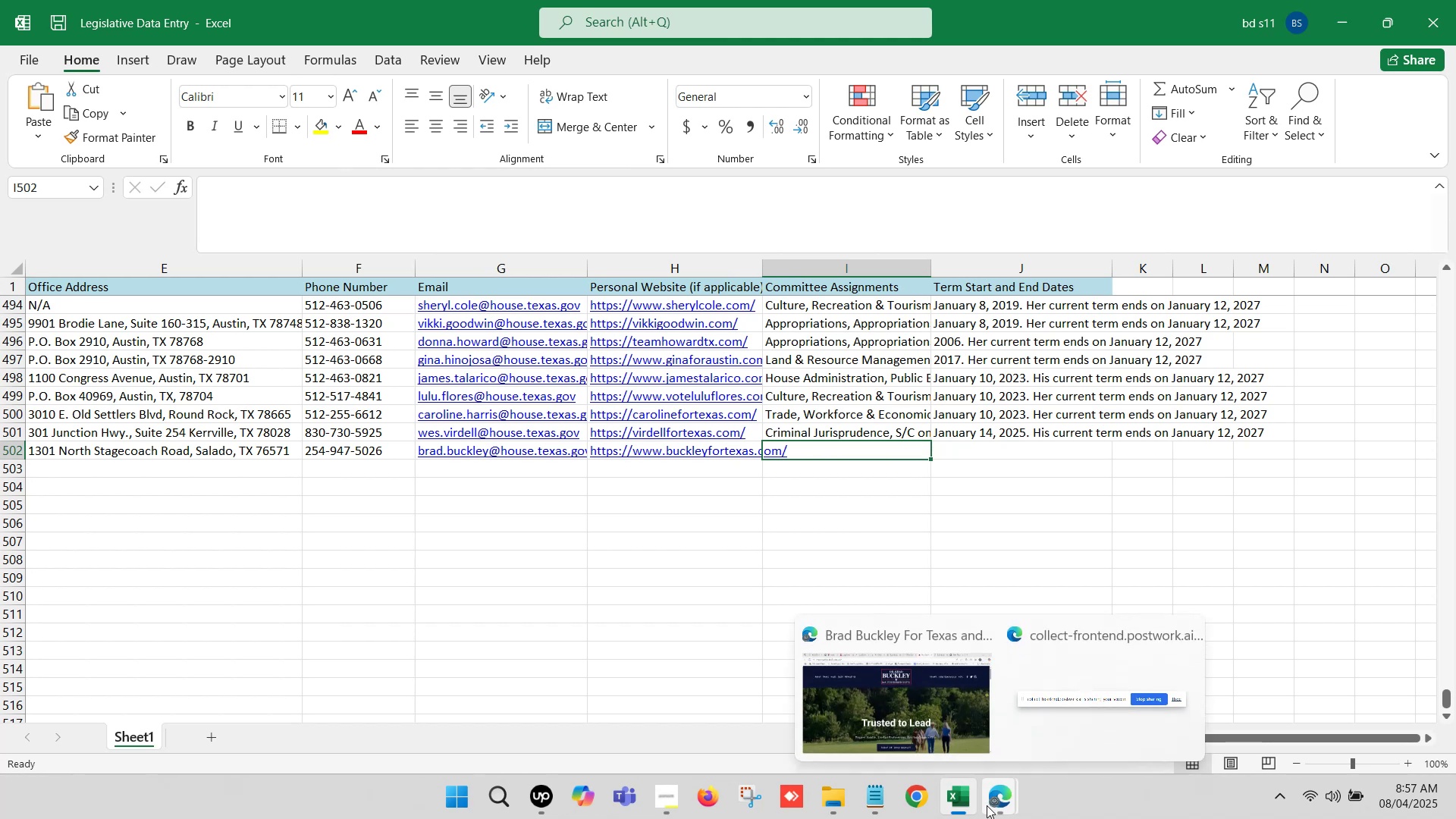 
left_click([902, 699])
 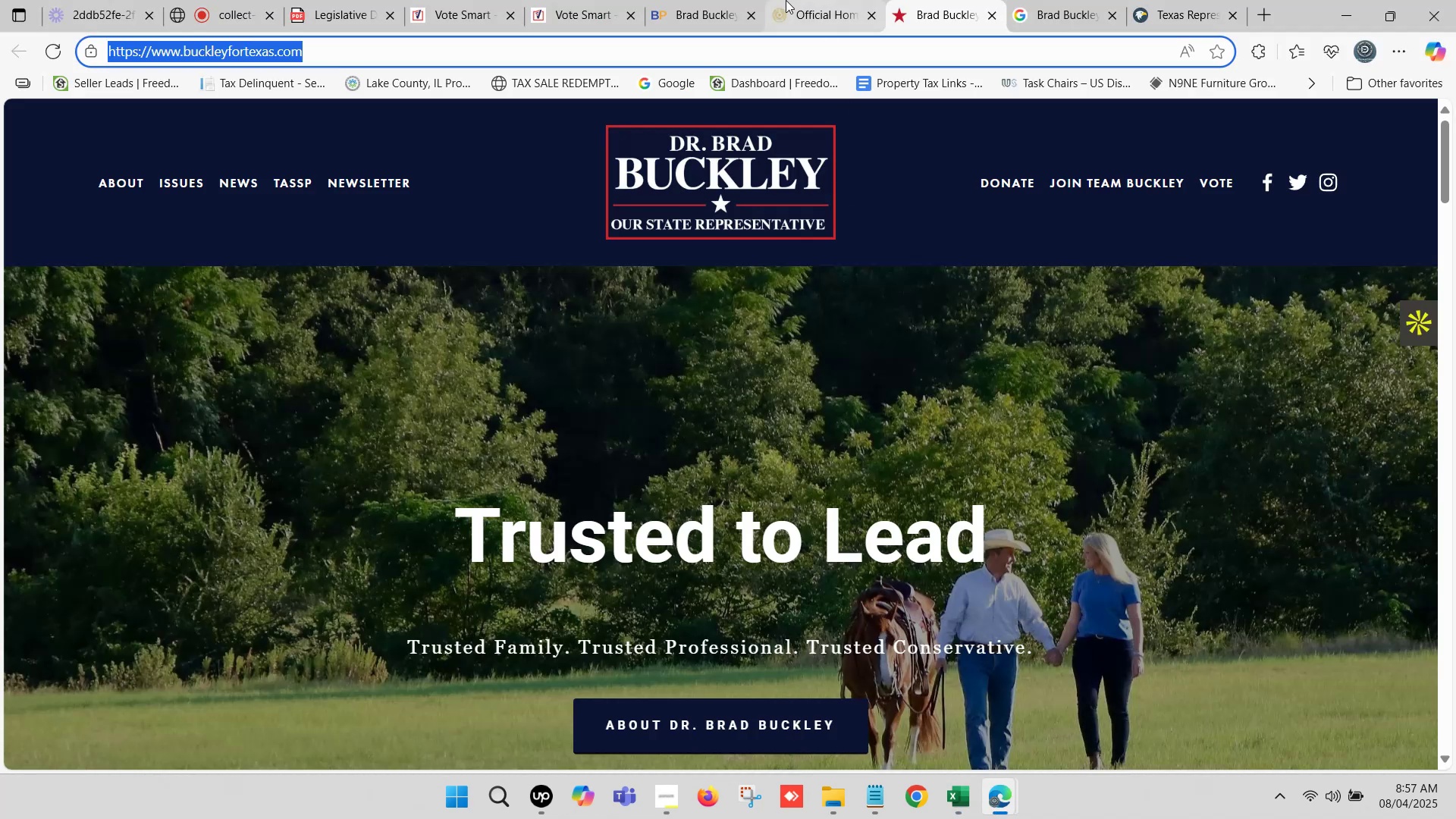 
left_click([805, 0])
 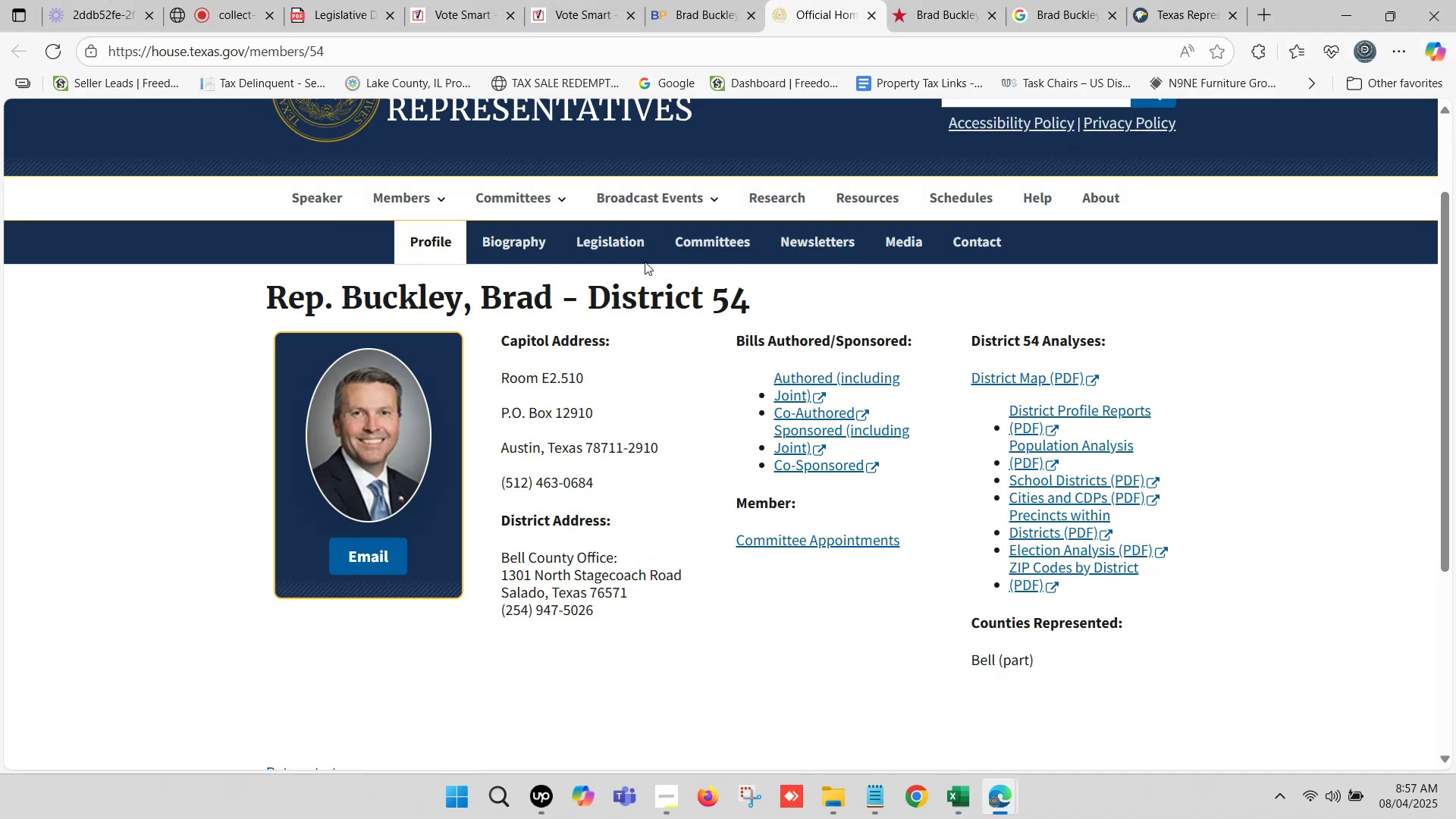 
left_click([711, 236])
 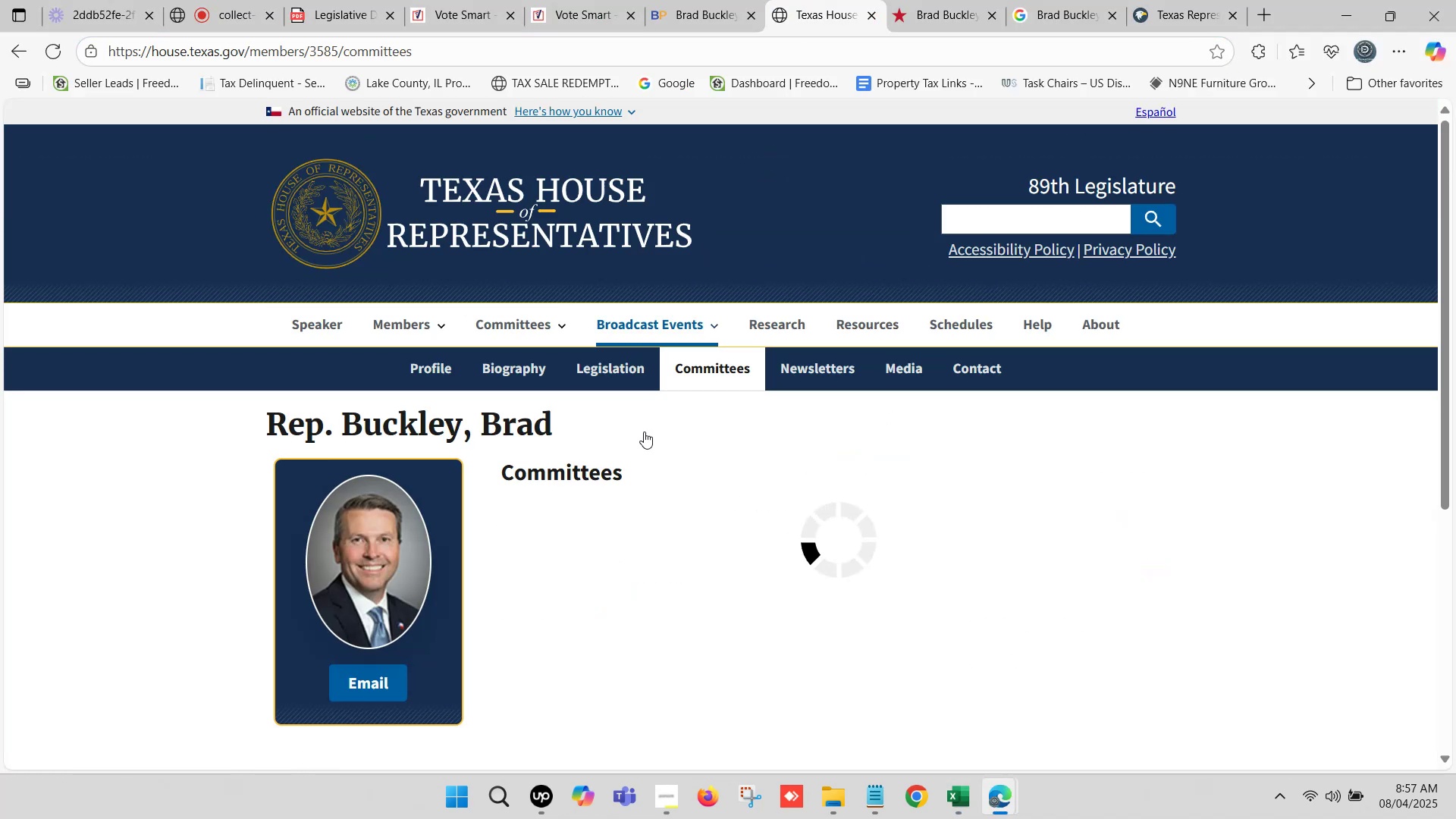 
scroll: coordinate [632, 400], scroll_direction: down, amount: 1.0
 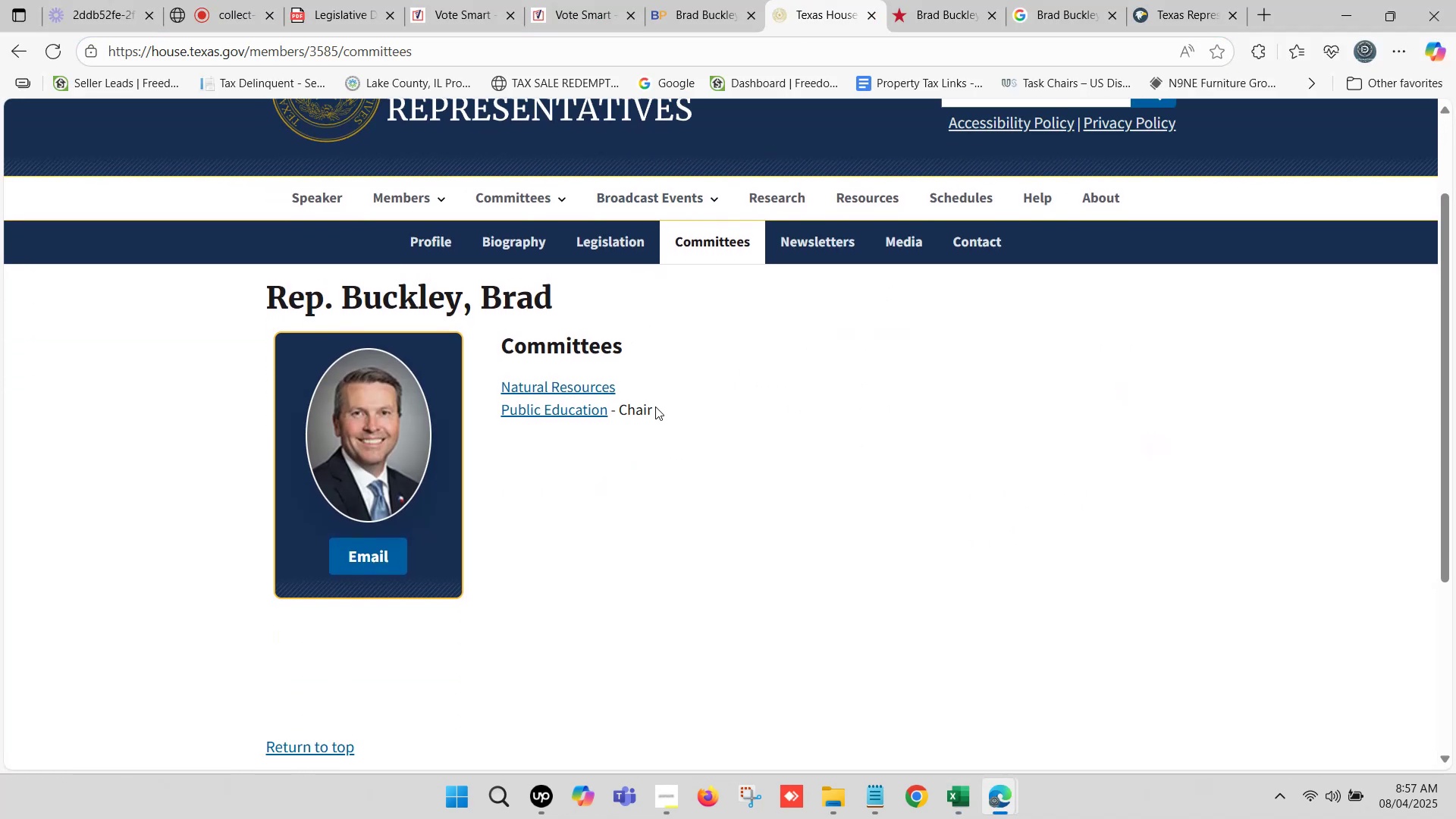 
left_click_drag(start_coordinate=[665, 402], to_coordinate=[505, 393])
 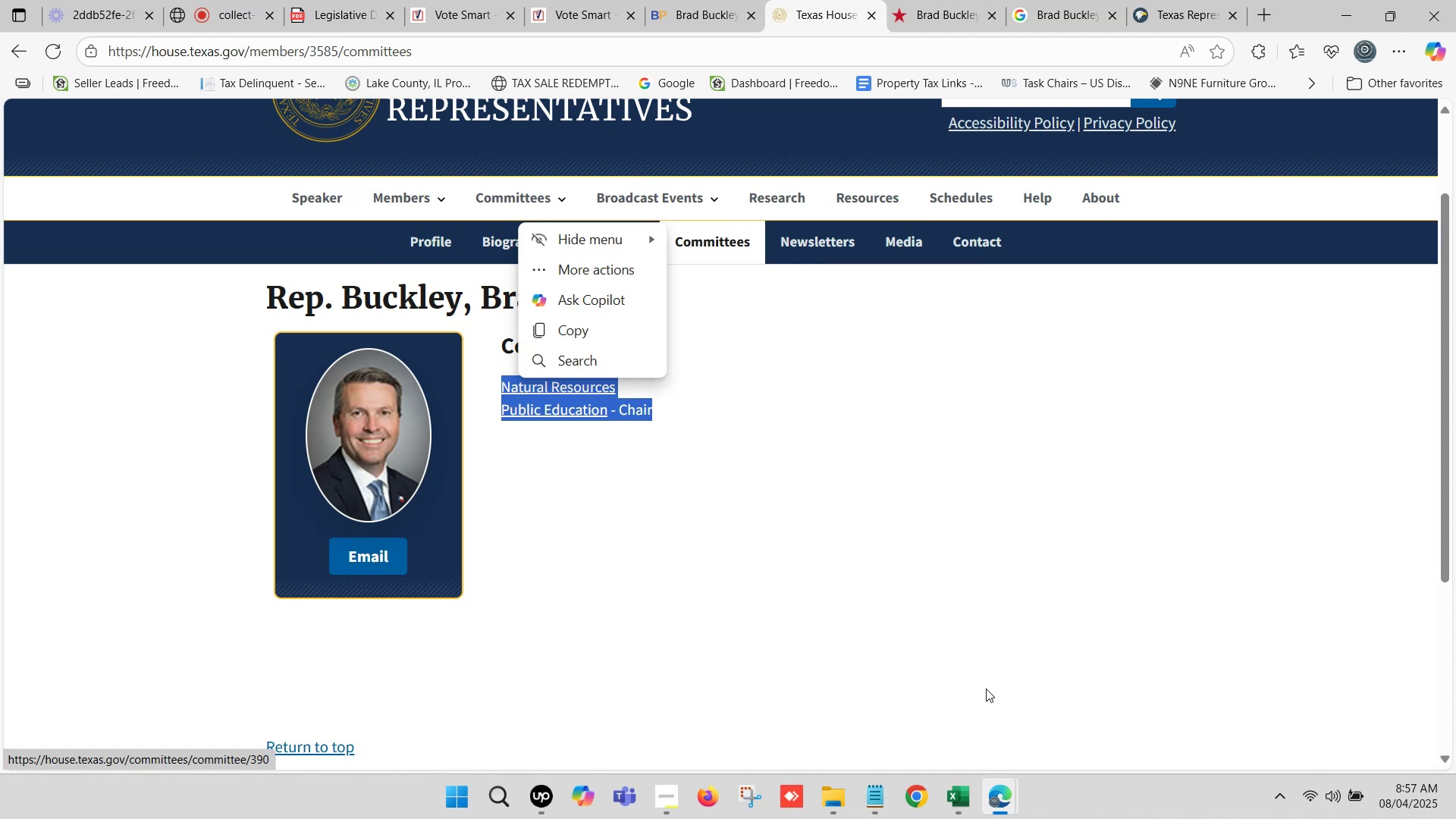 
key(Control+C)
 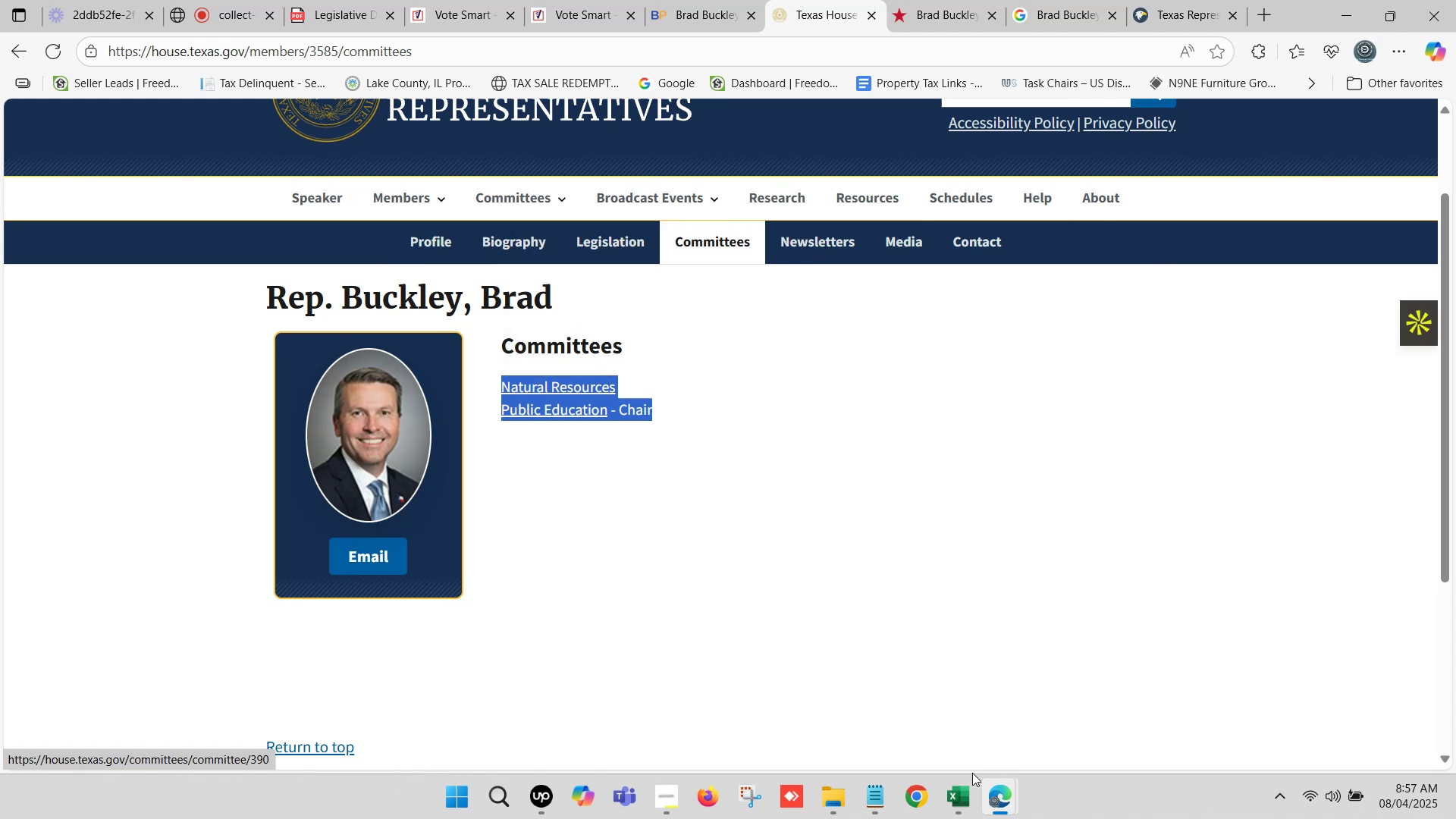 
left_click([962, 786])
 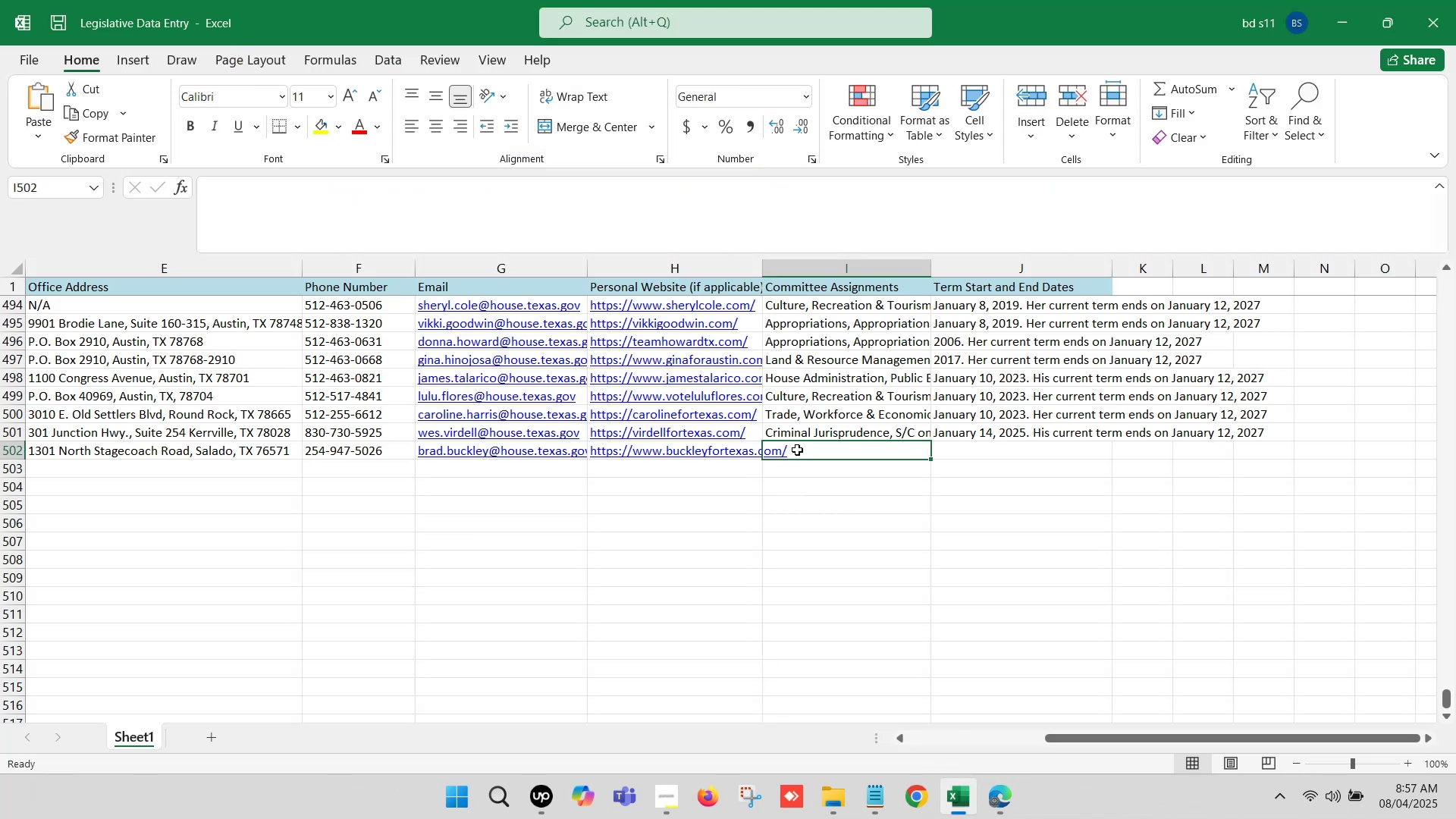 
double_click([797, 450])
 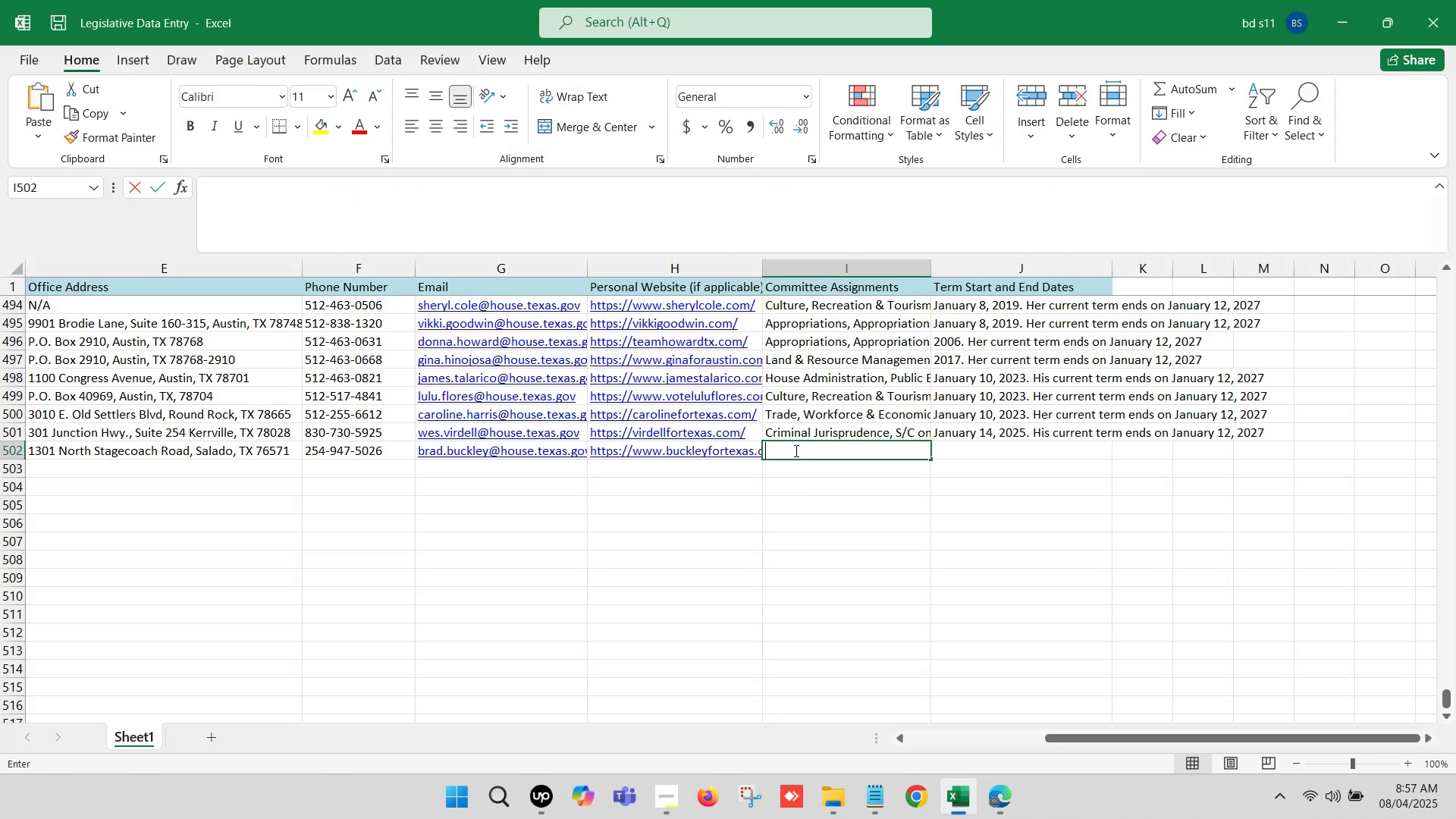 
key(Control+V)
 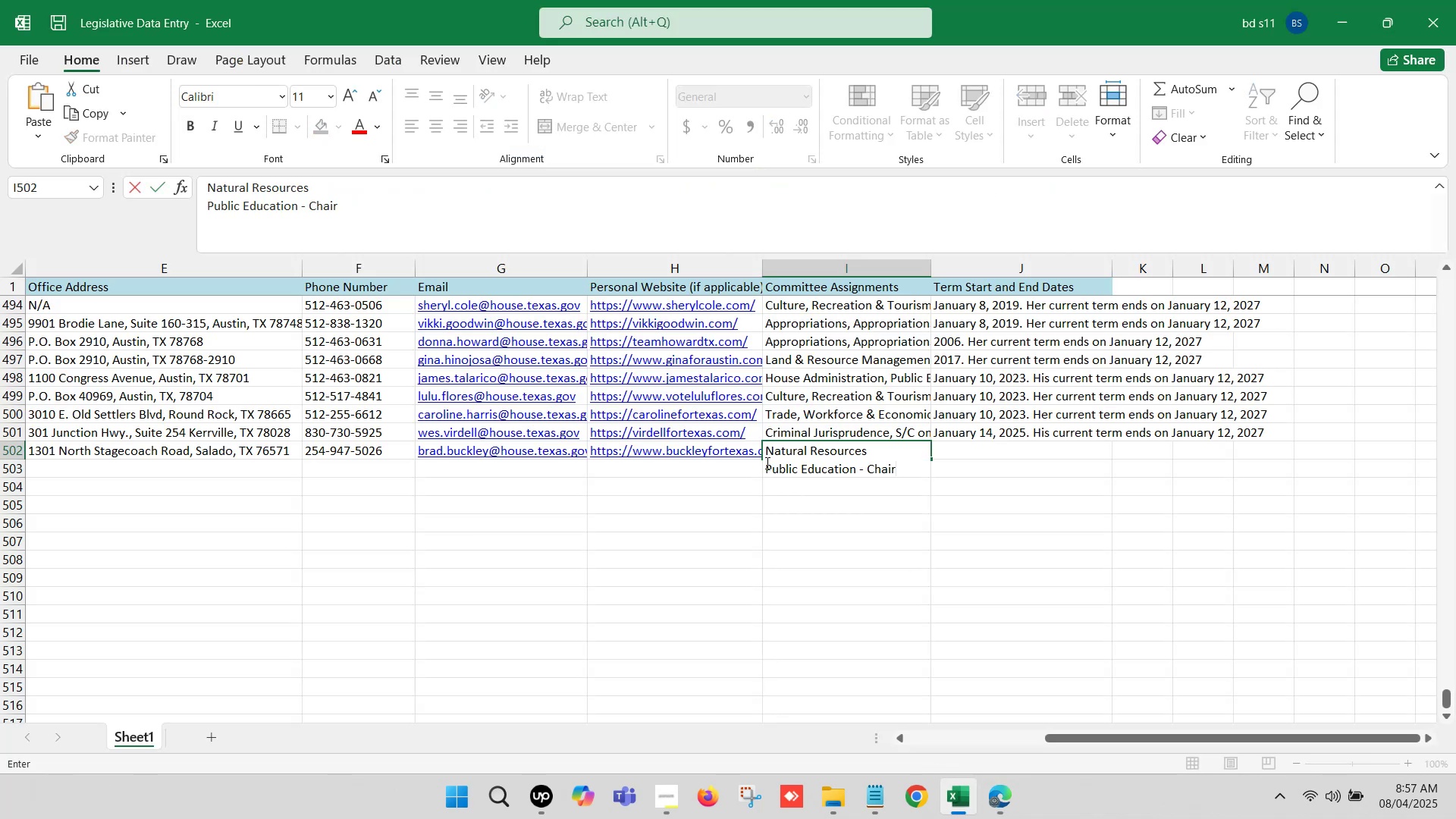 
left_click([766, 463])
 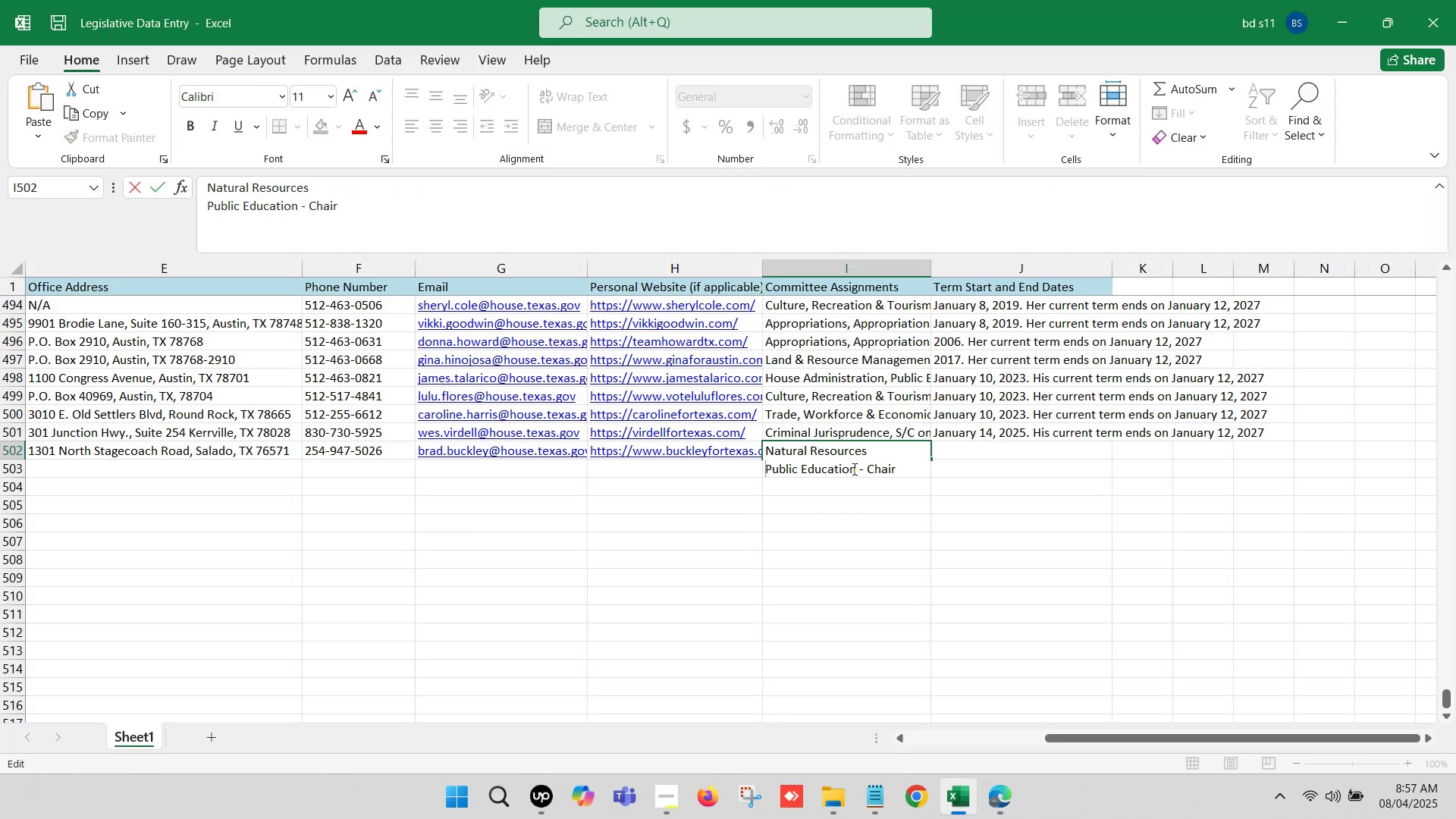 
key(Backspace)
 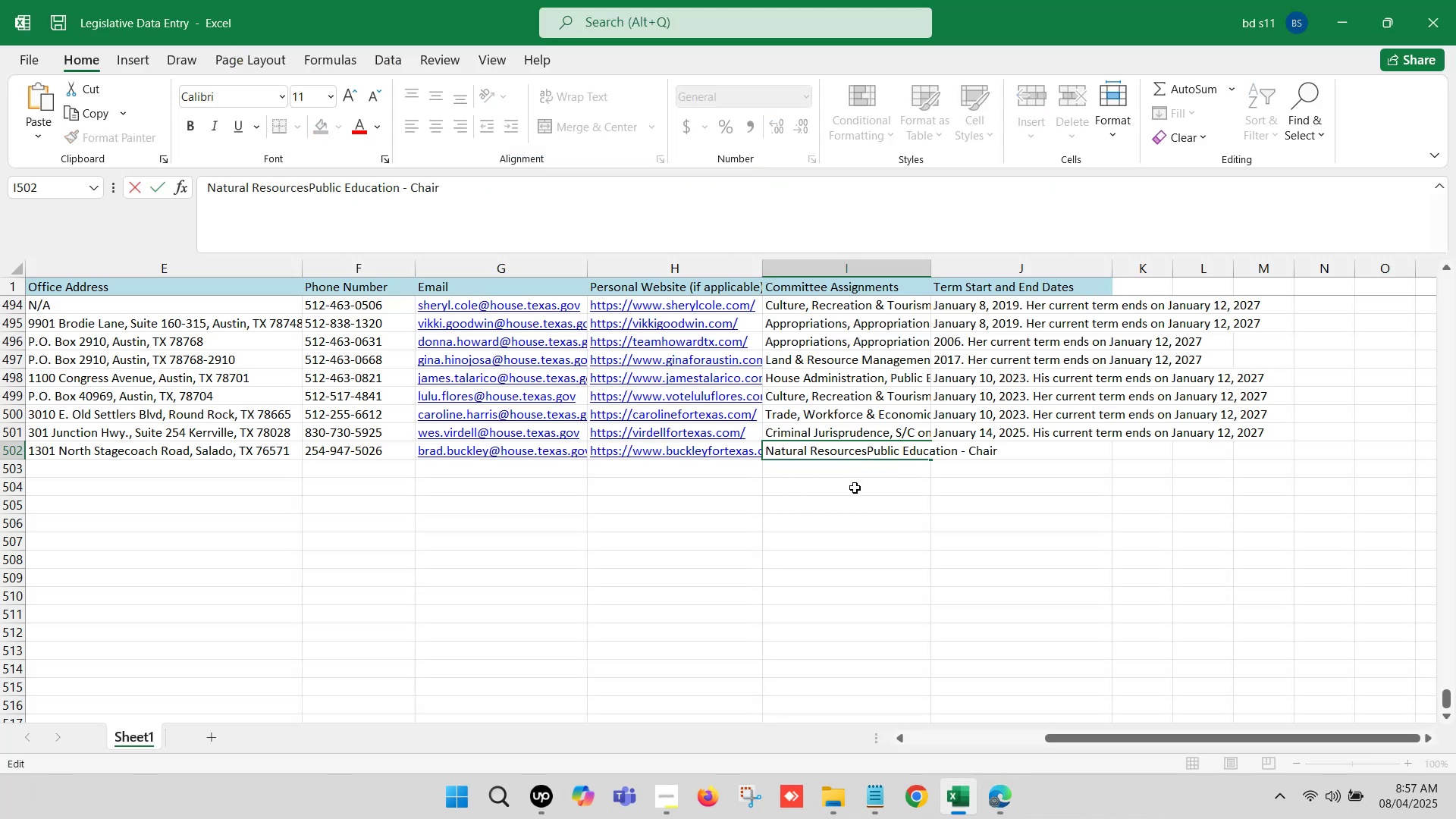 
key(Comma)
 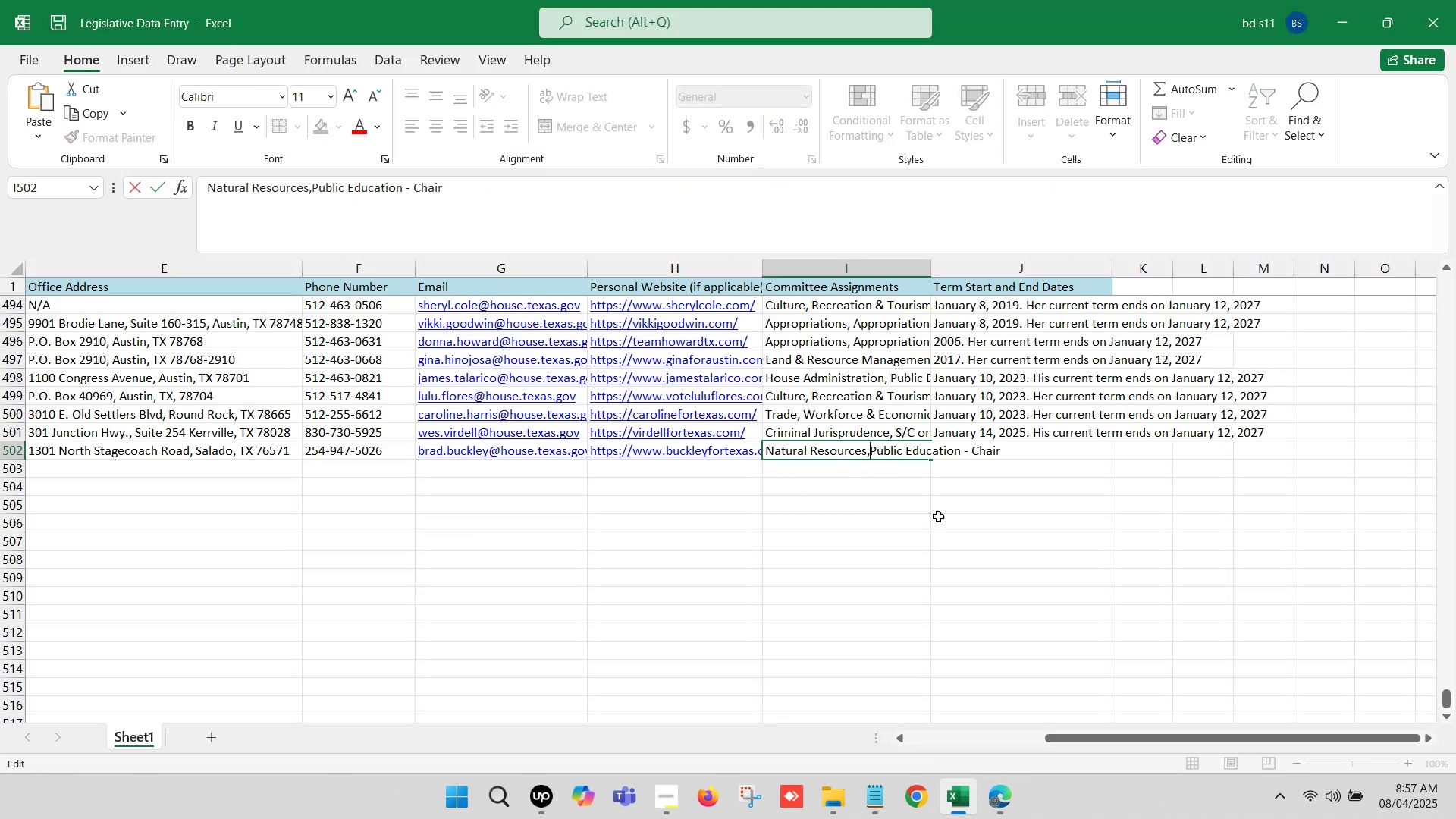 
key(Space)
 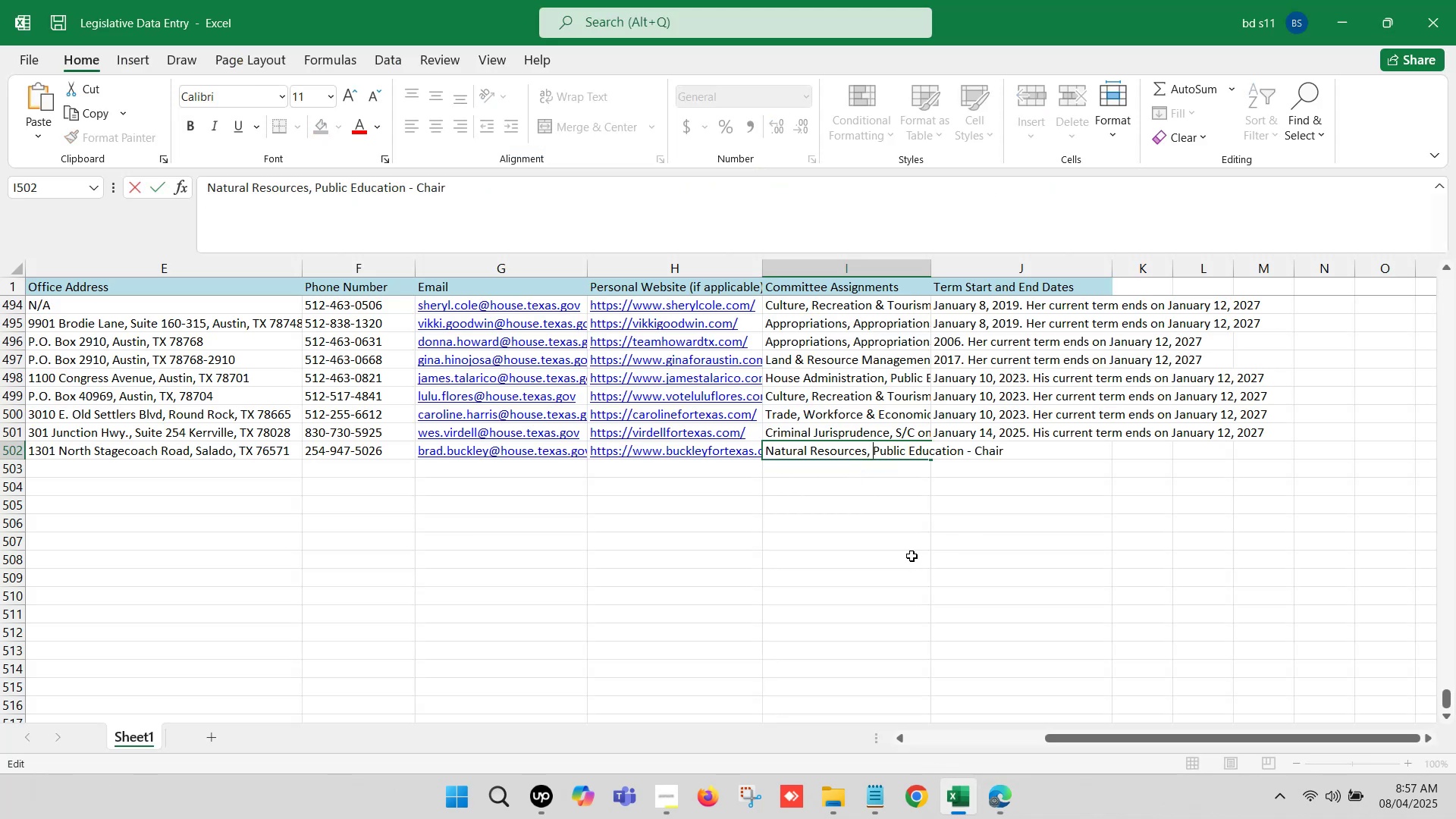 
left_click_drag(start_coordinate=[907, 557], to_coordinate=[912, 554])
 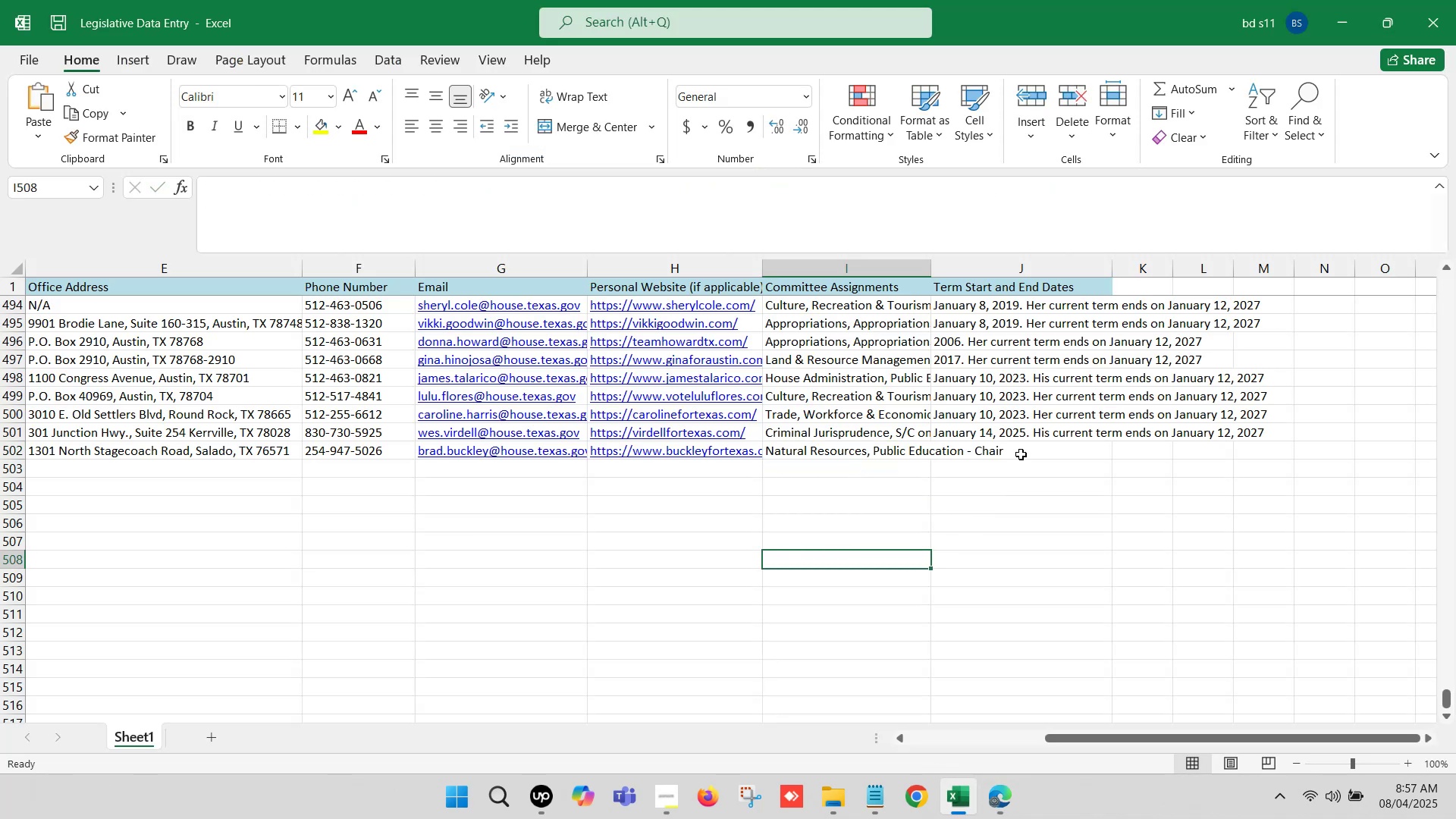 
left_click([1018, 449])
 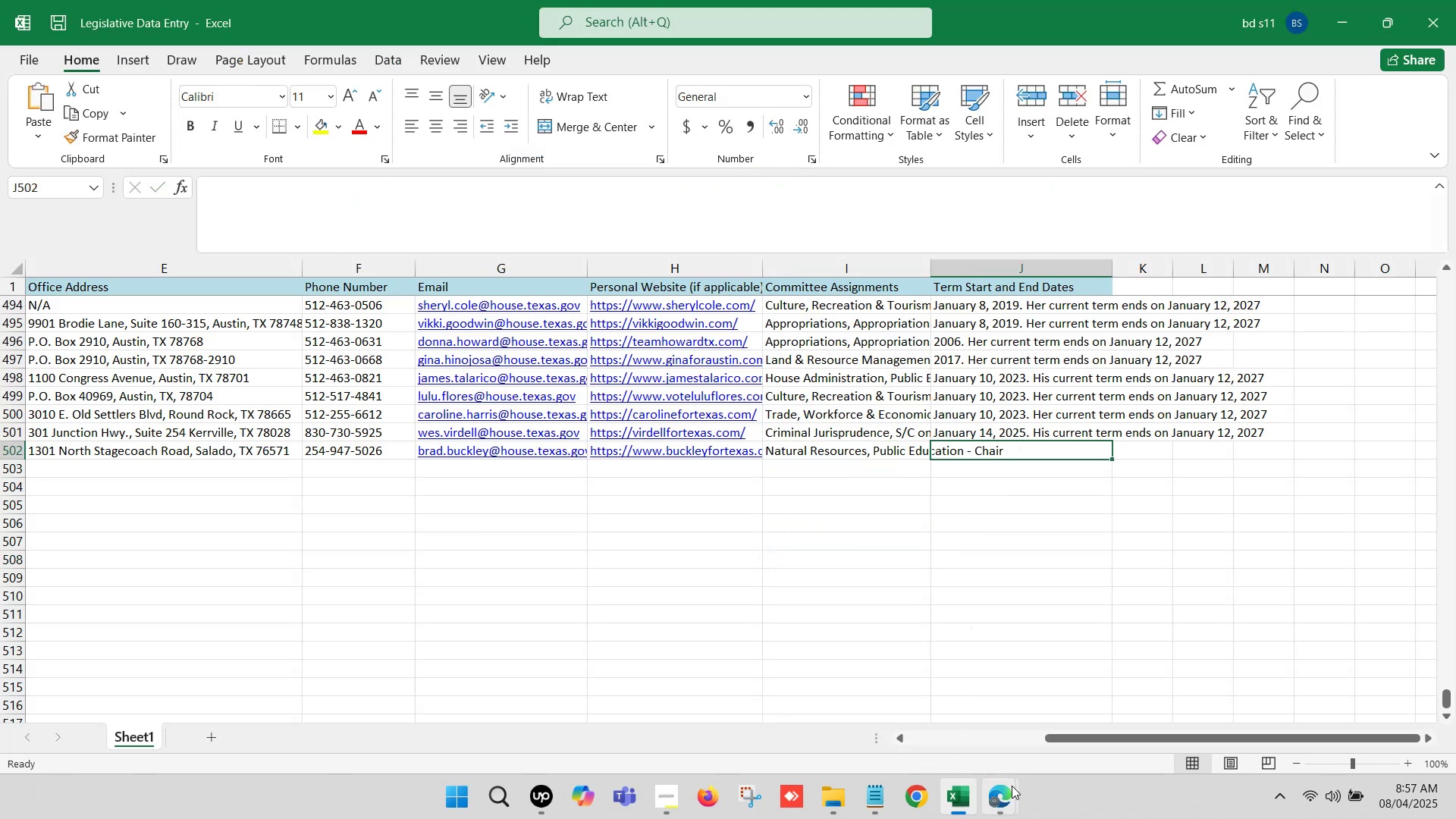 
left_click([1019, 792])
 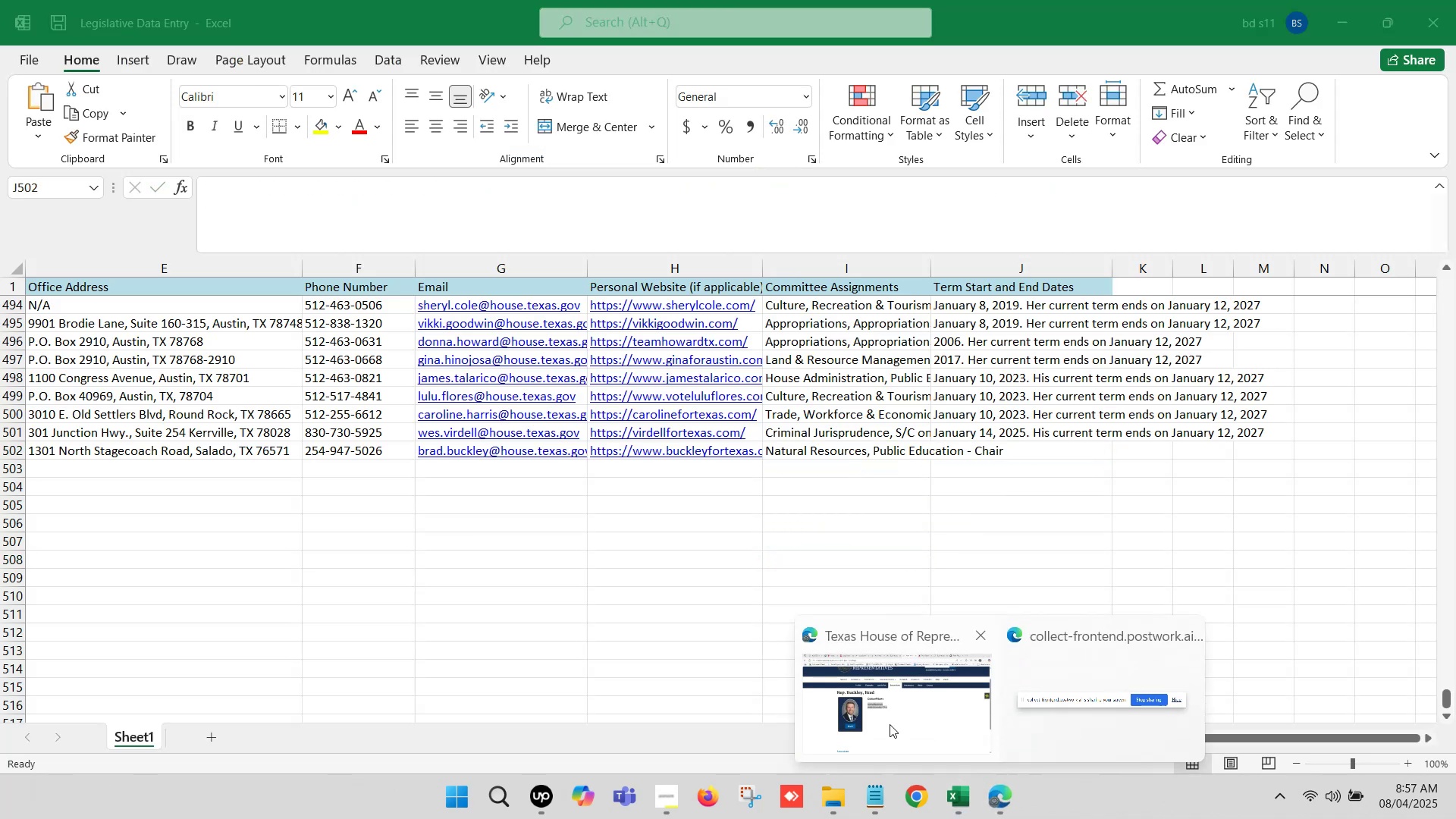 
left_click([867, 717])
 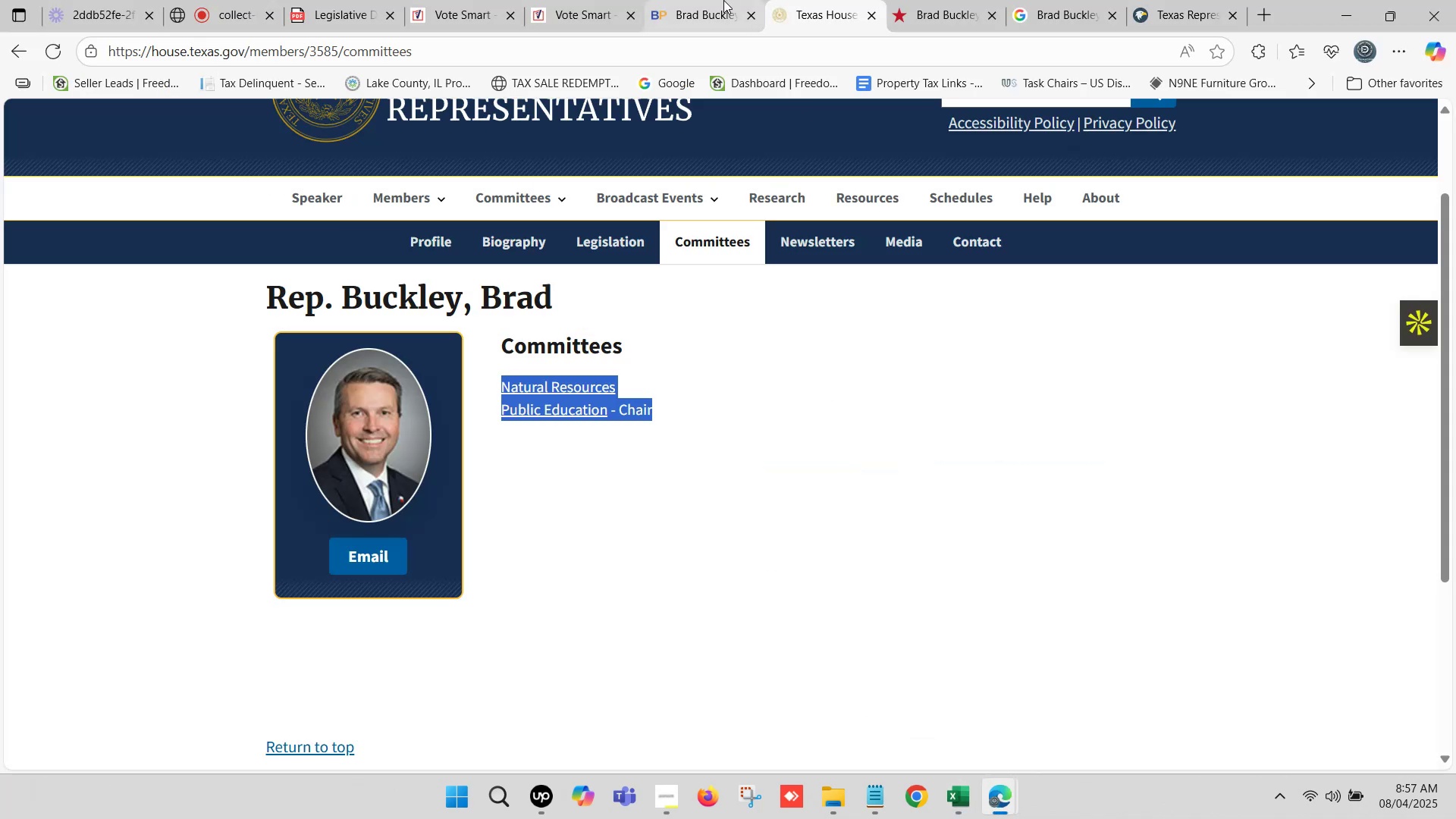 
left_click([723, 0])
 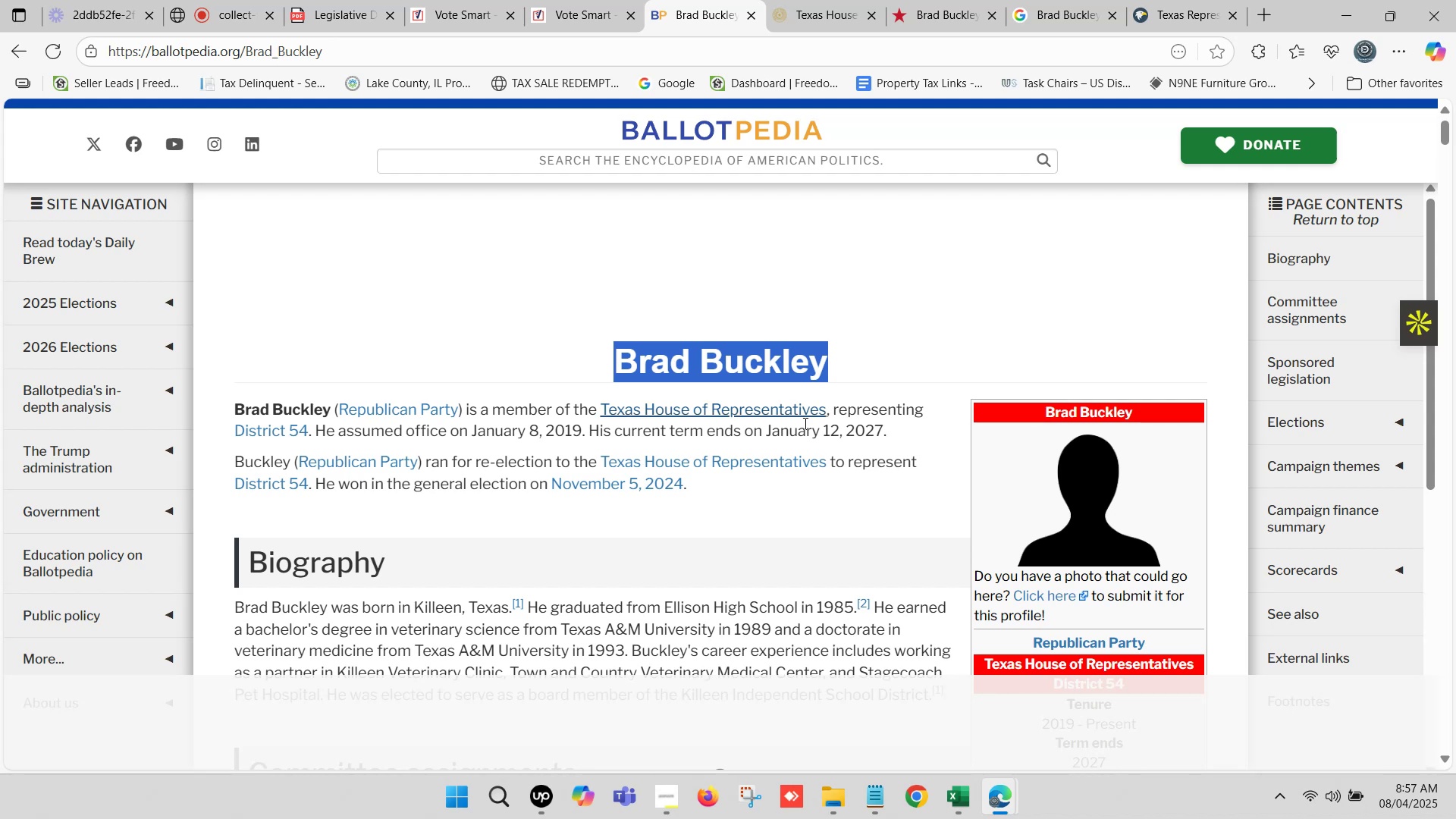 
scroll: coordinate [776, 439], scroll_direction: down, amount: 1.0
 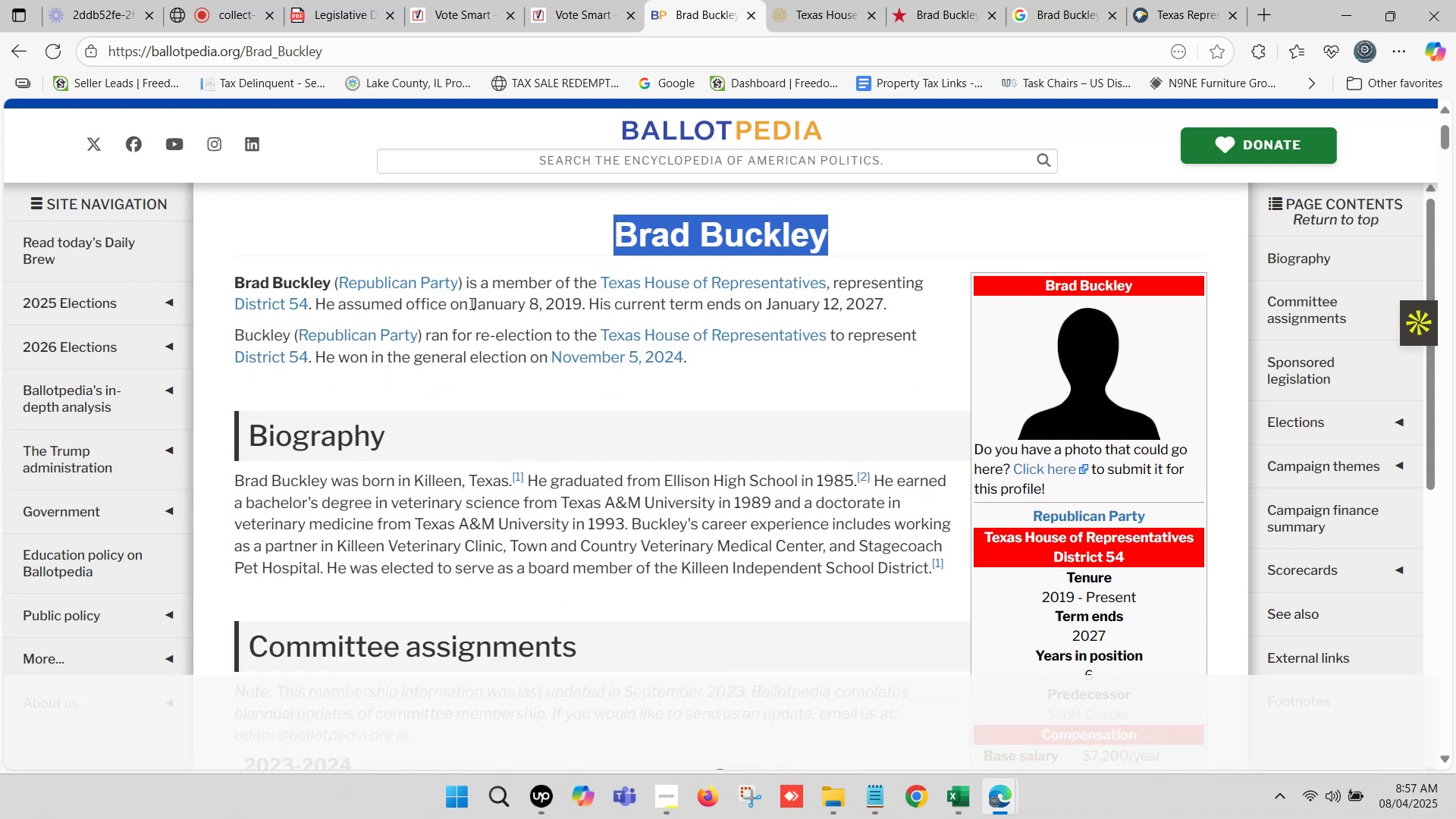 
left_click_drag(start_coordinate=[472, 307], to_coordinate=[880, 295])
 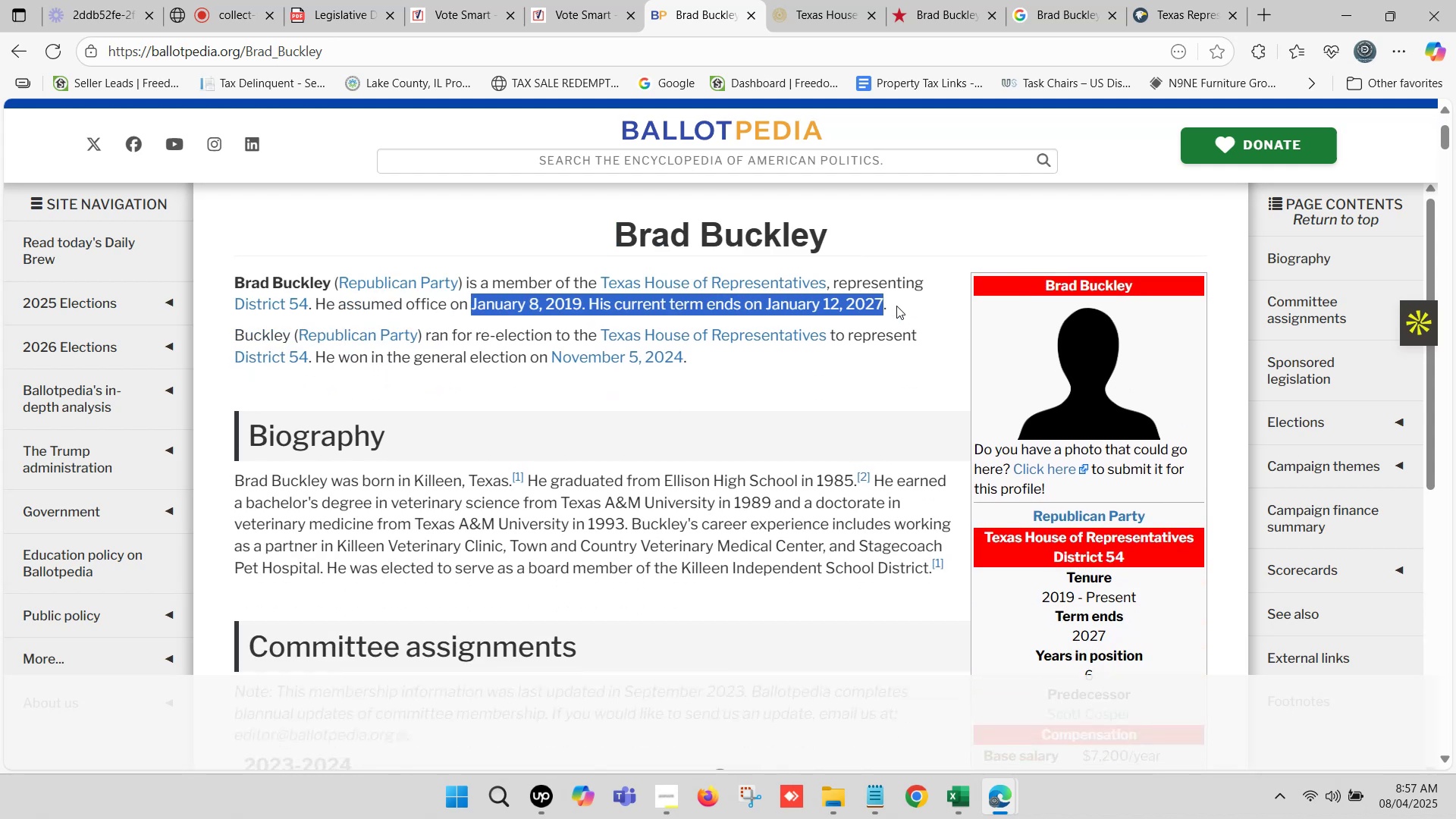 
key(Control+C)
 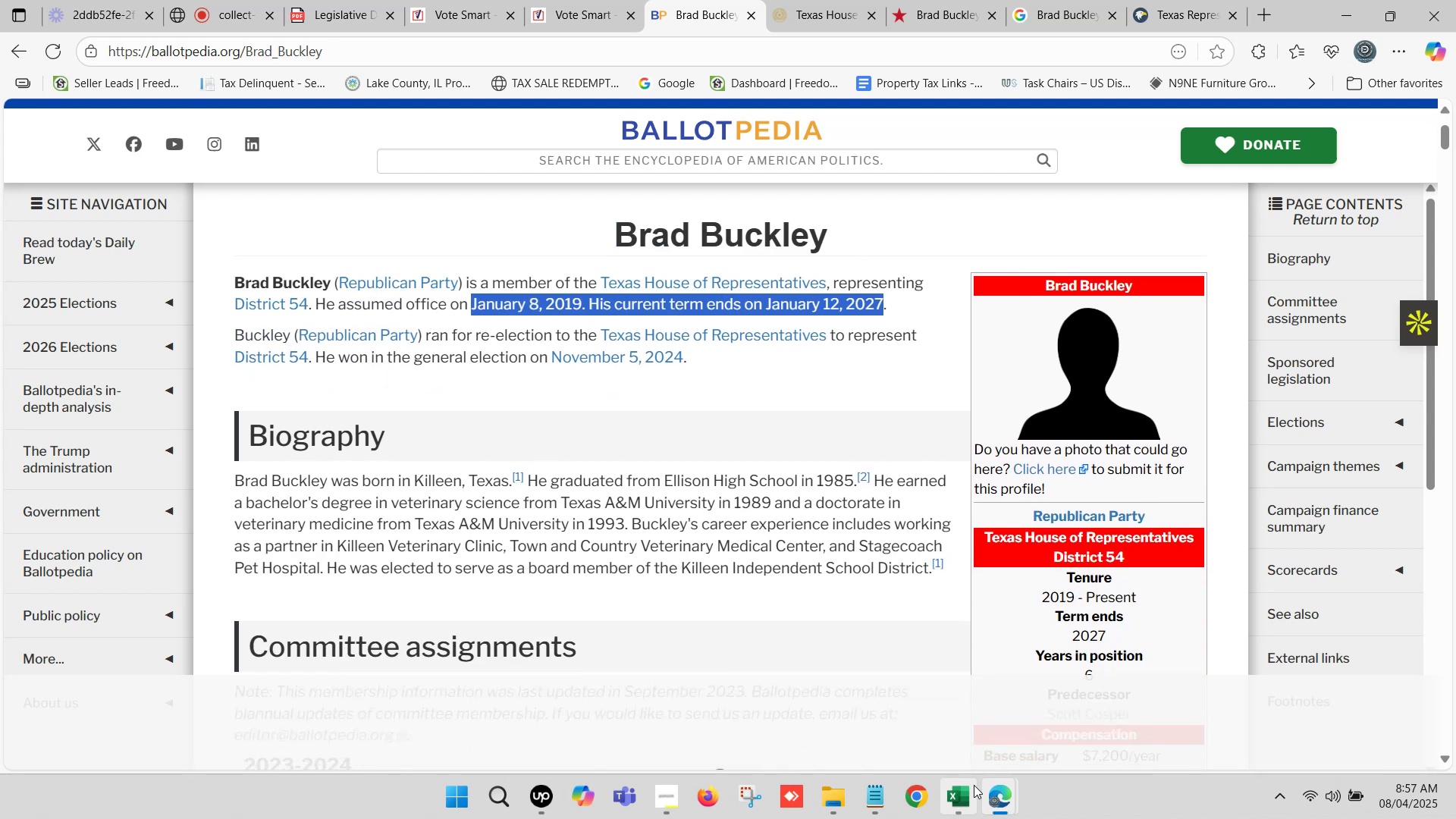 
left_click([968, 791])
 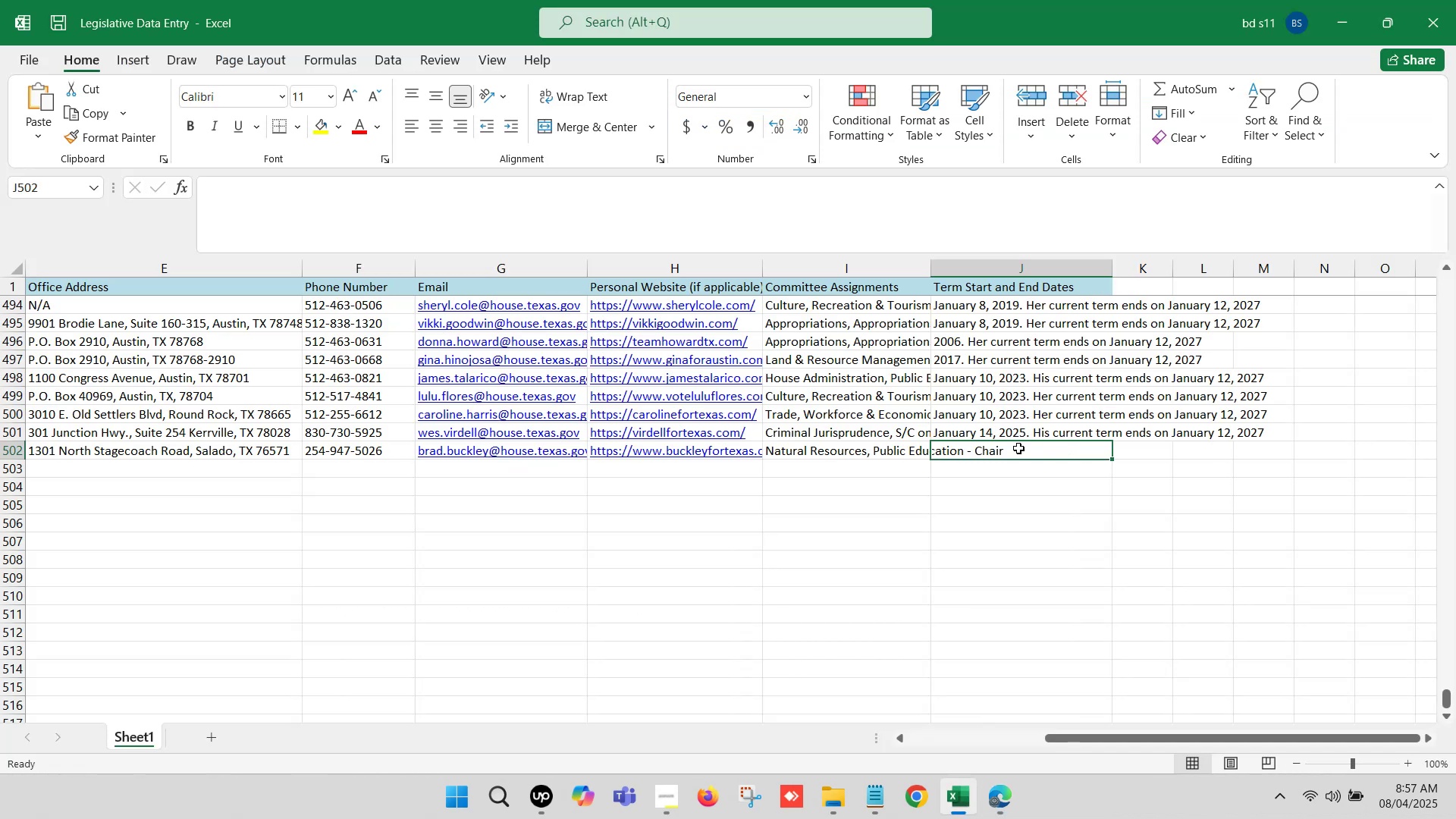 
double_click([1018, 448])
 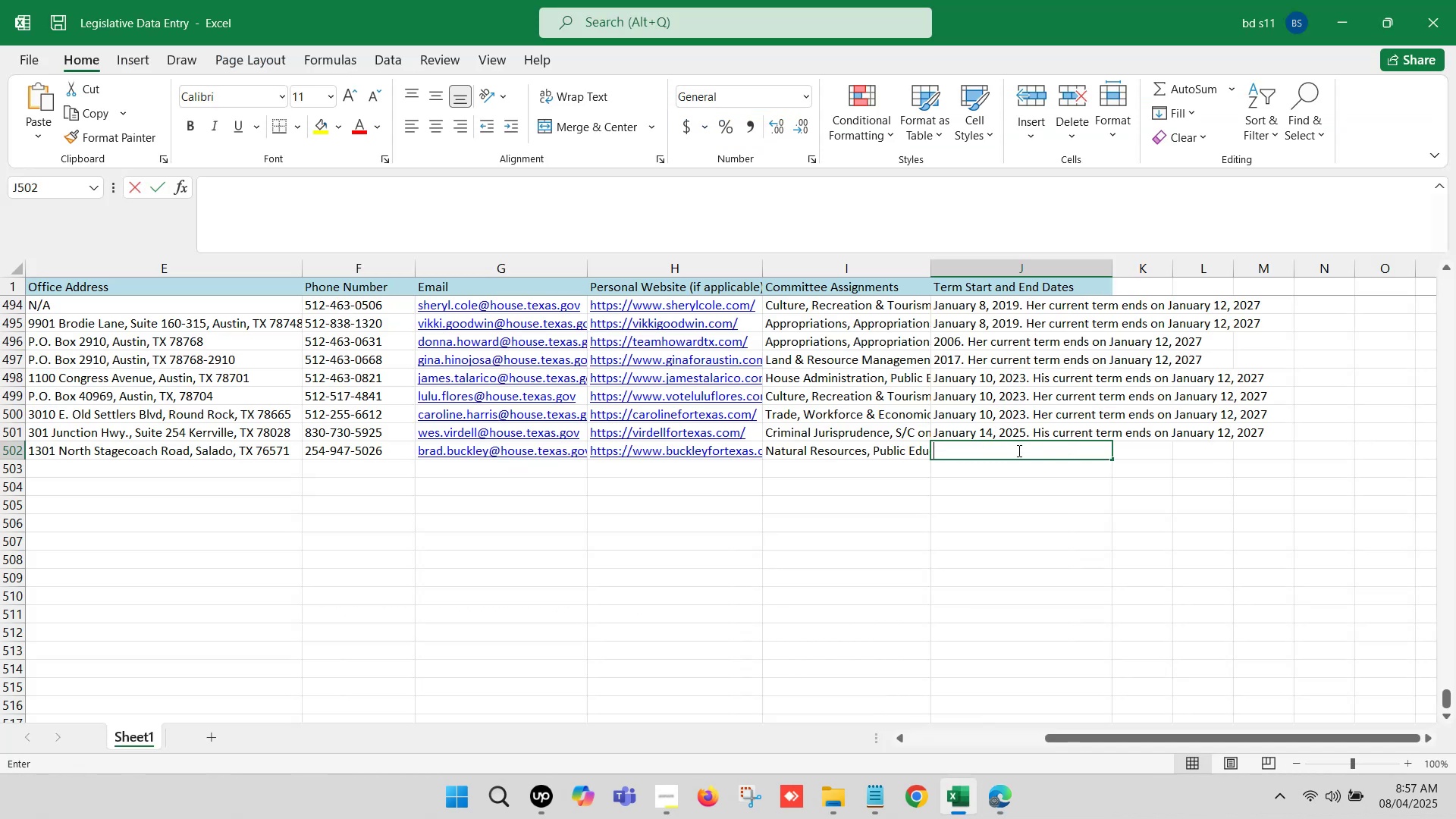 
key(Control+V)
 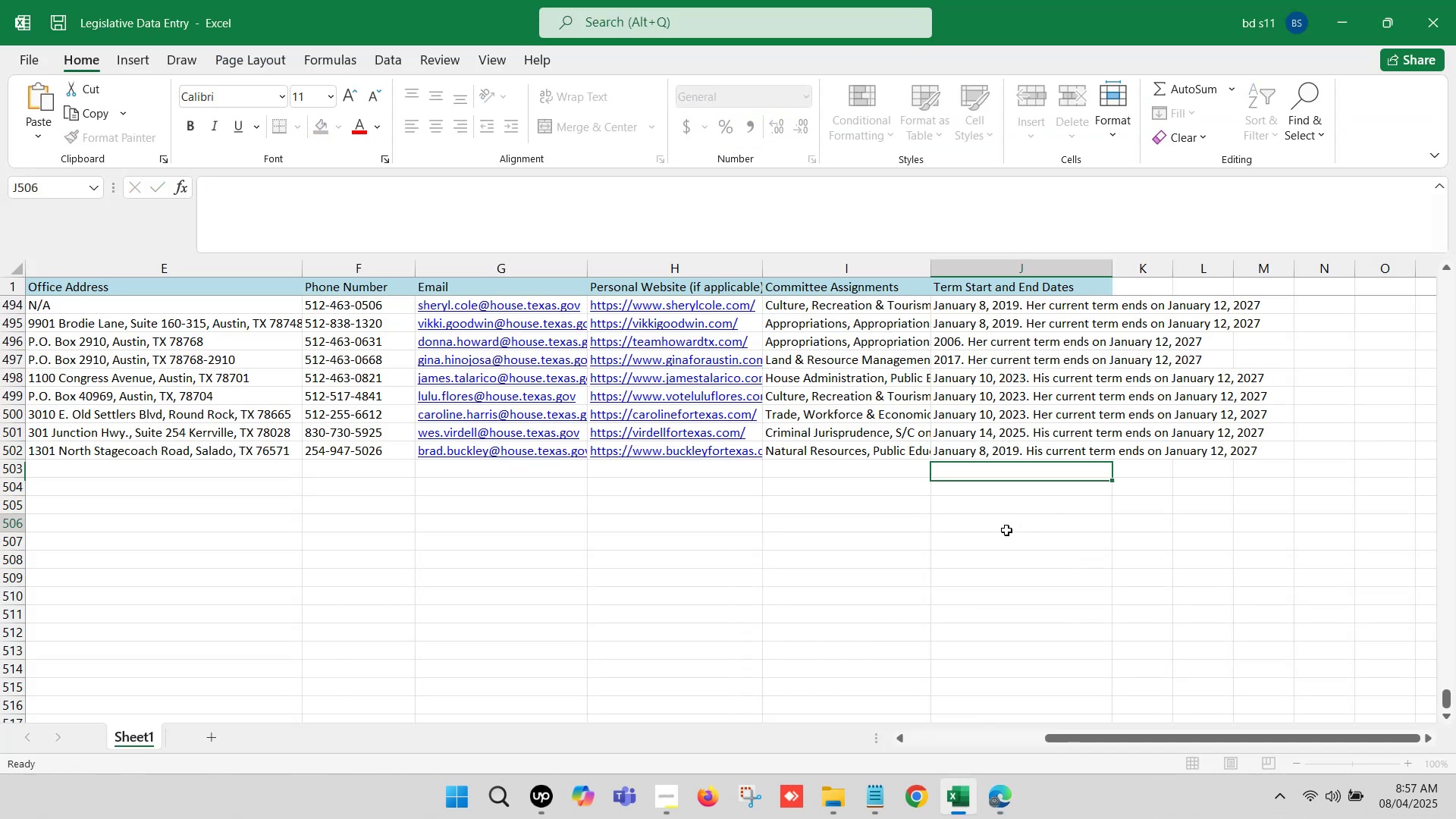 
key(Control+S)
 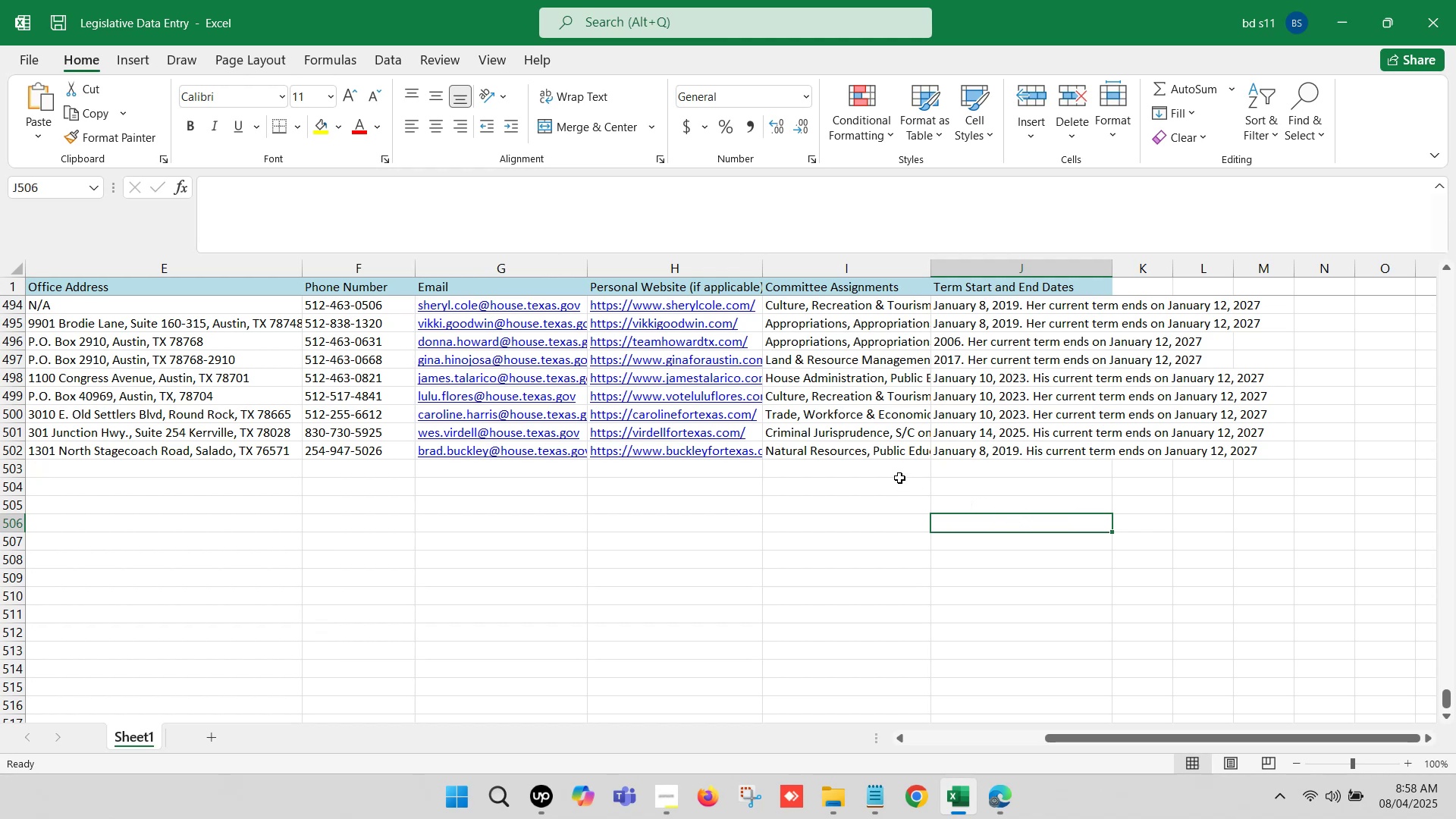 
left_click([898, 471])
 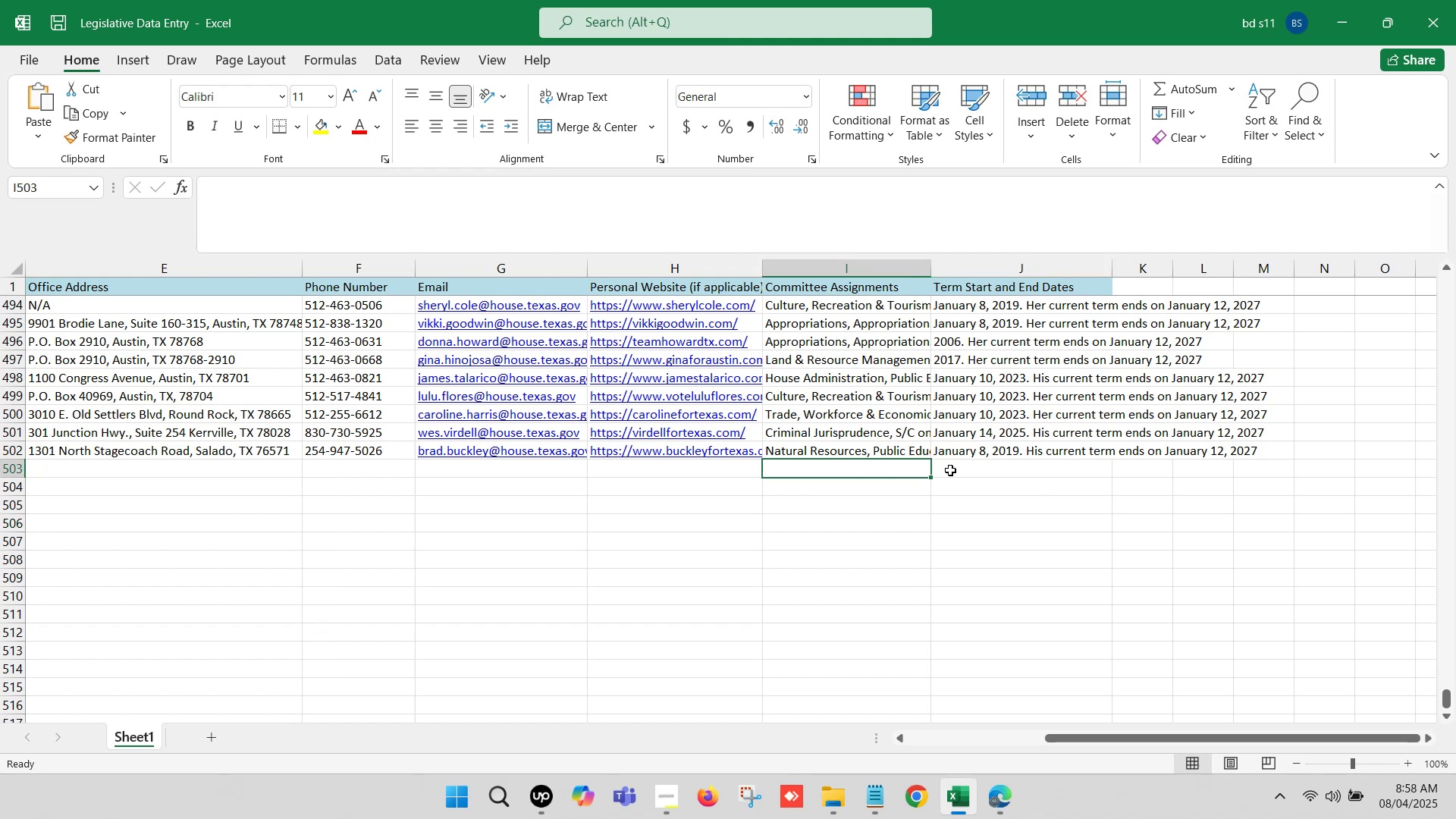 
left_click([953, 470])
 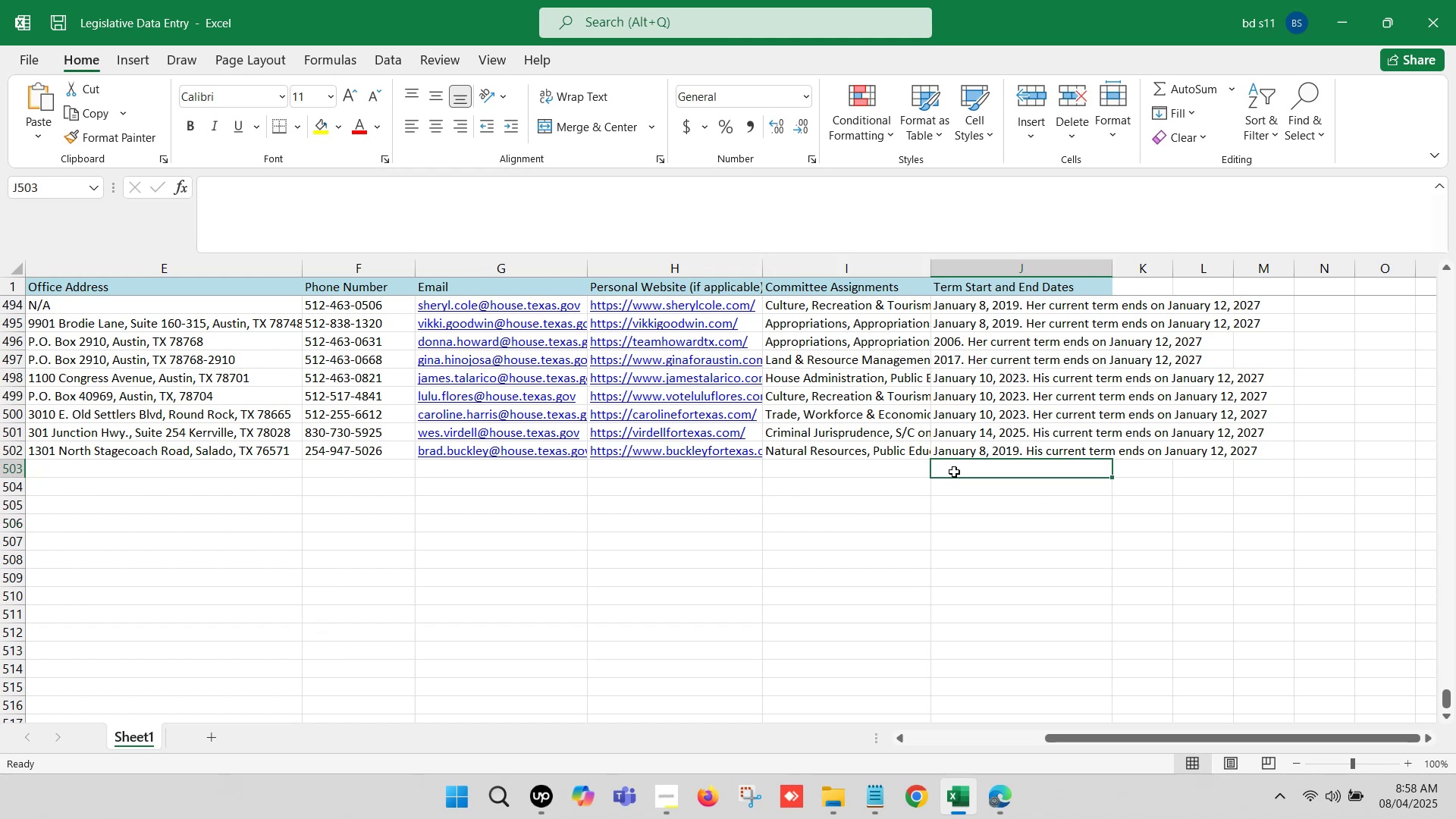 
hold_key(key=ArrowLeft, duration=1.32)
 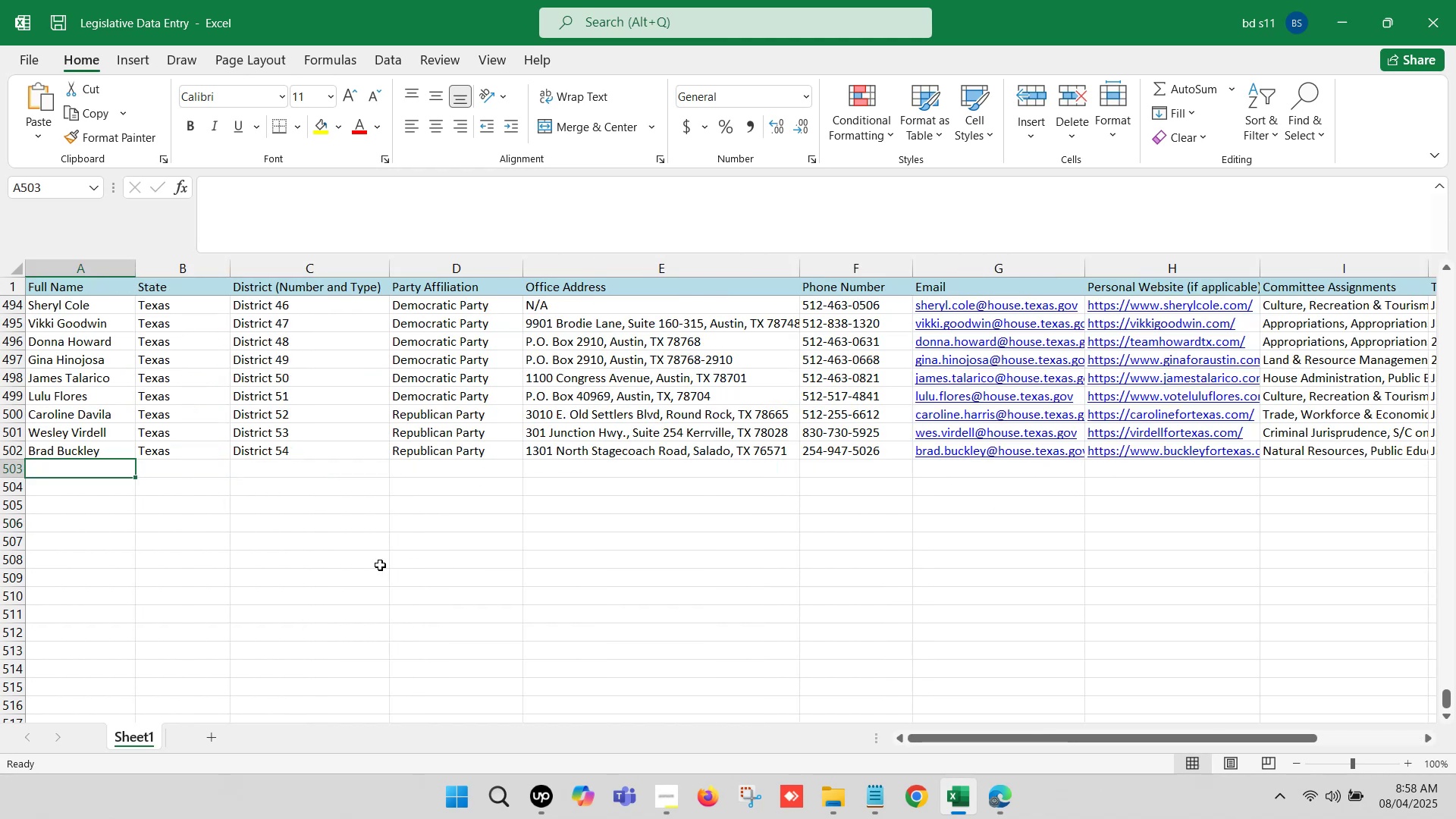 
left_click([378, 563])
 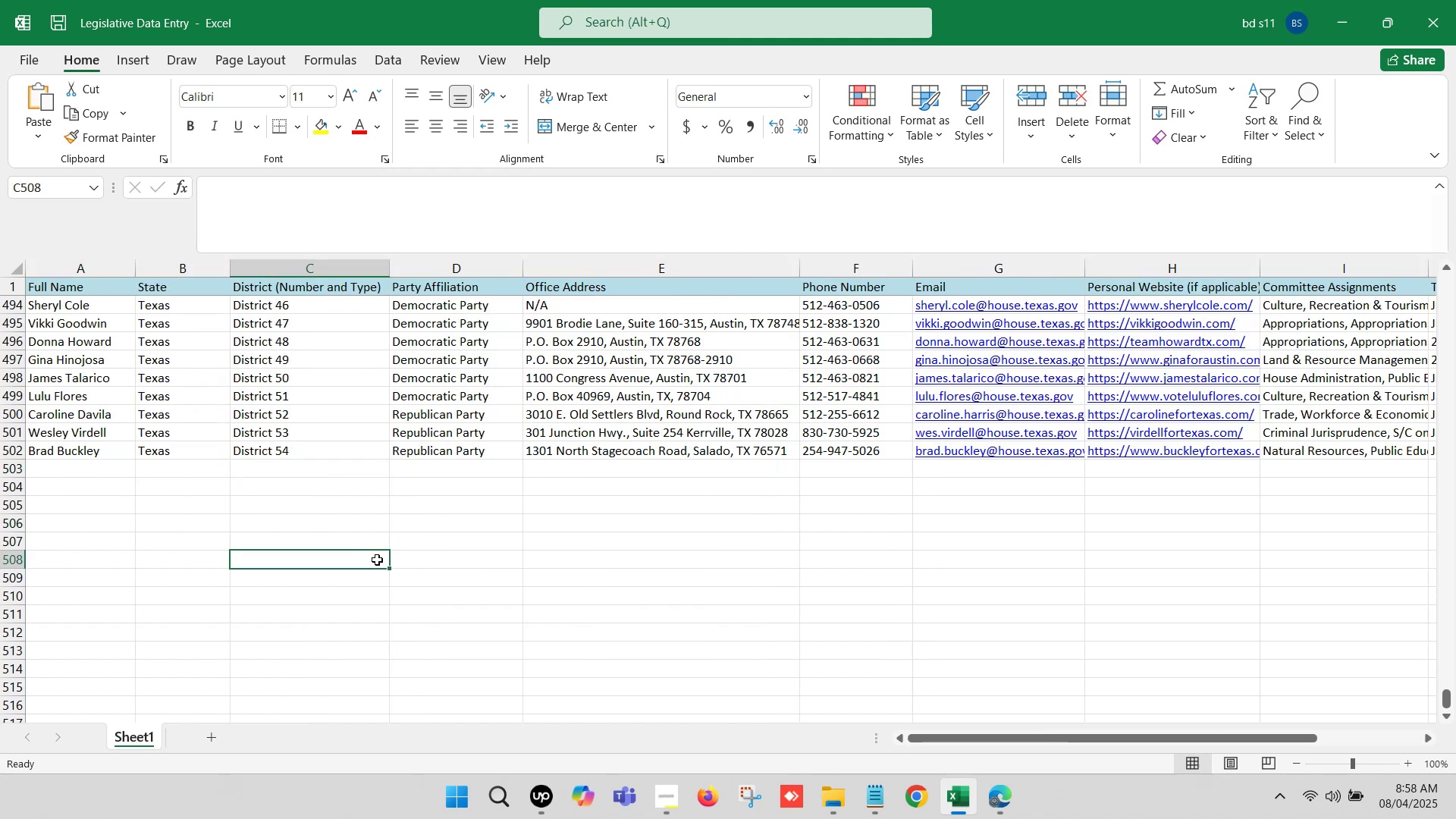 
key(Control+S)
 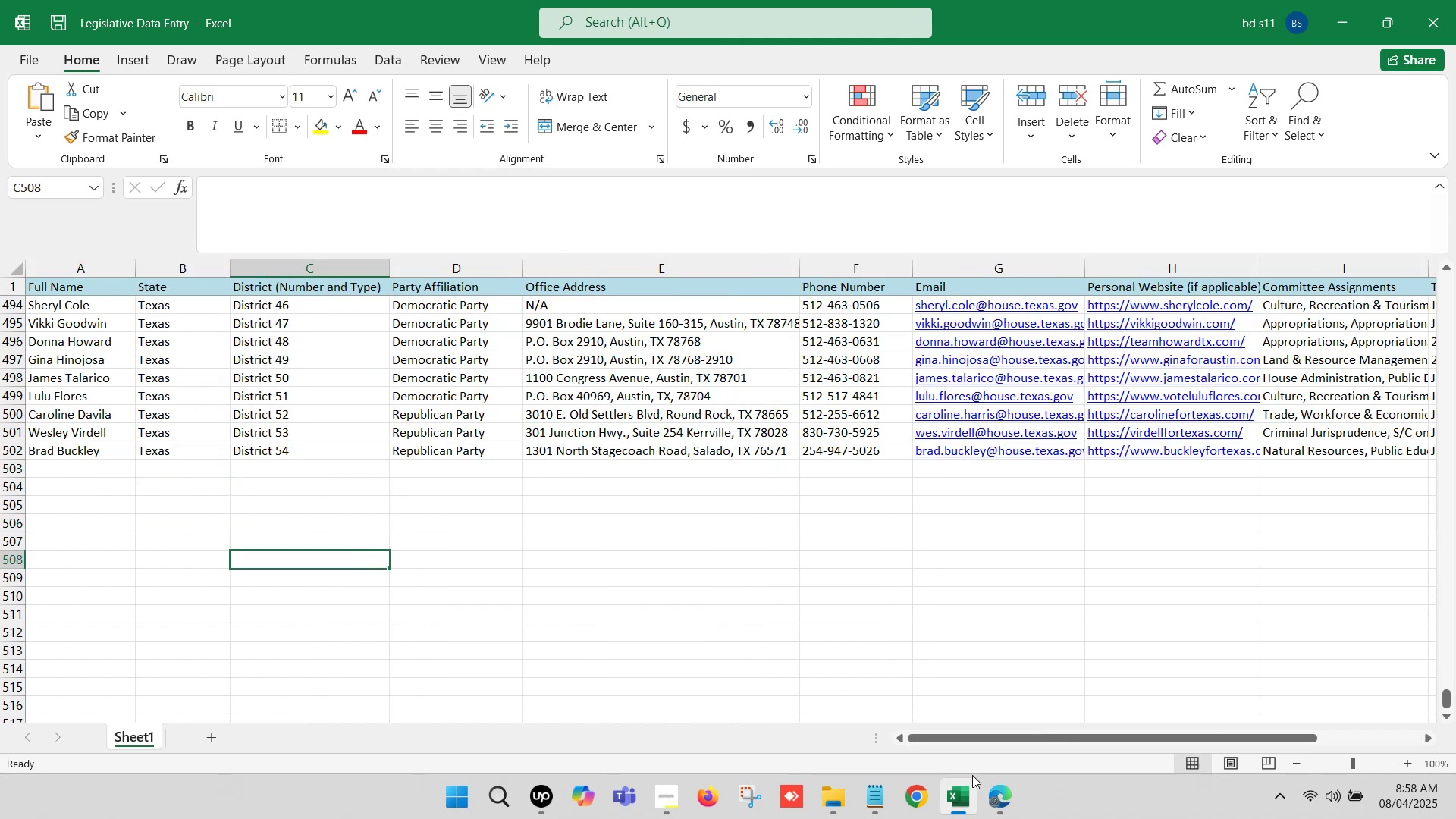 
left_click([990, 793])
 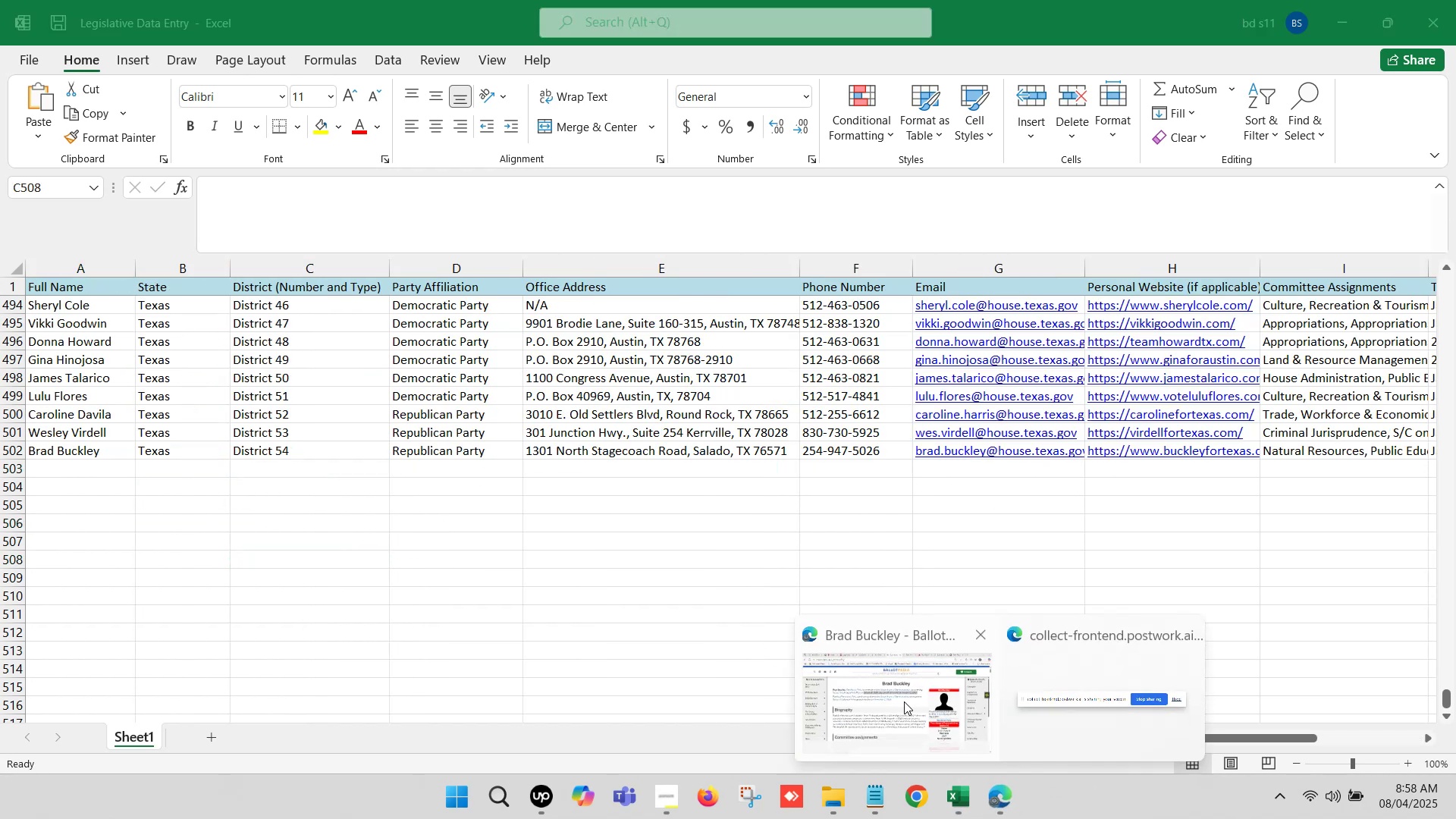 
left_click([904, 701])
 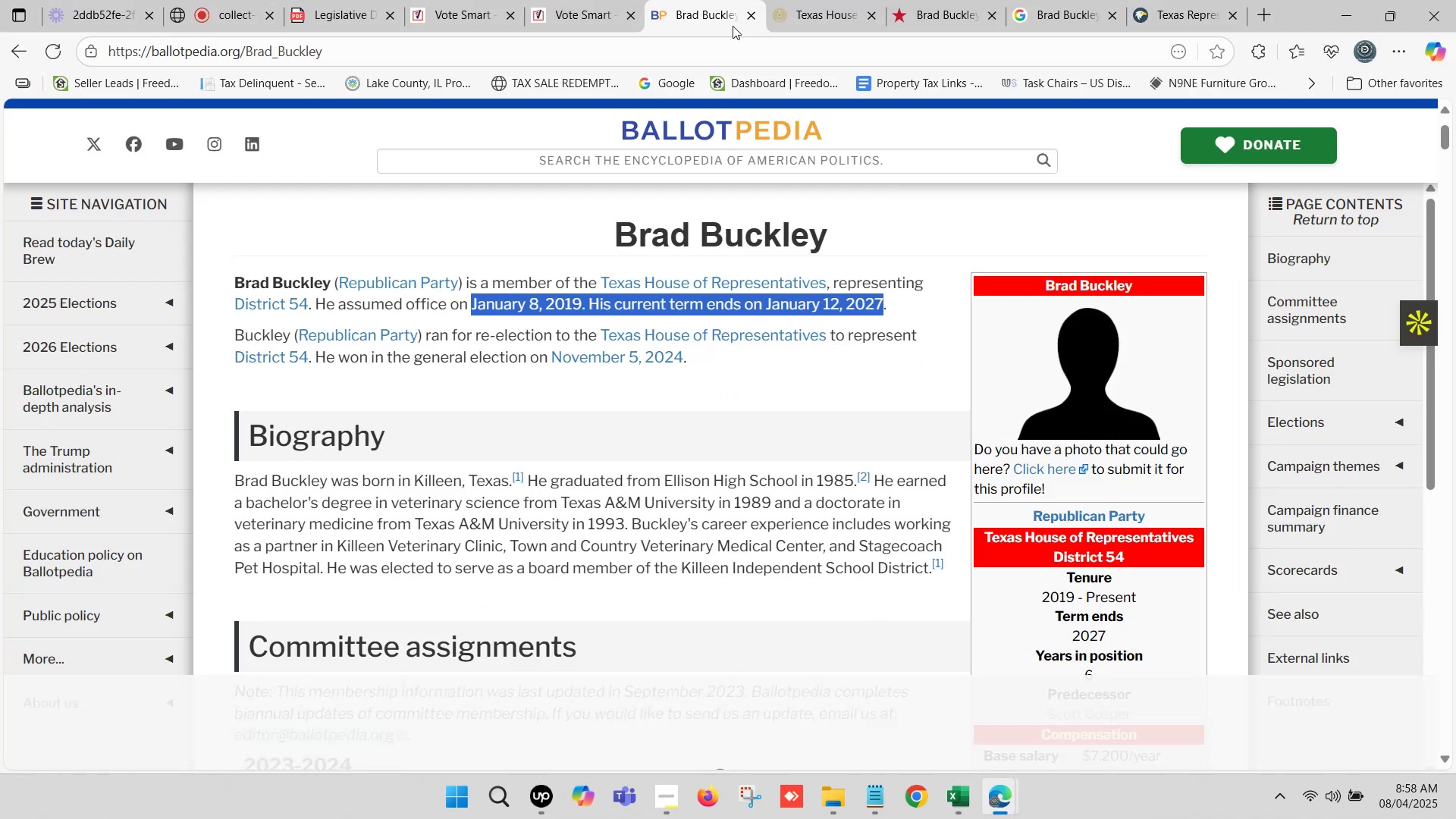 
left_click([712, 0])
 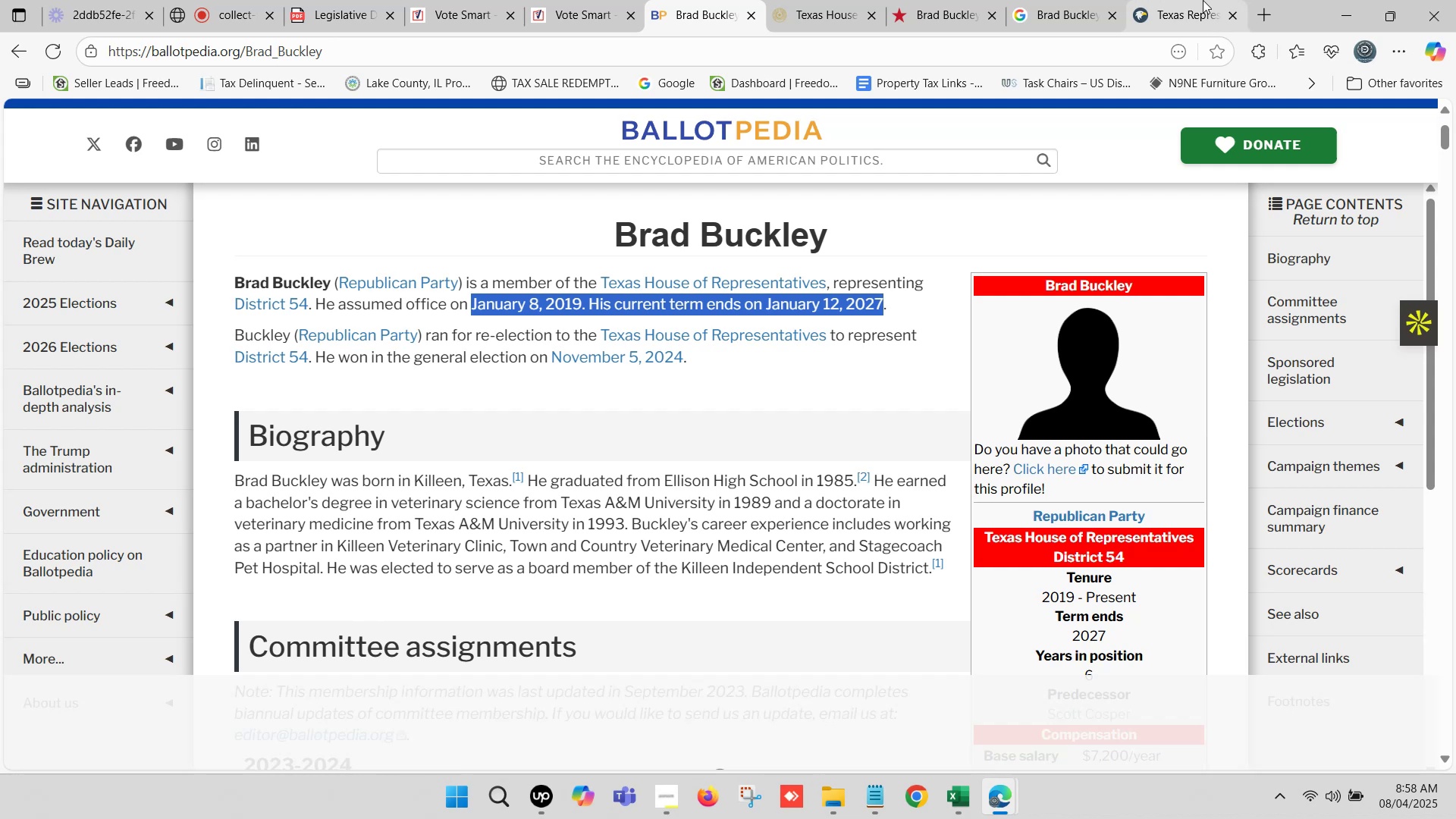 
left_click([1203, 0])
 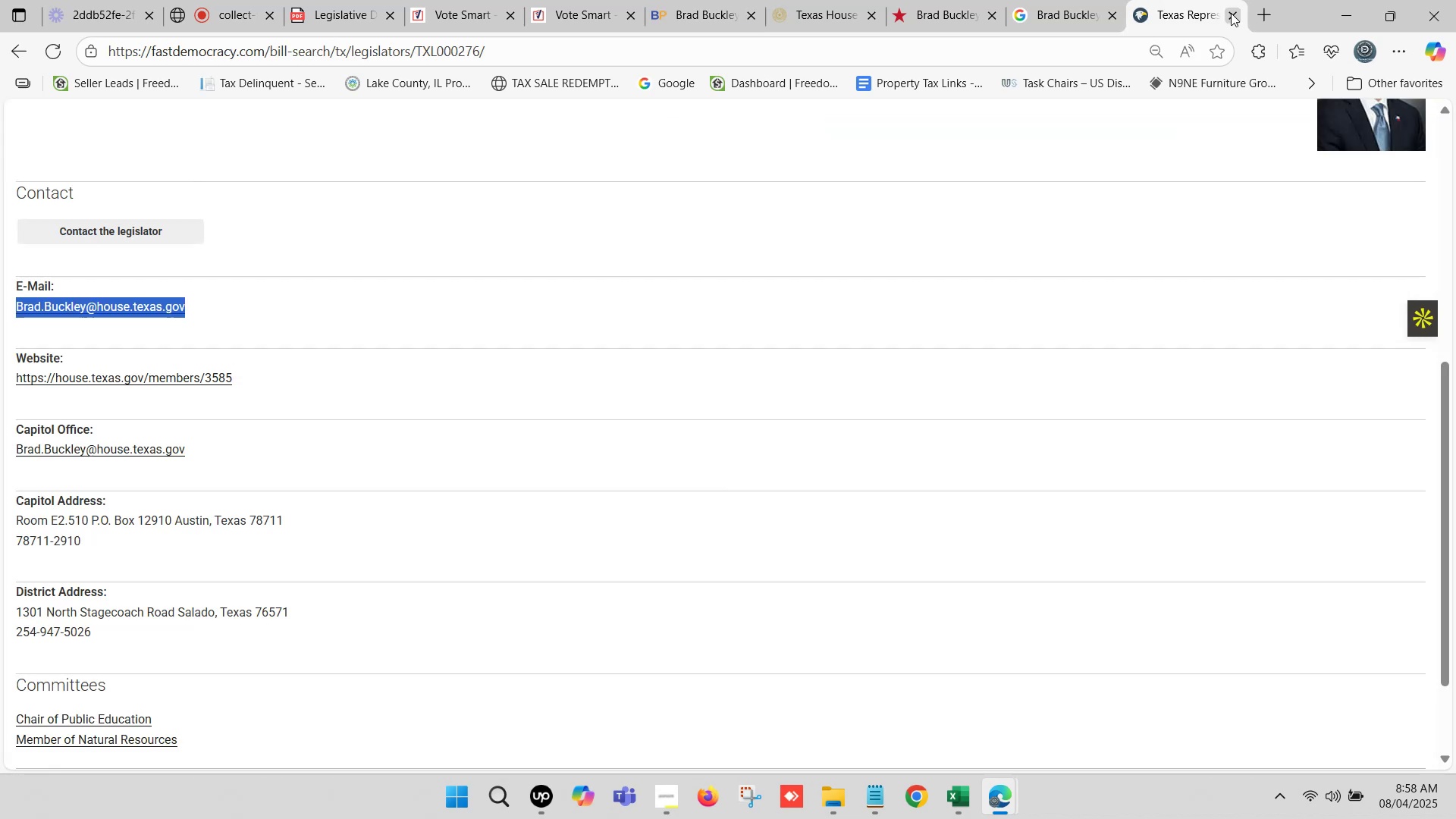 
left_click([1231, 13])
 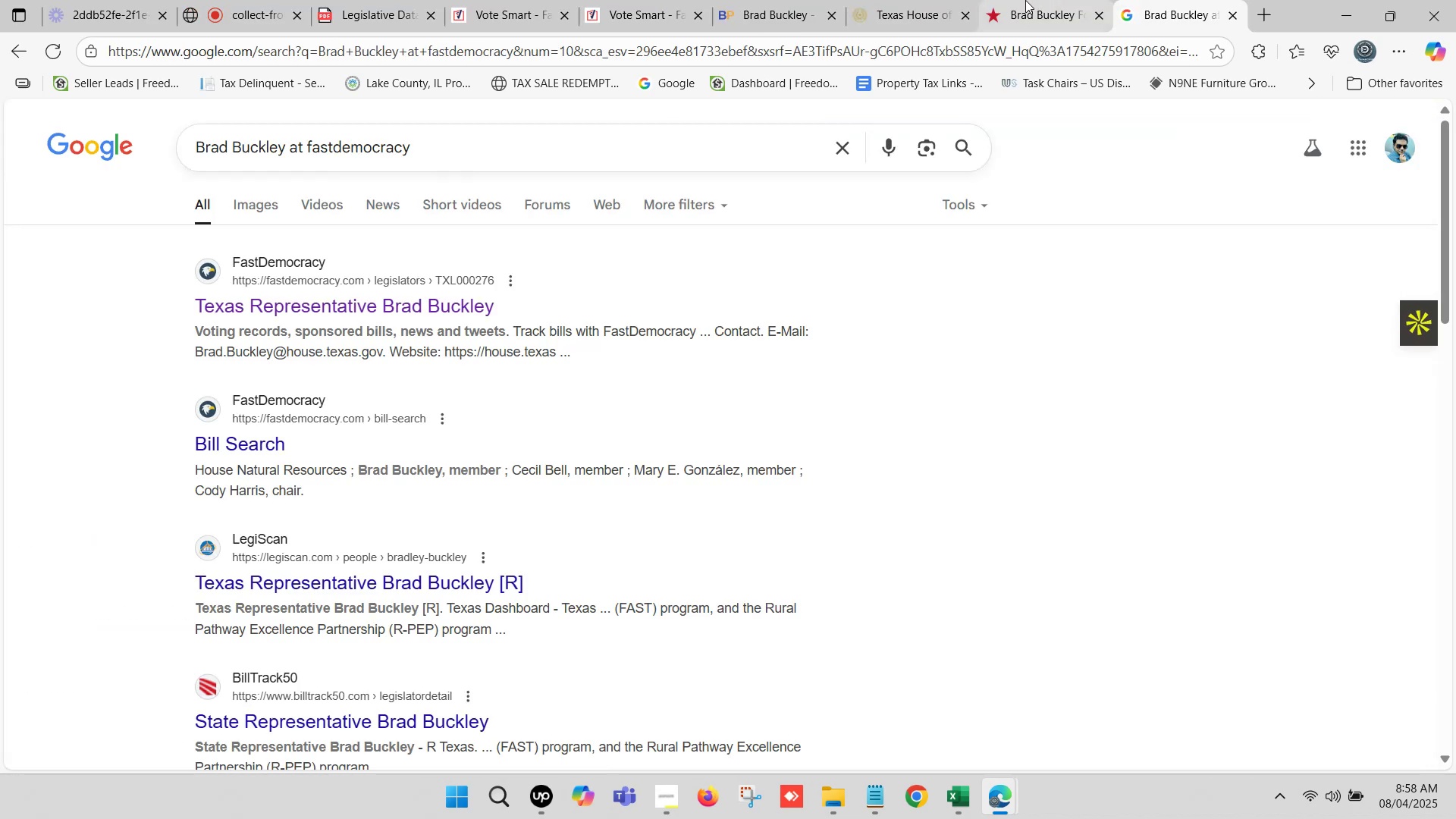 
left_click([1025, 0])
 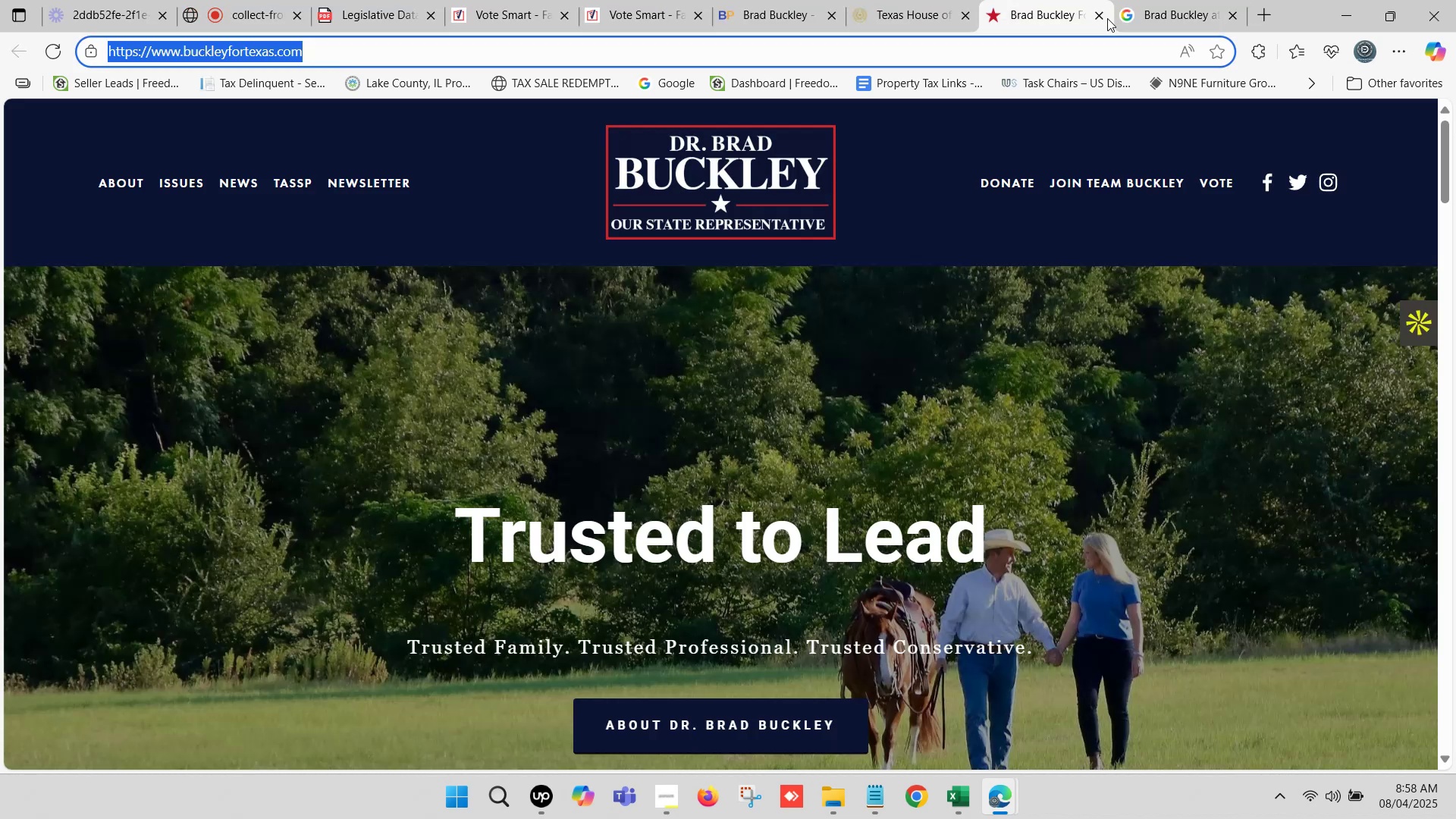 
left_click([1107, 18])
 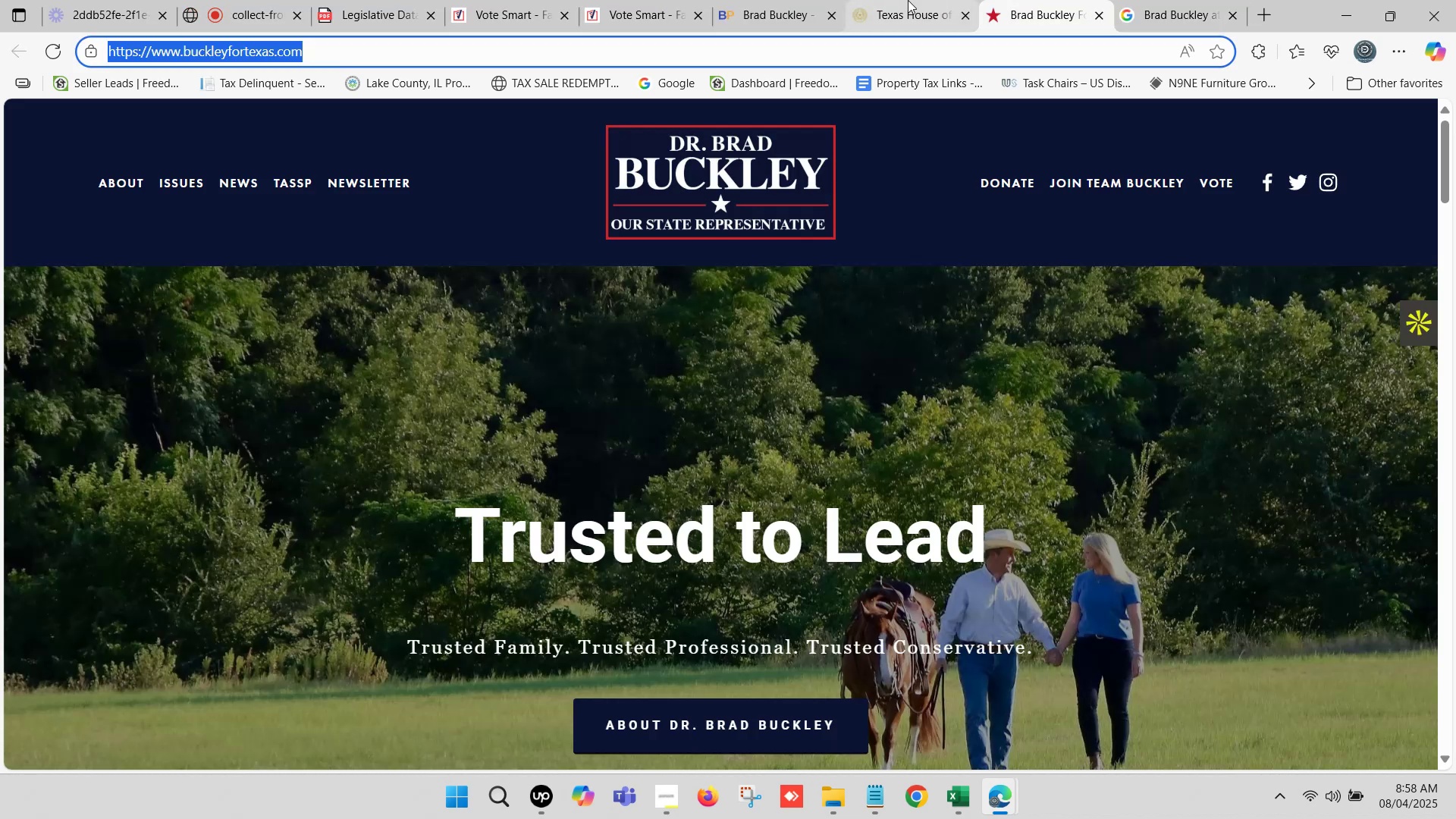 
left_click([908, 0])
 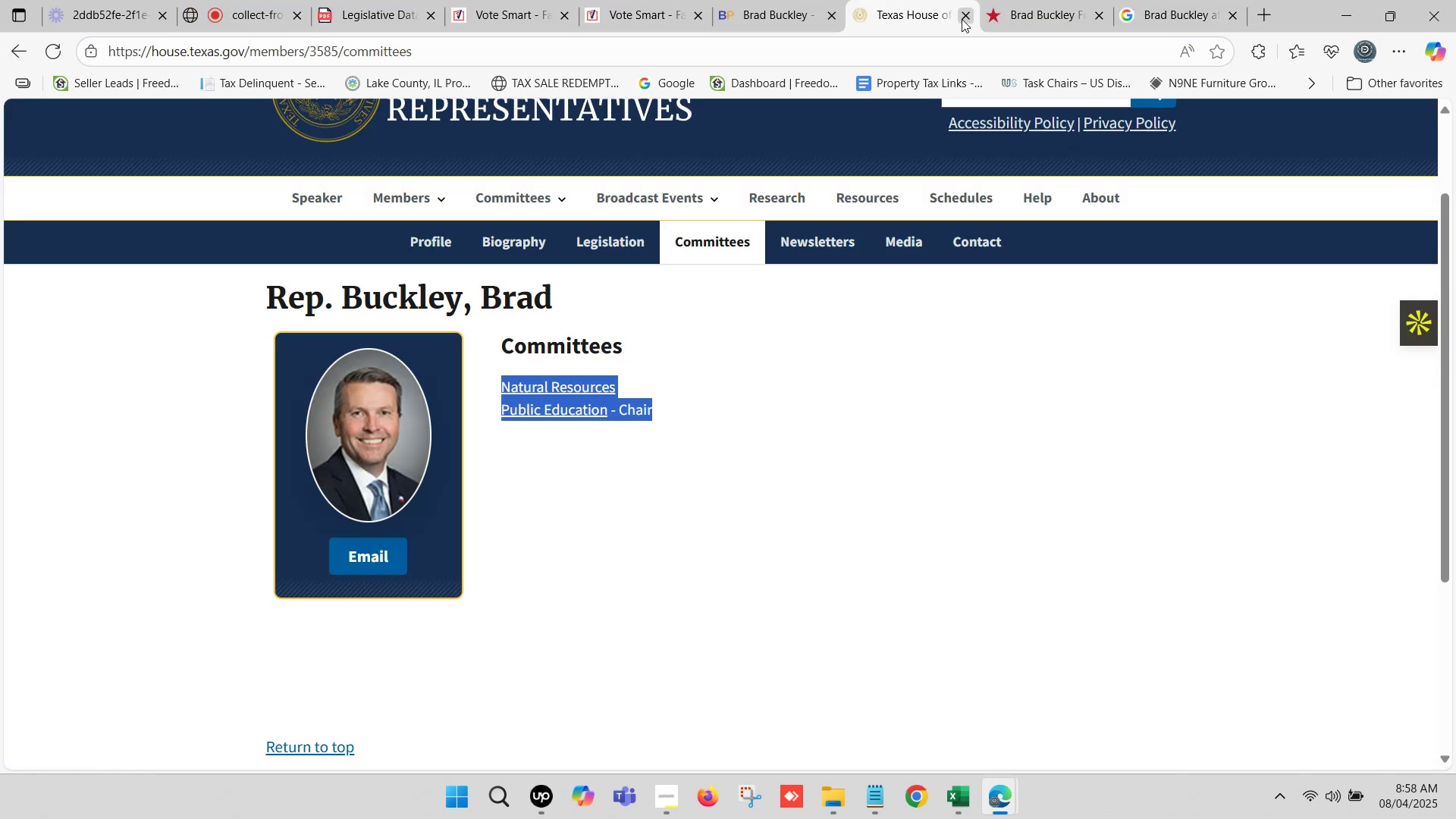 
left_click([964, 13])
 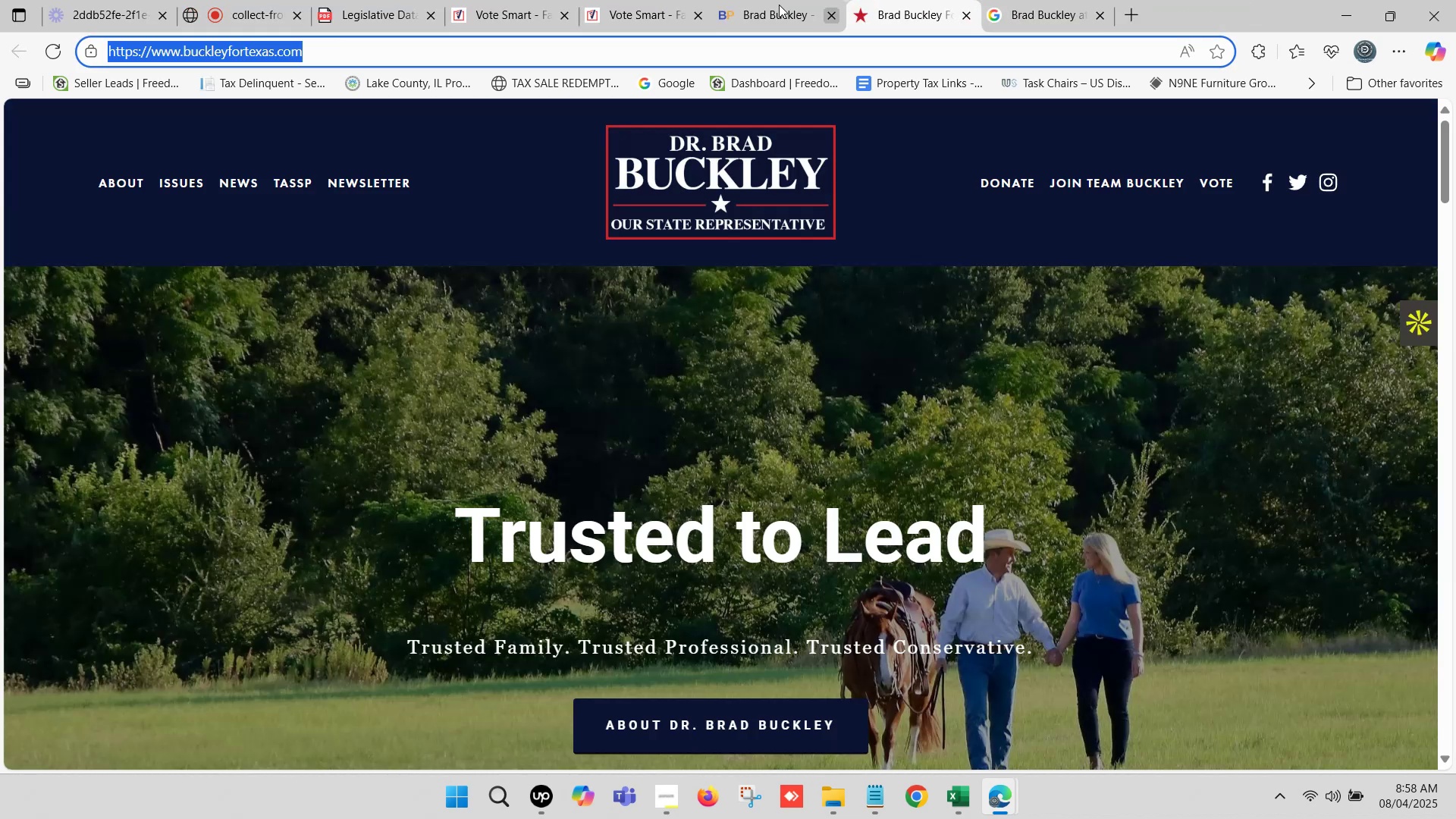 
left_click([774, 0])
 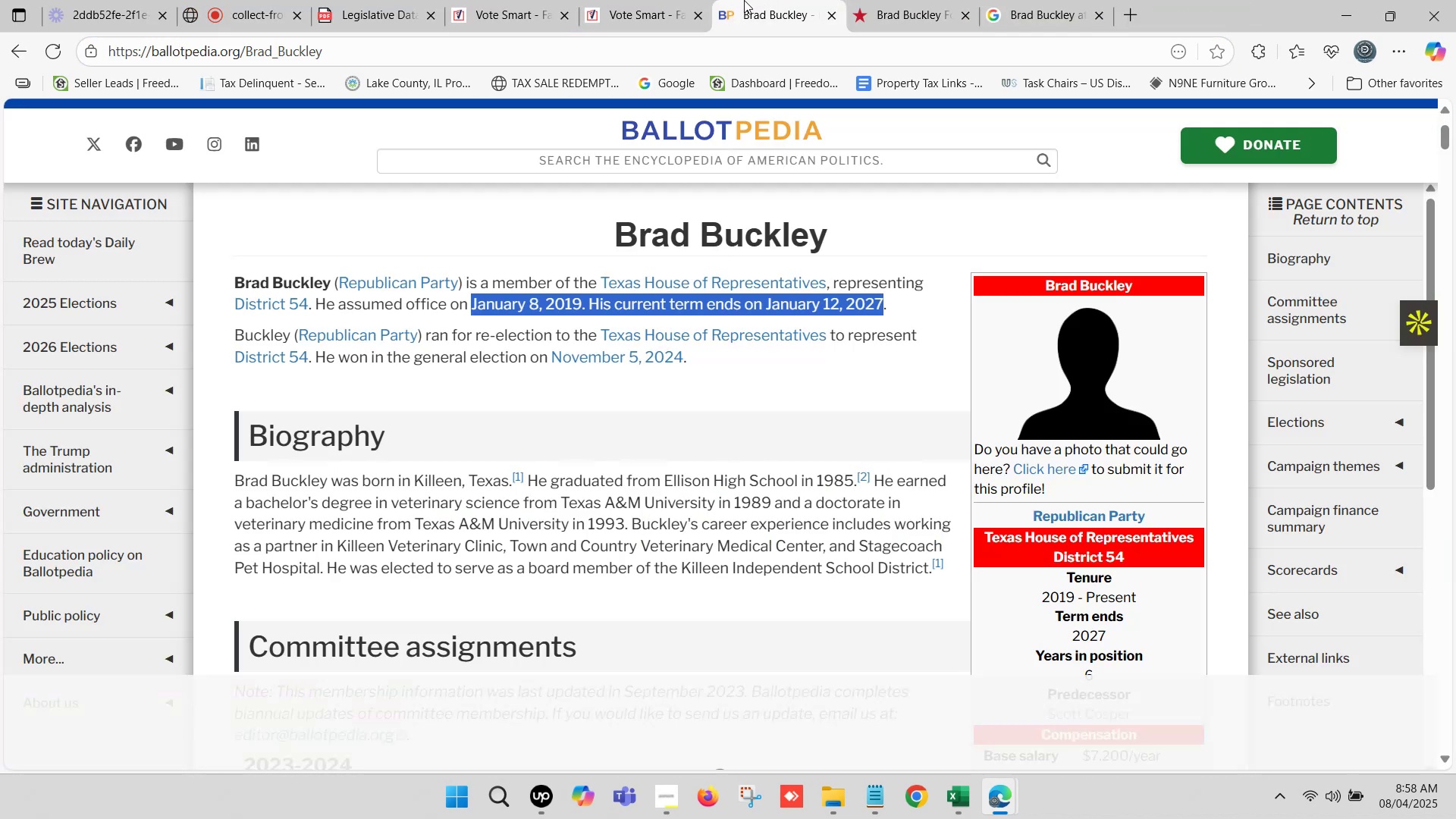 
left_click([674, 0])
 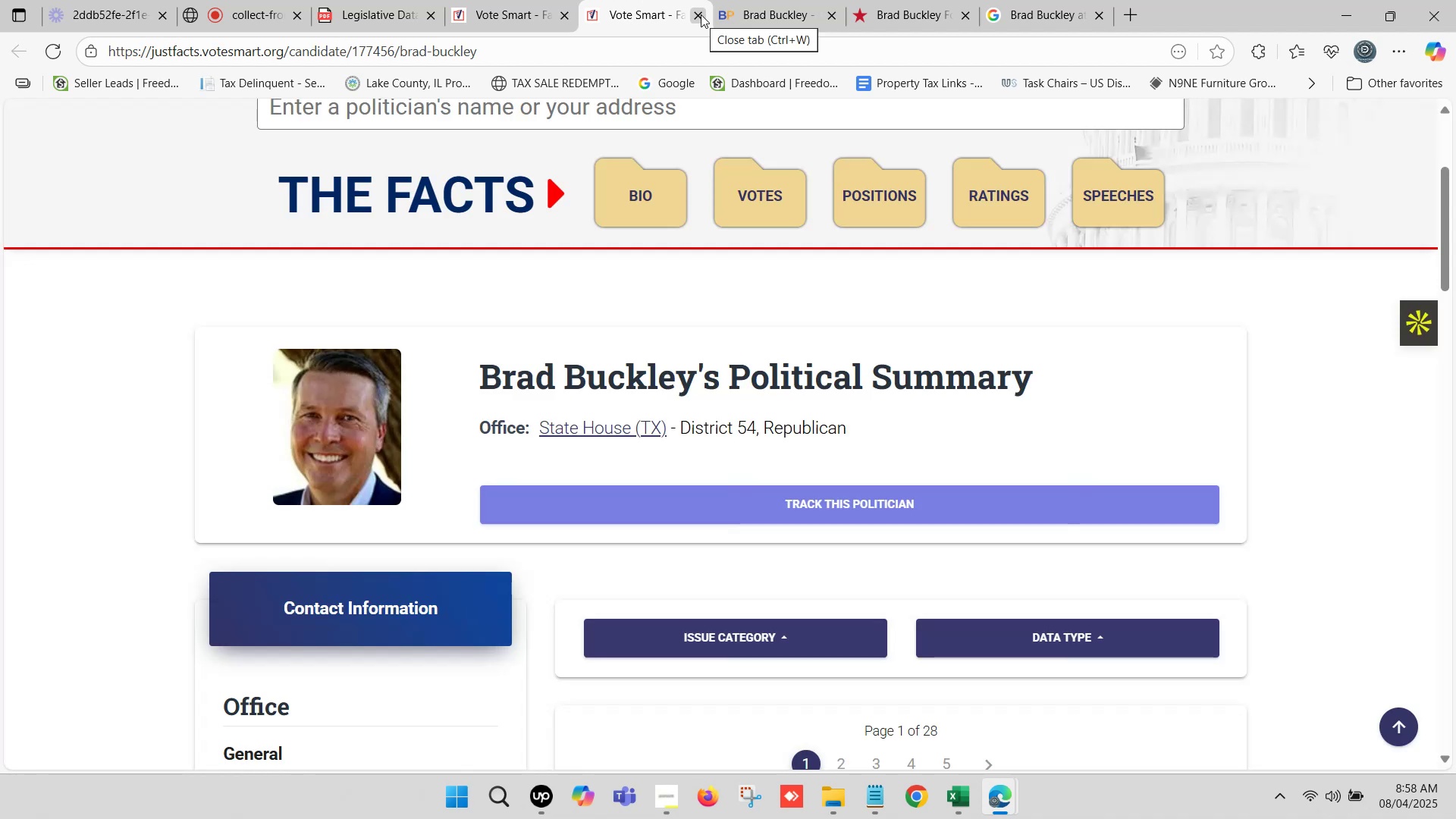 
left_click([701, 14])
 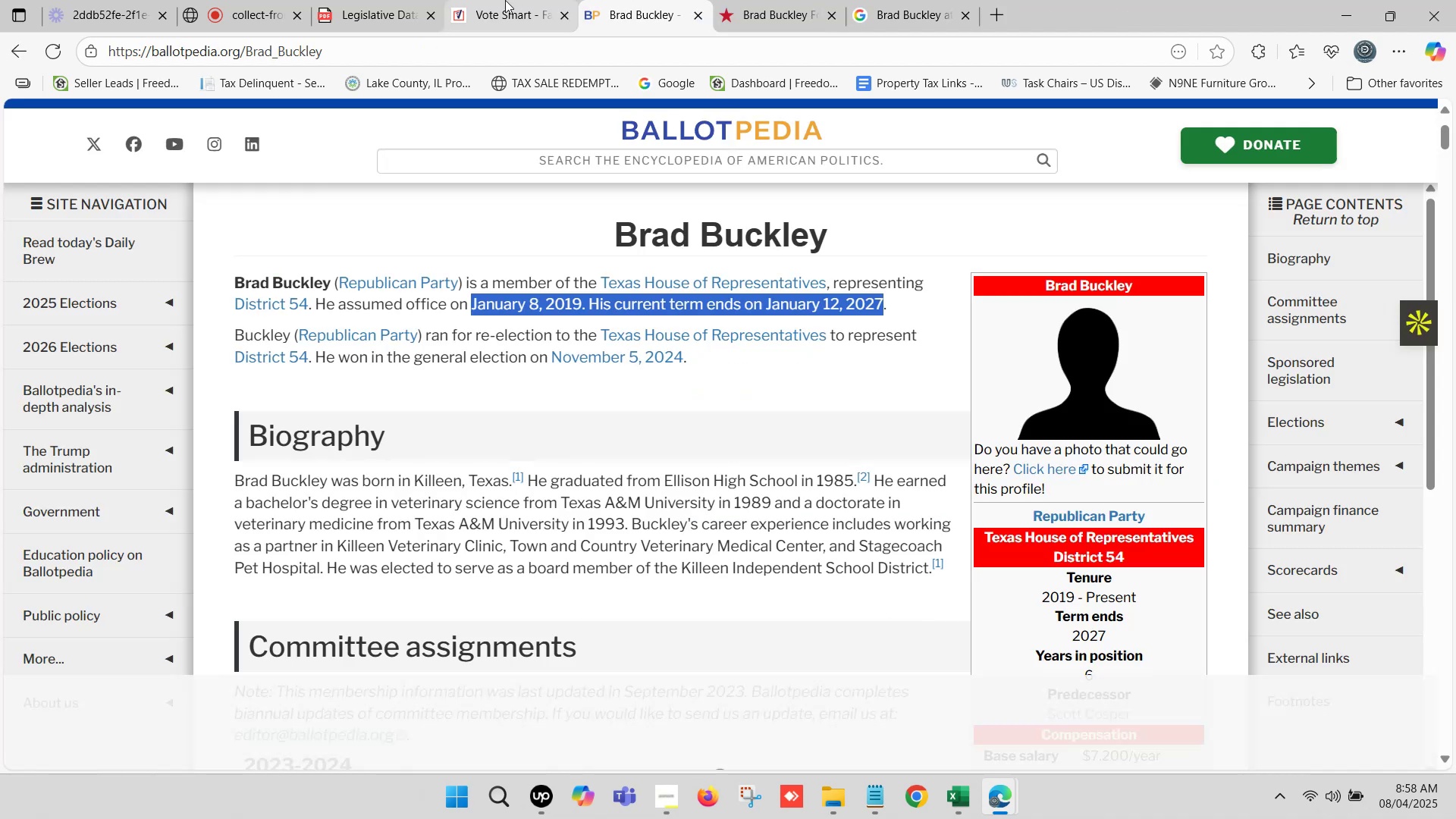 
left_click([505, 0])
 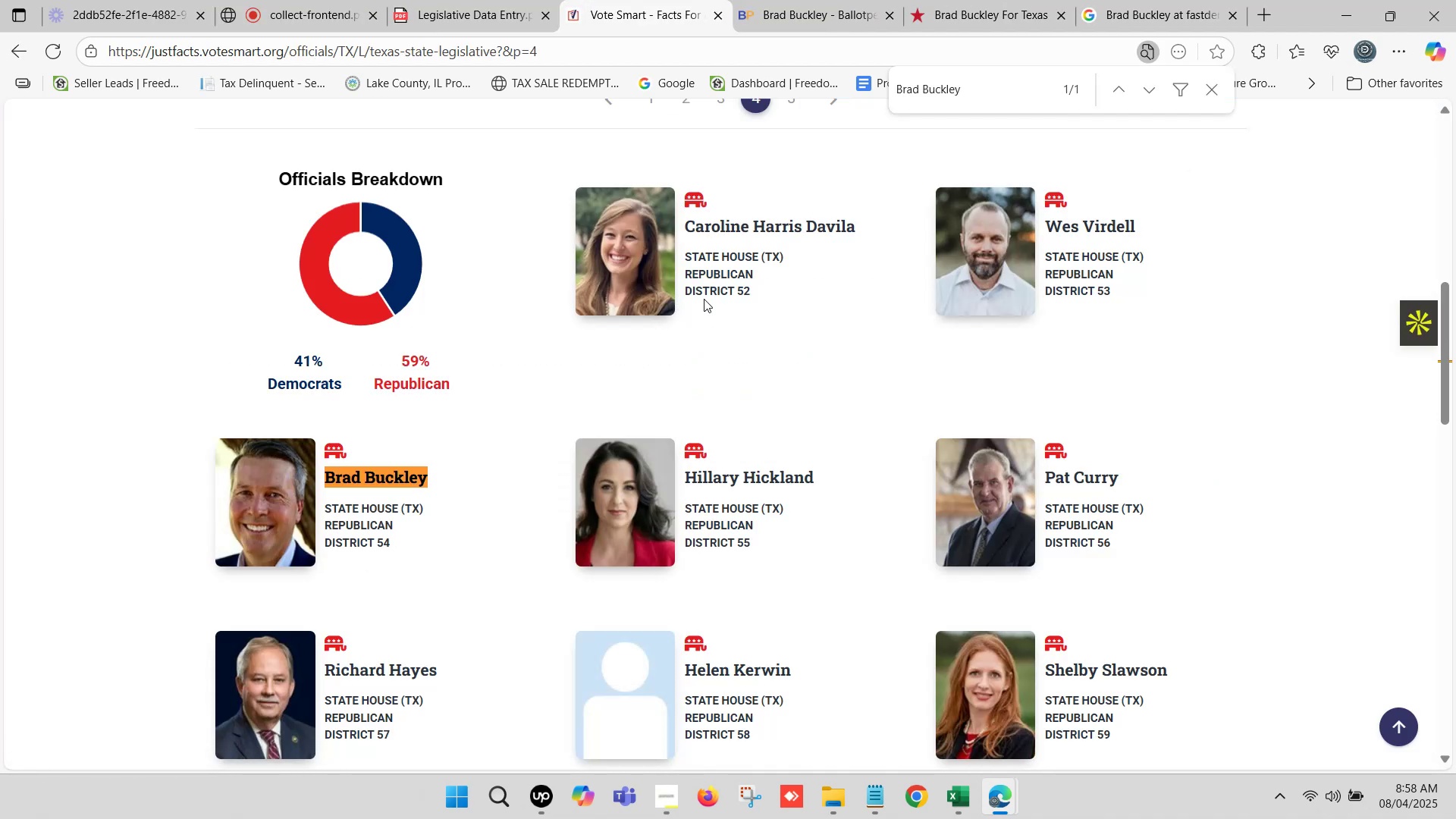 
left_click_drag(start_coordinate=[836, 483], to_coordinate=[688, 475])
 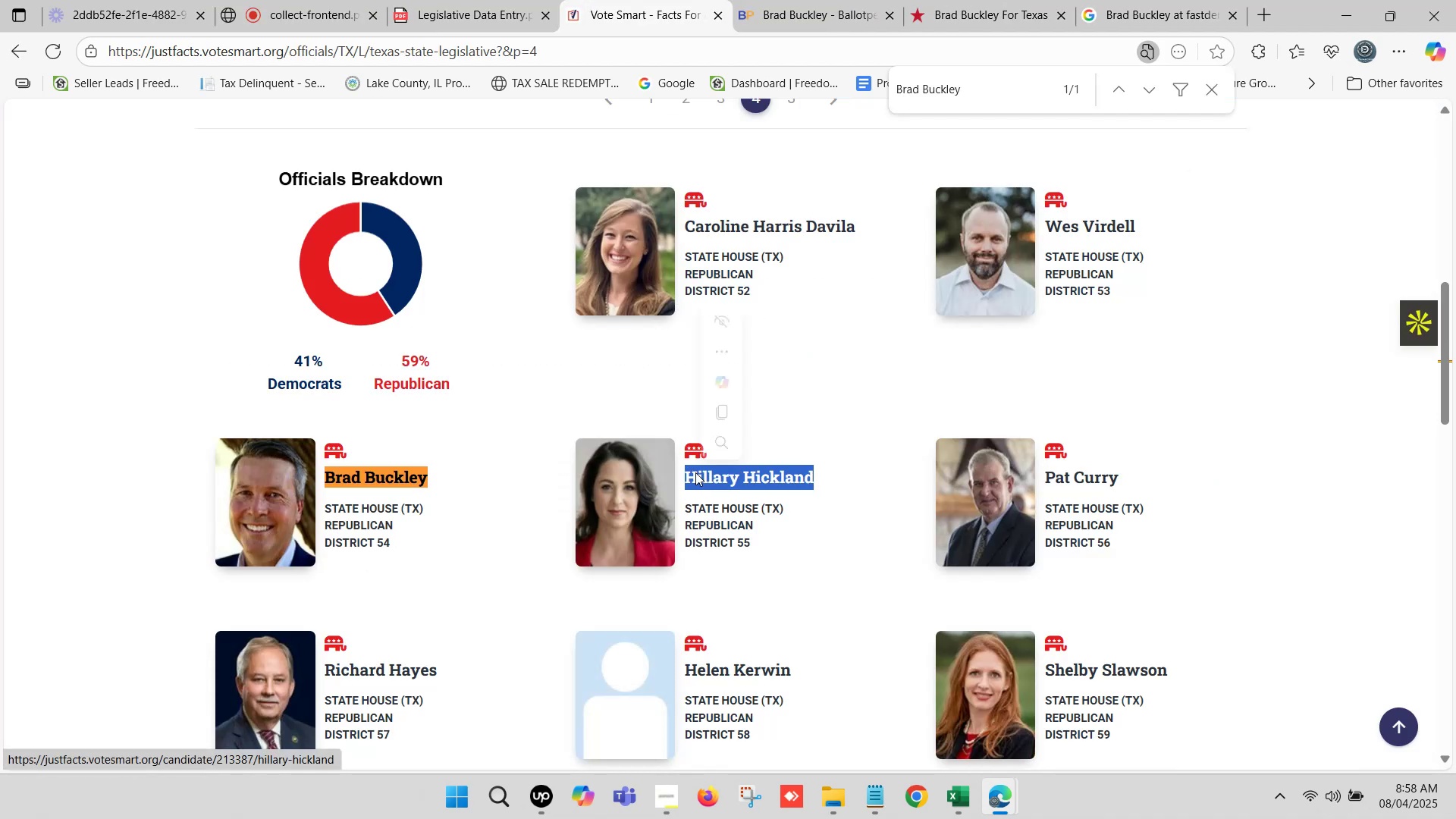 
key(Control+C)
 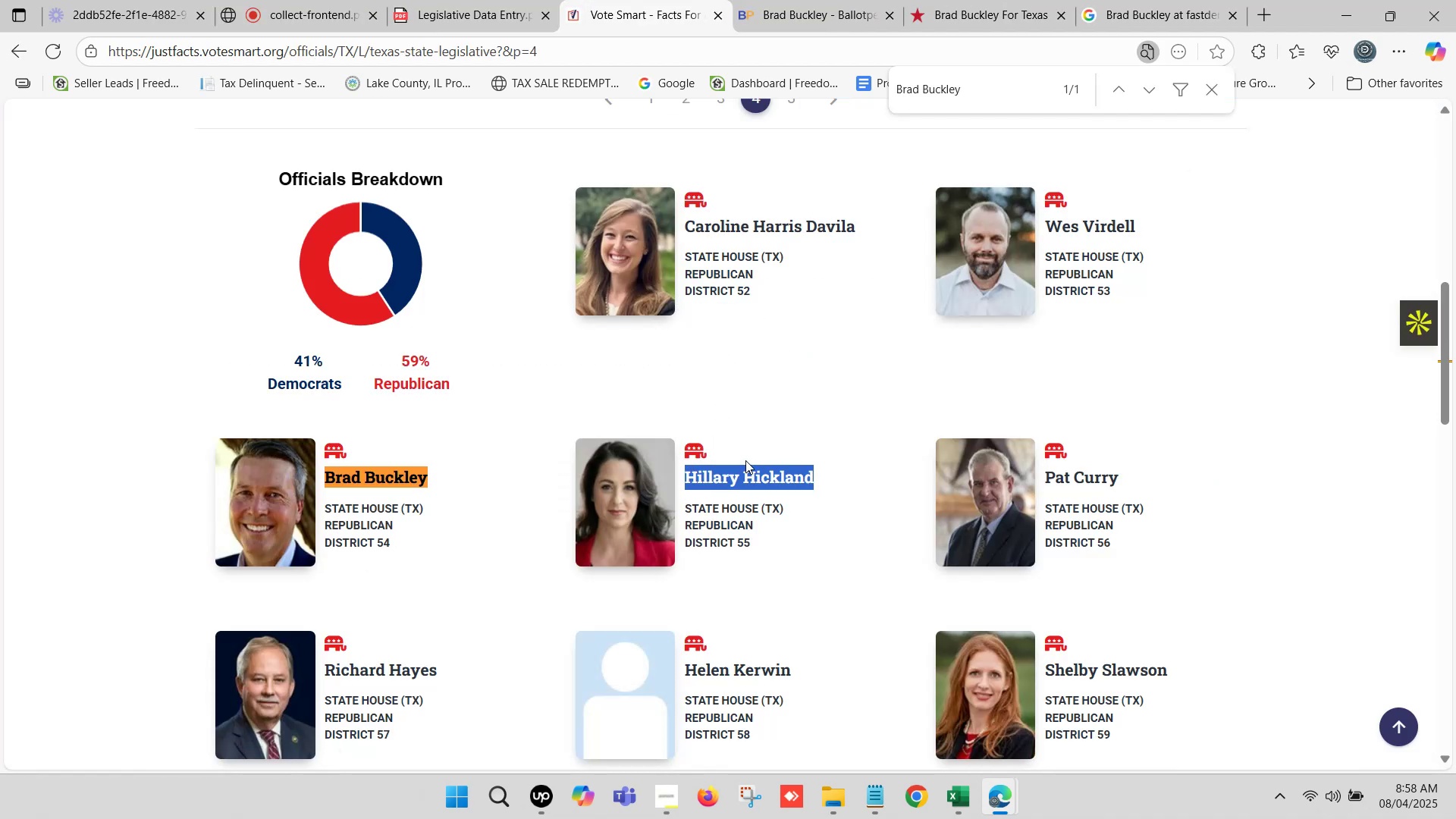 
key(Control+F)
 